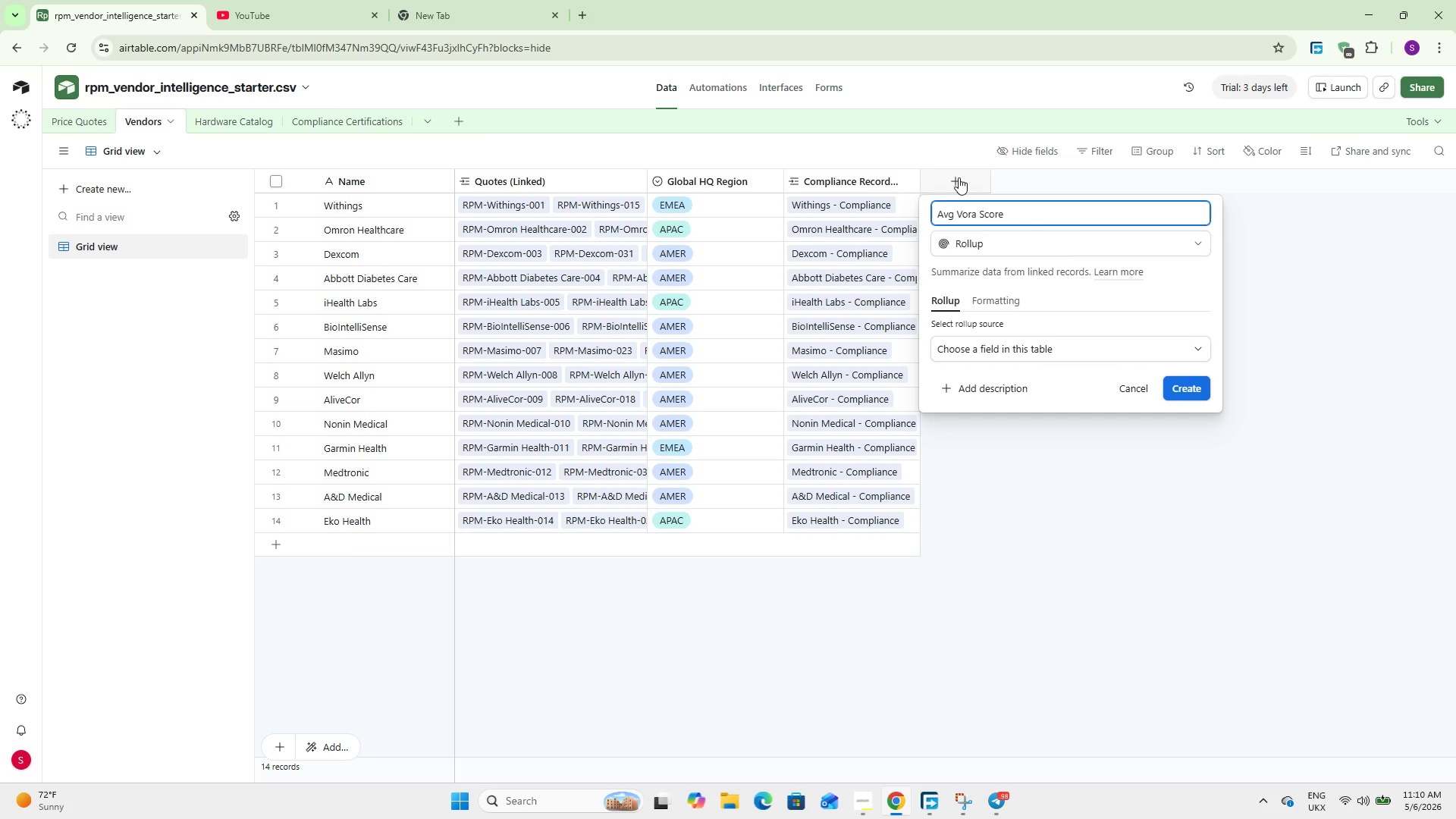 
left_click([1036, 350])
 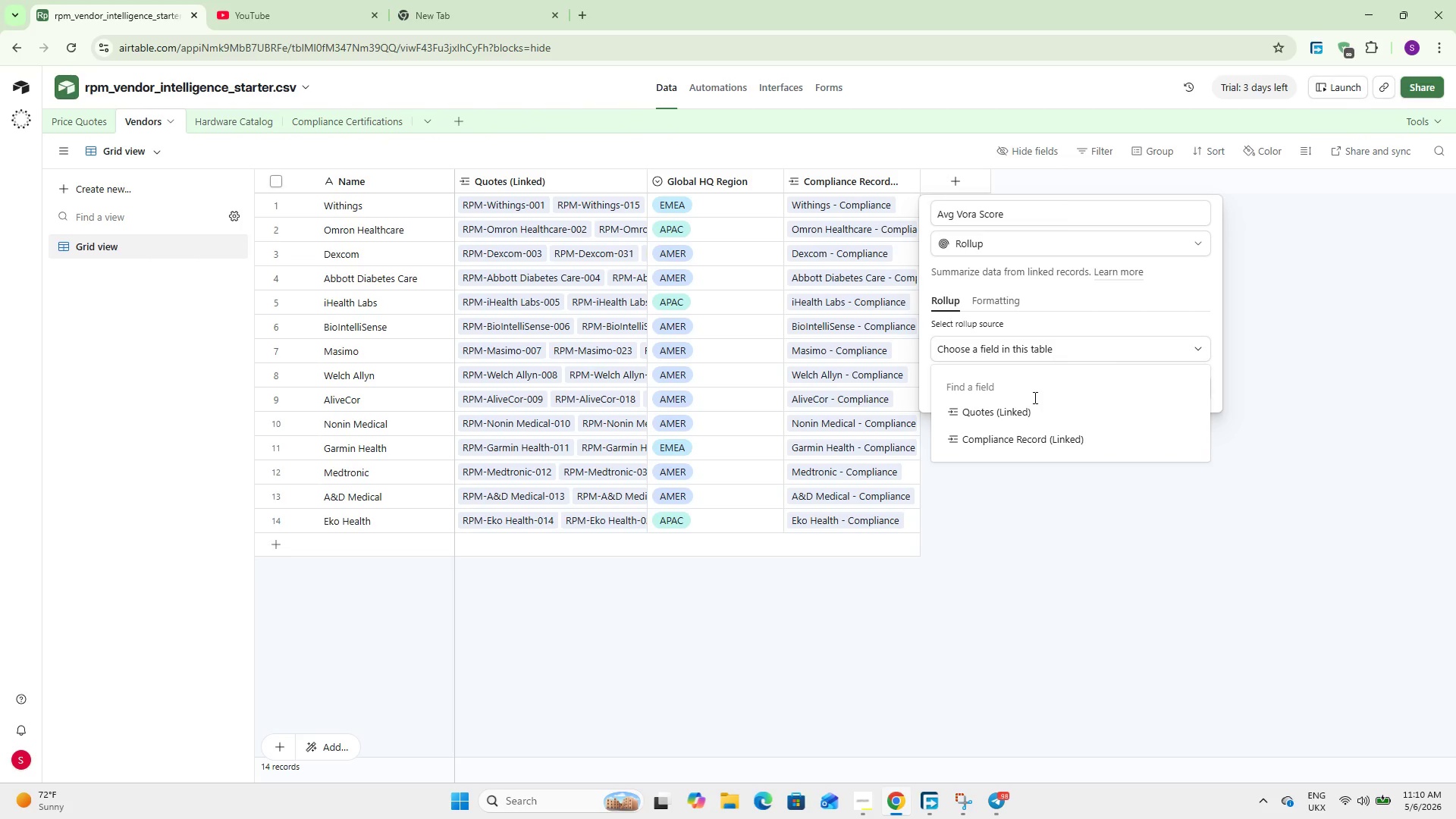 
double_click([1031, 408])
 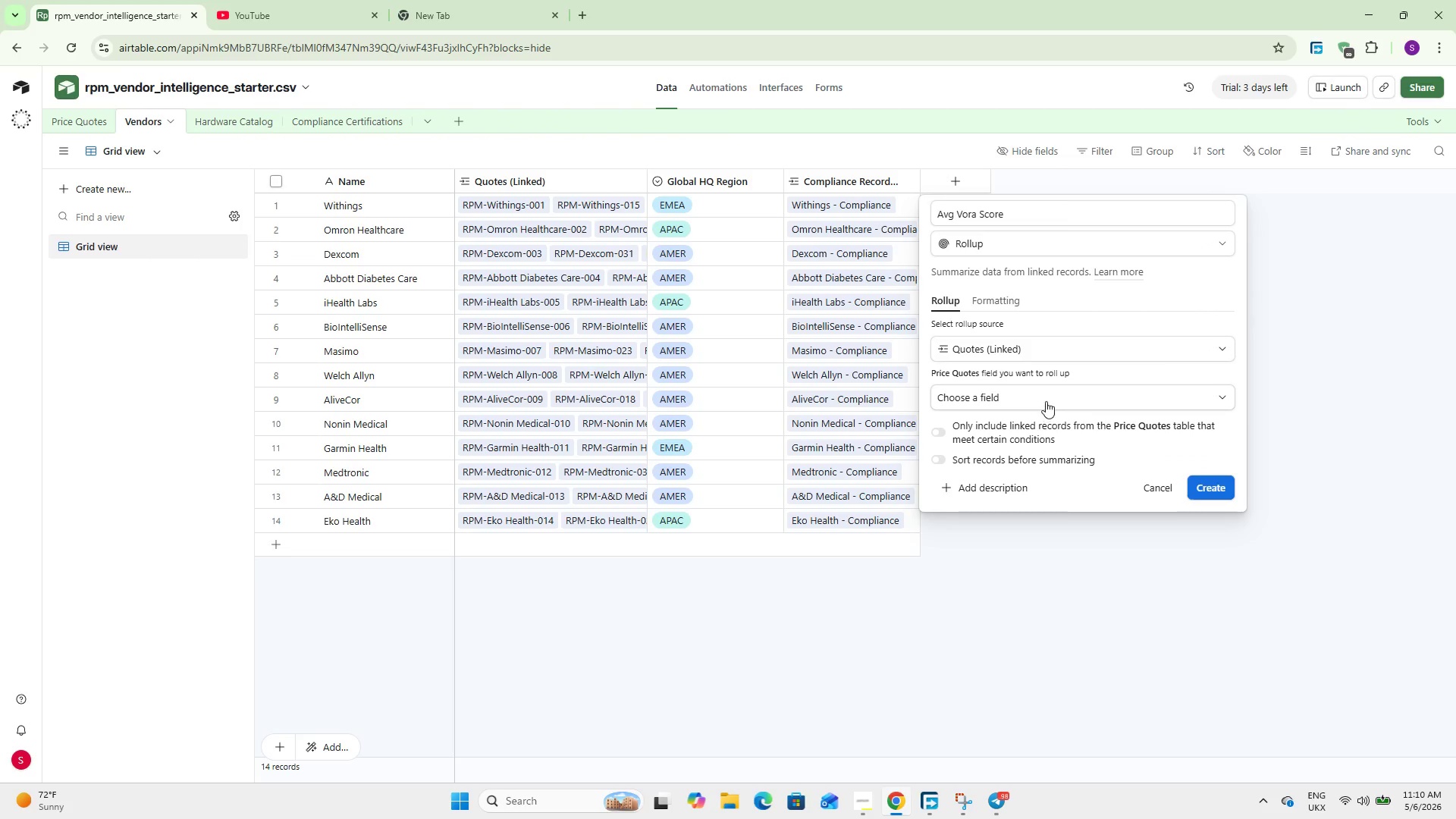 
left_click([1046, 397])
 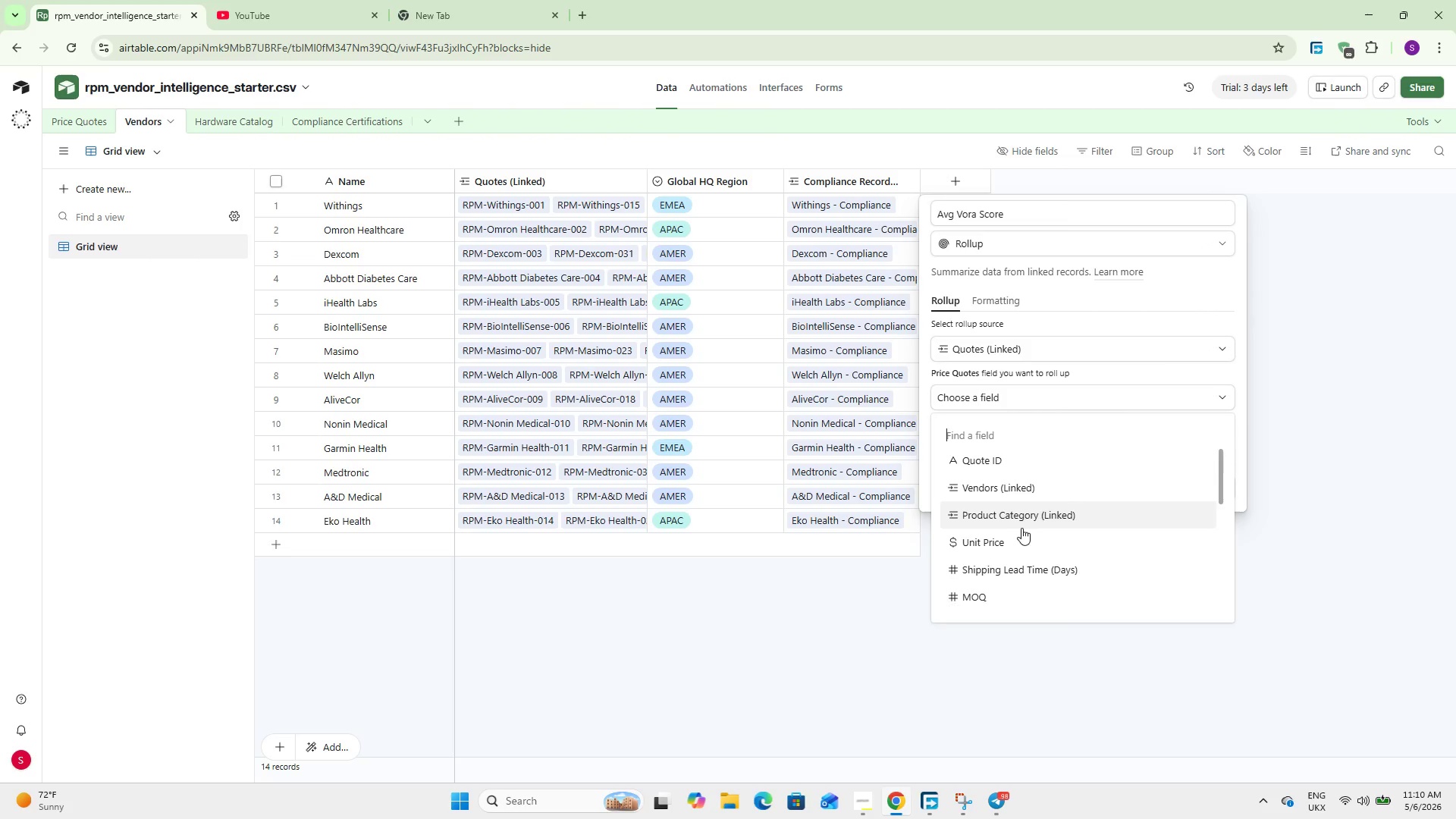 
scroll: coordinate [1017, 563], scroll_direction: down, amount: 8.0
 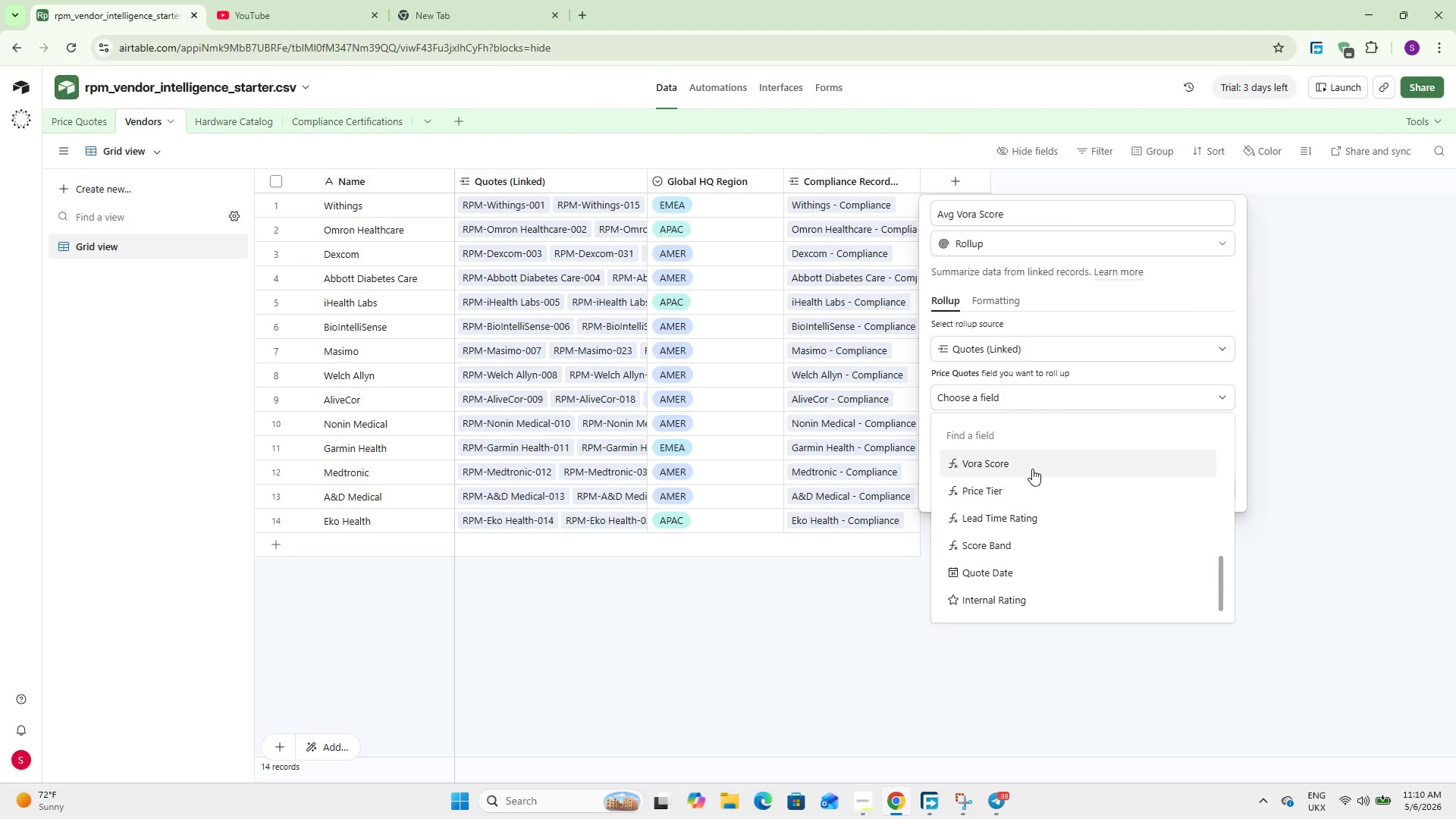 
left_click([1032, 463])
 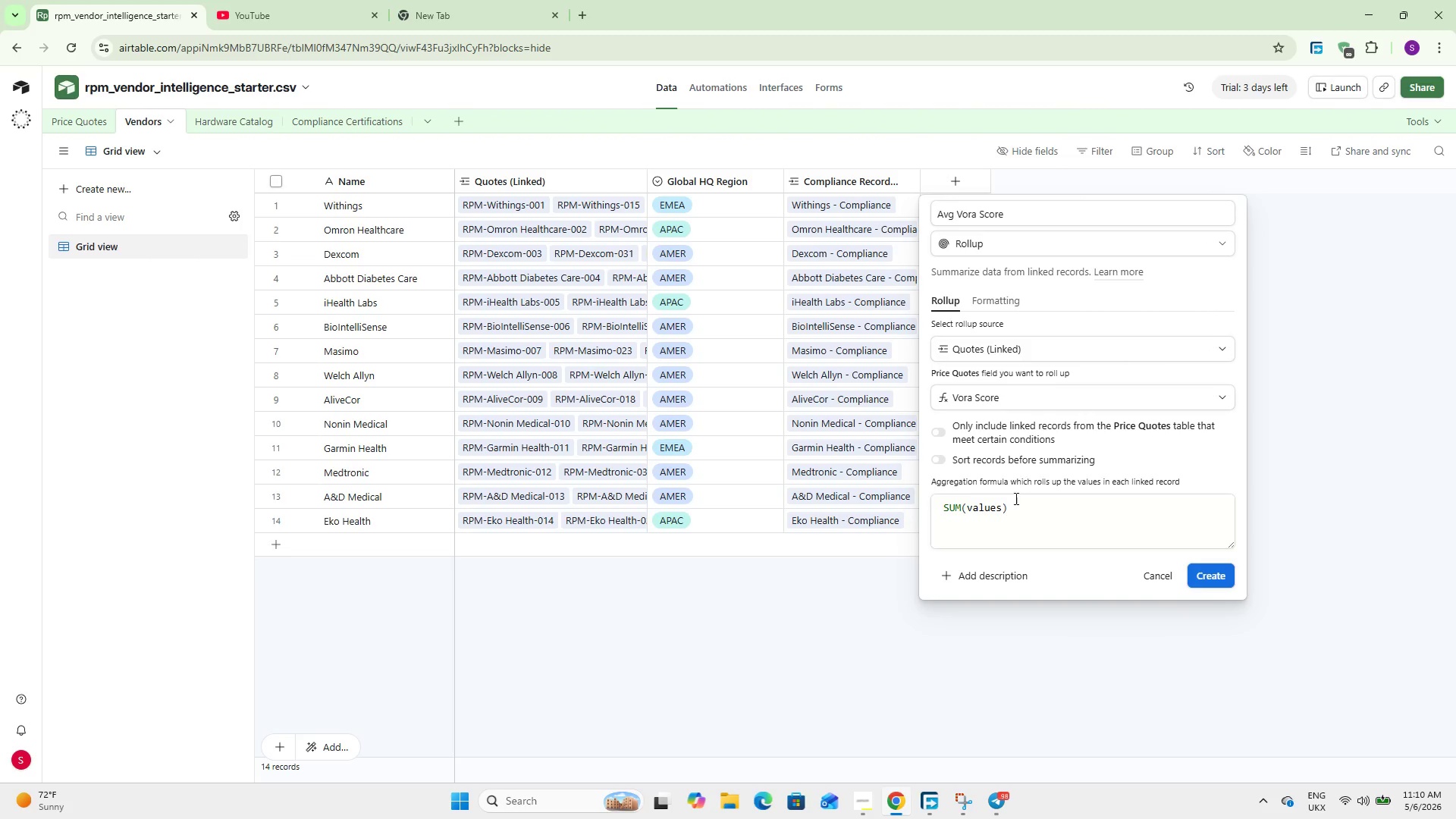 
left_click([1013, 507])
 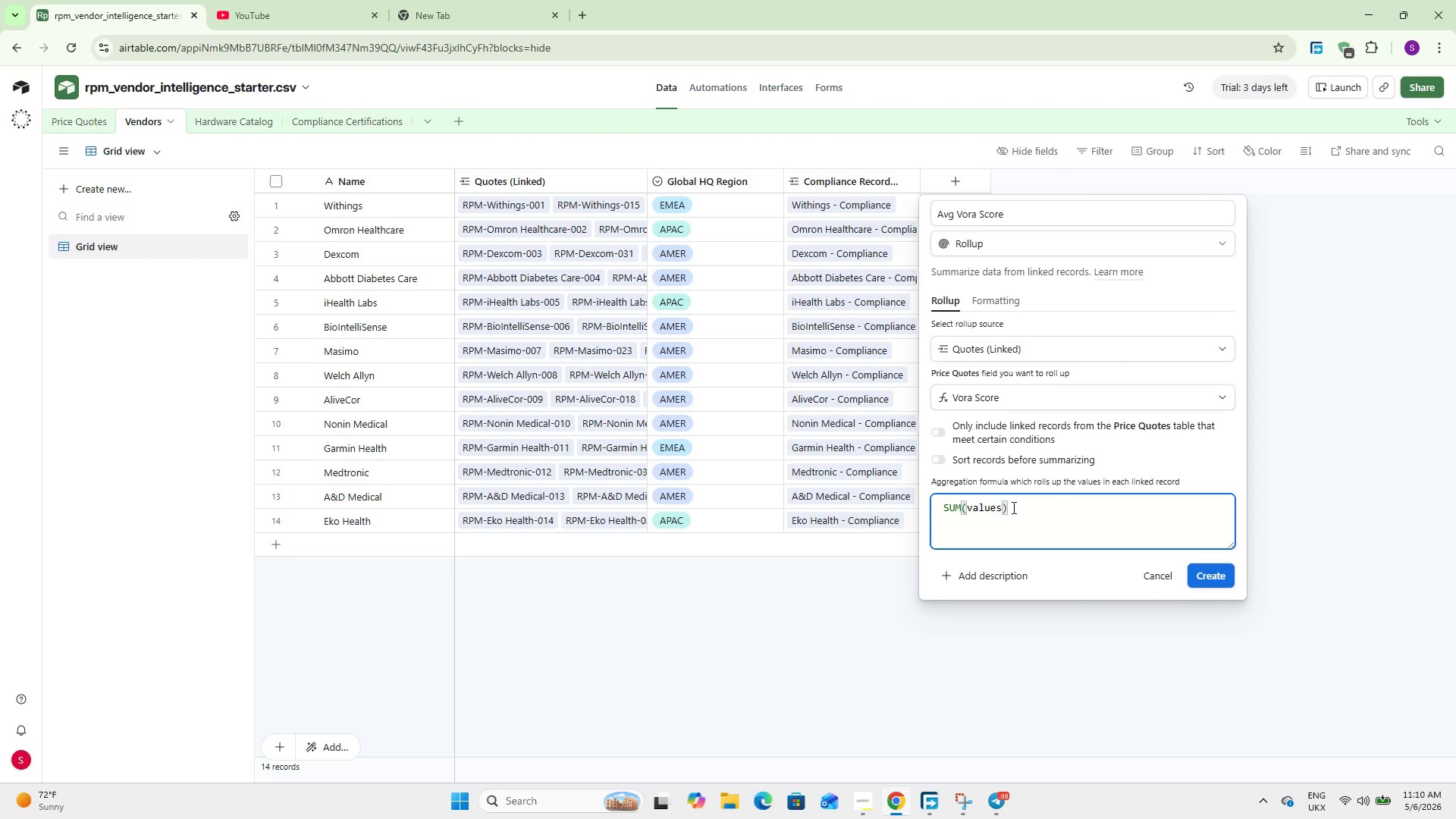 
double_click([1012, 507])
 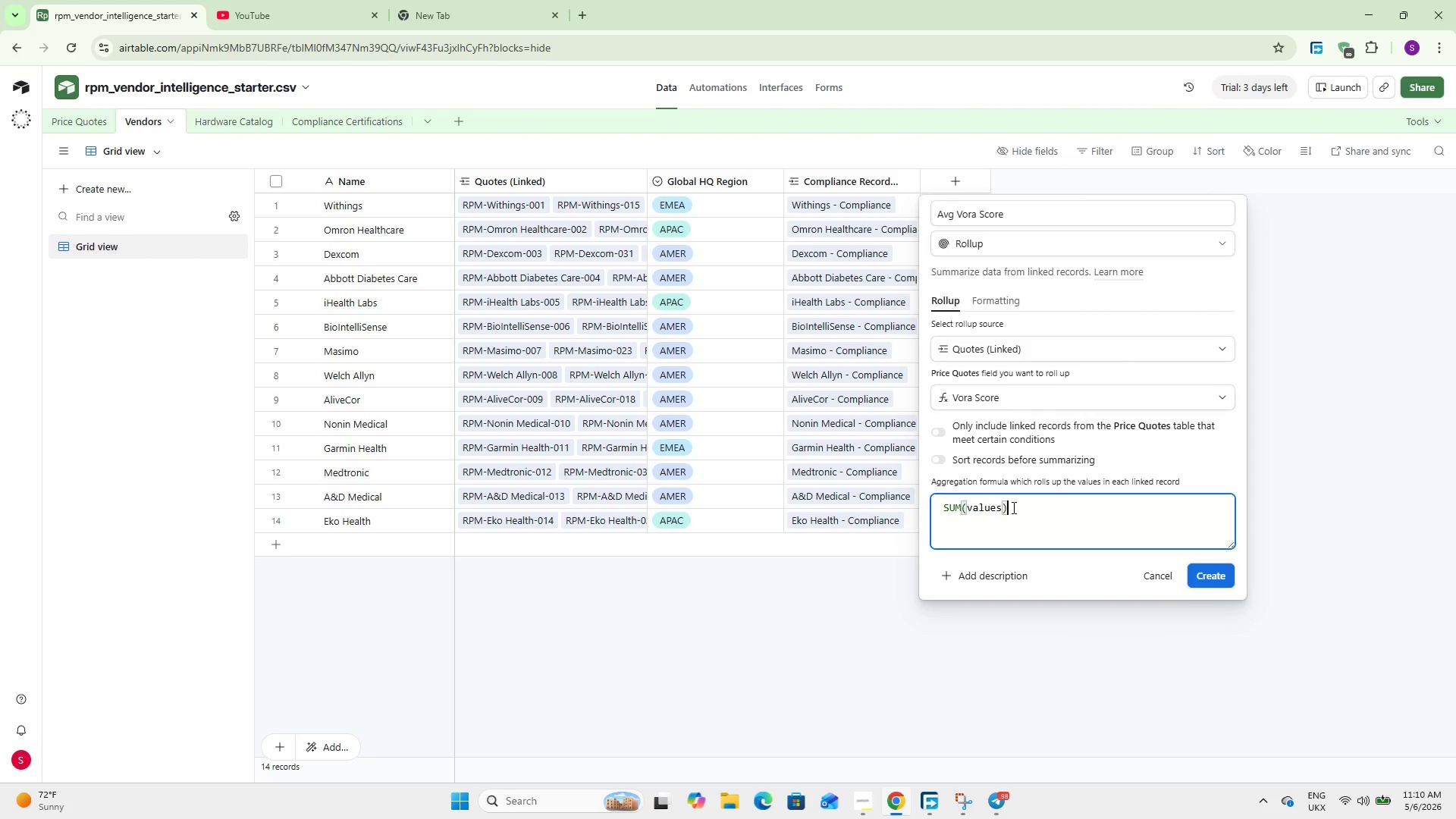 
triple_click([1012, 507])
 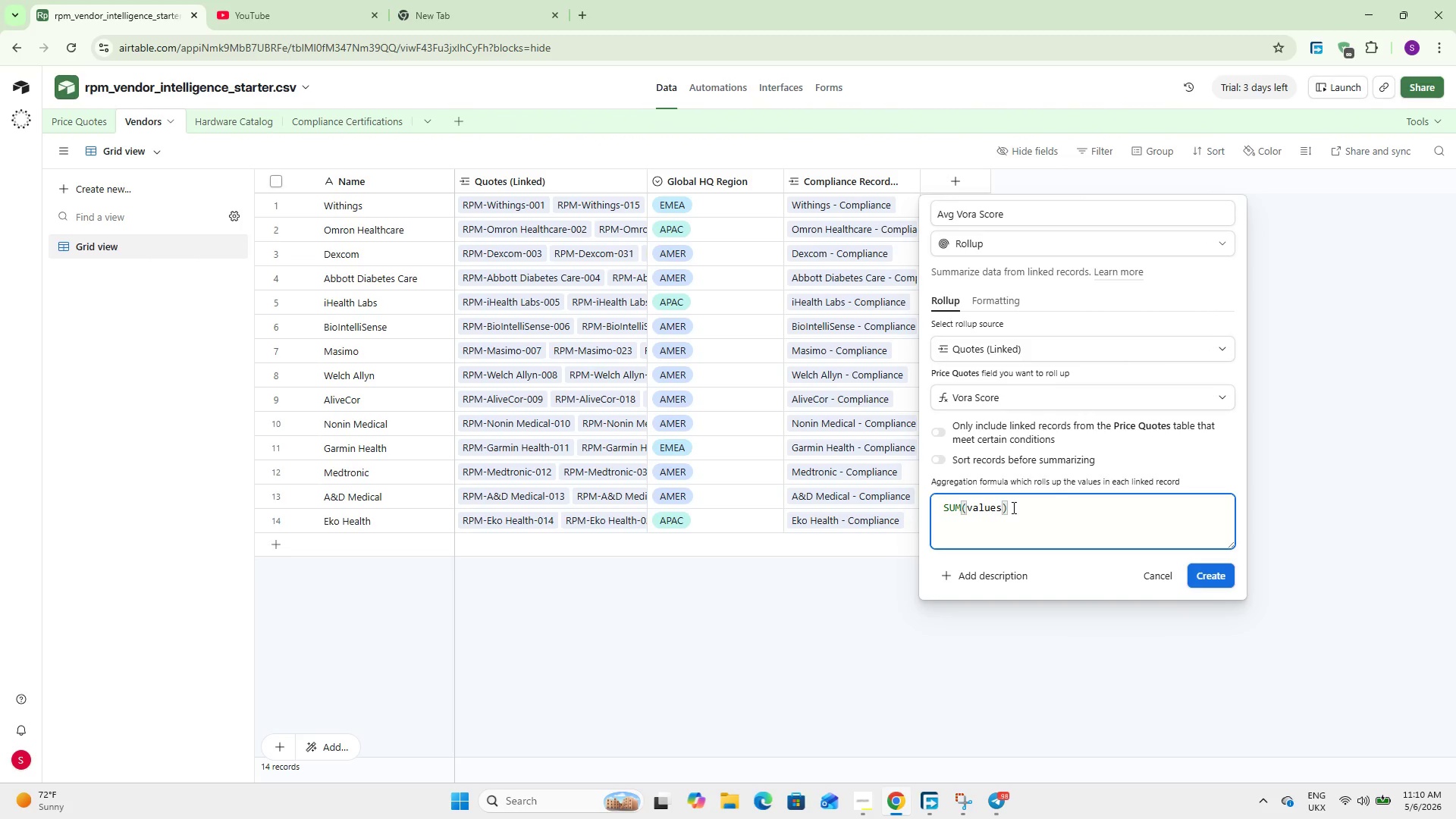 
triple_click([1012, 507])
 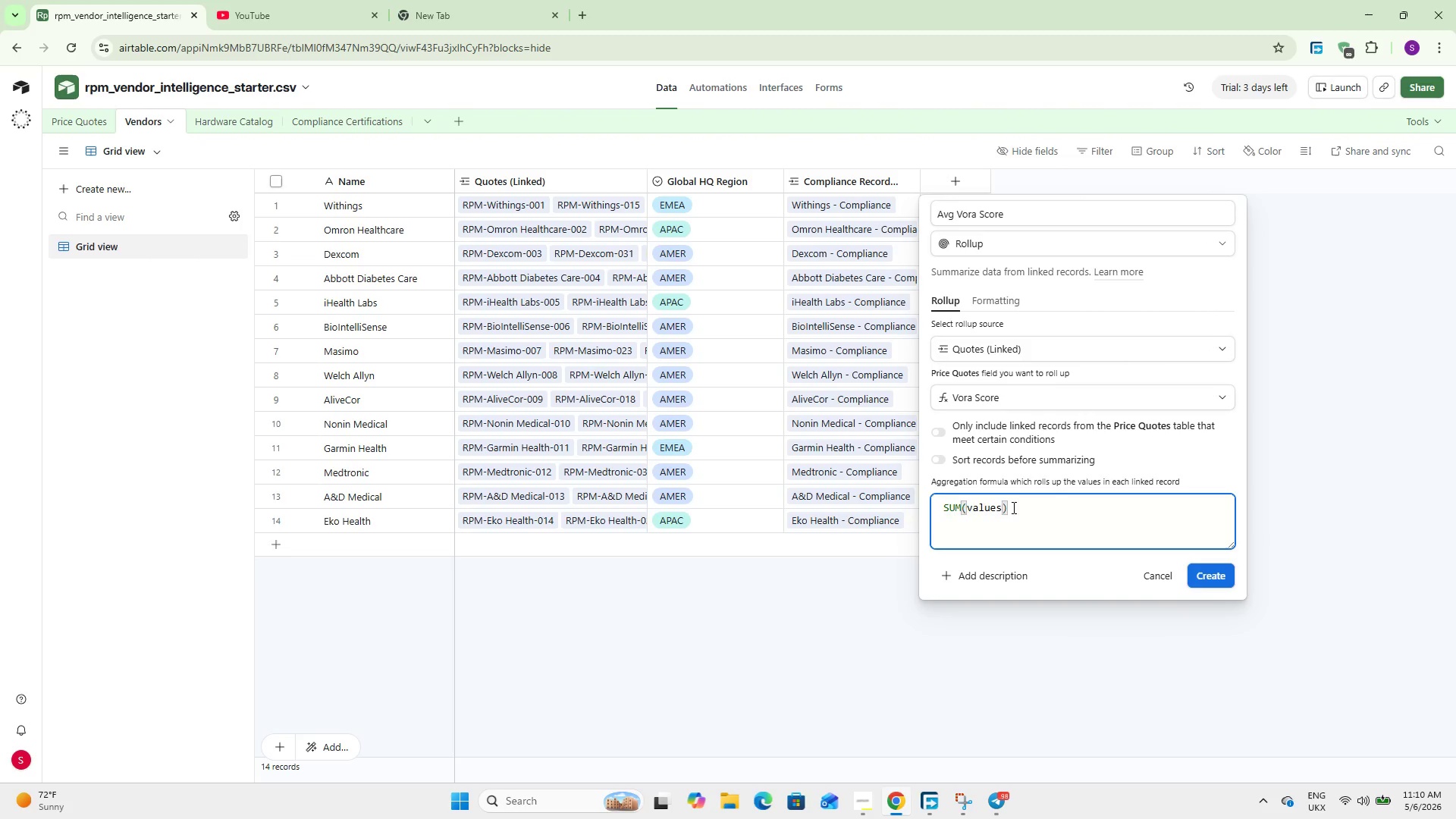 
triple_click([1012, 507])
 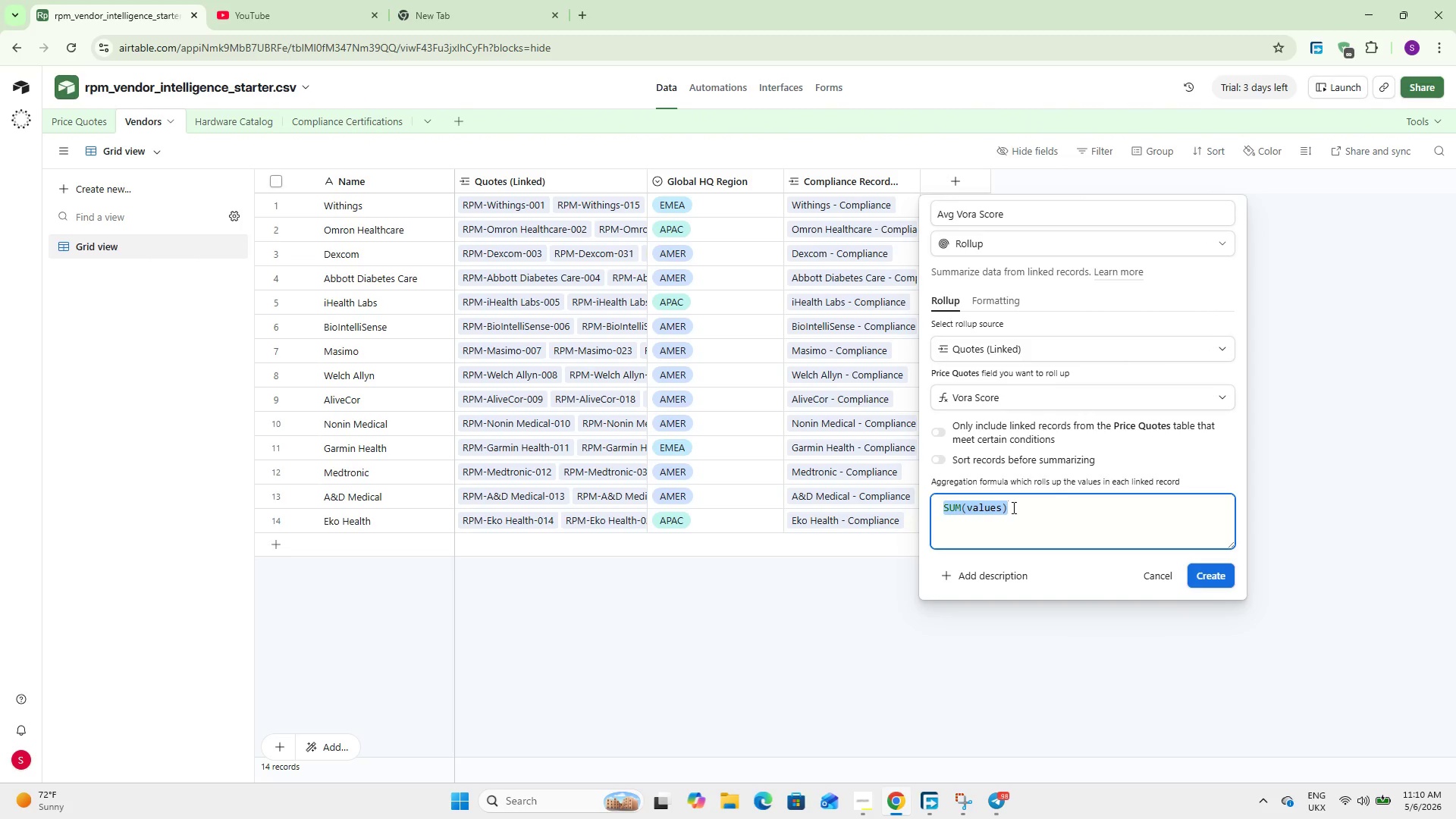 
type(AAVE)
key(Backspace)
key(Backspace)
key(Backspace)
 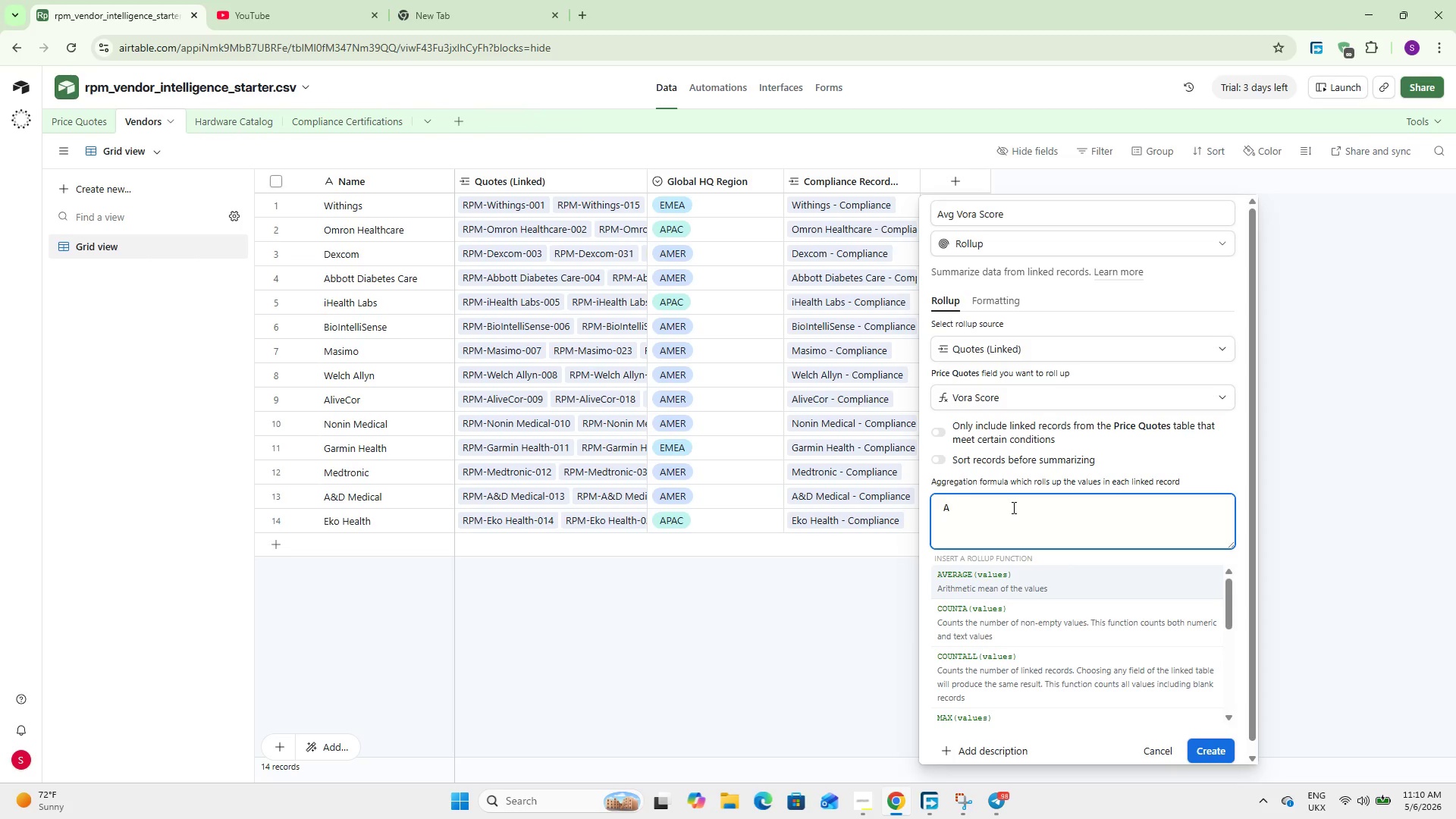 
left_click([990, 578])
 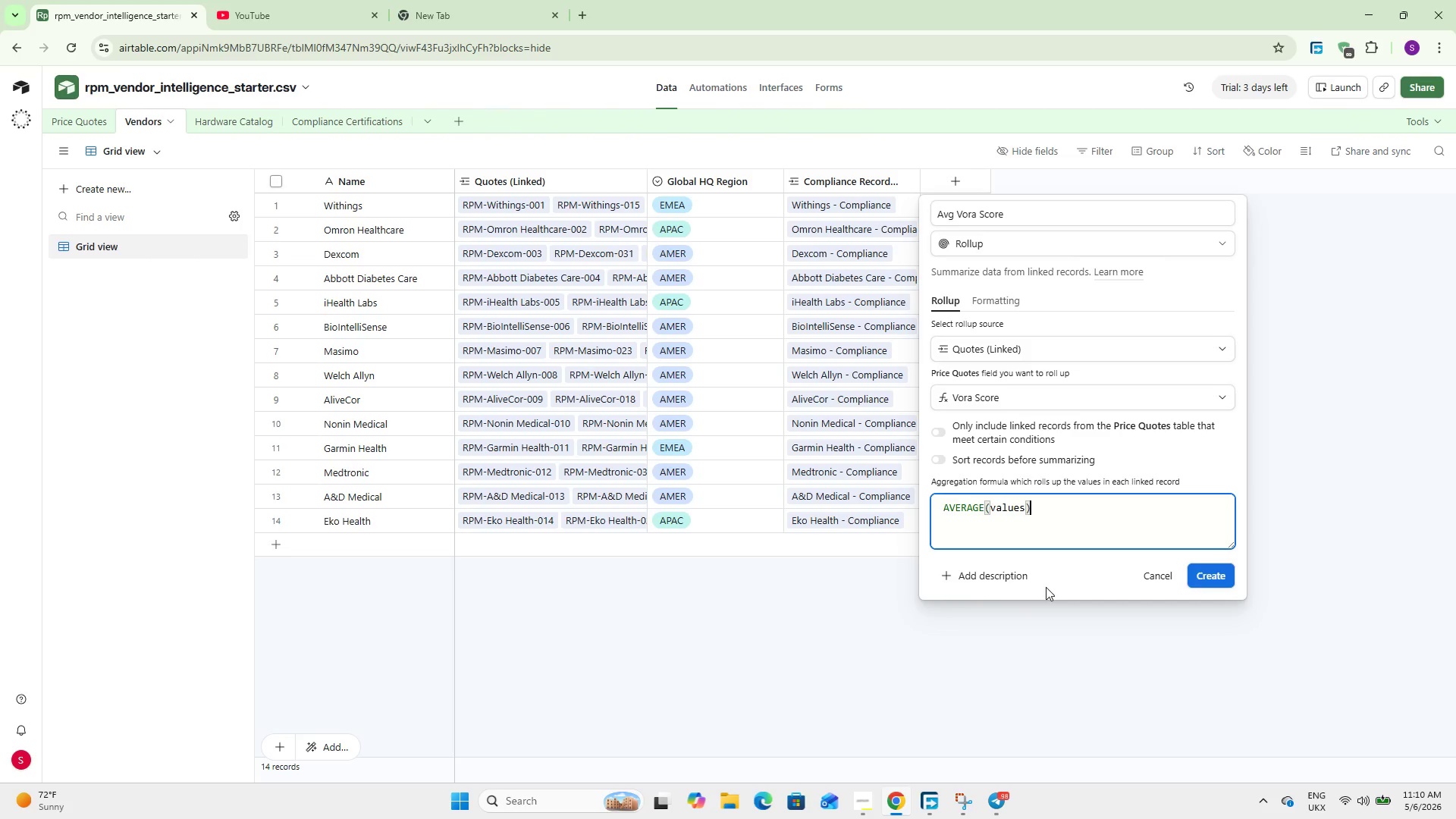 
left_click([1216, 577])
 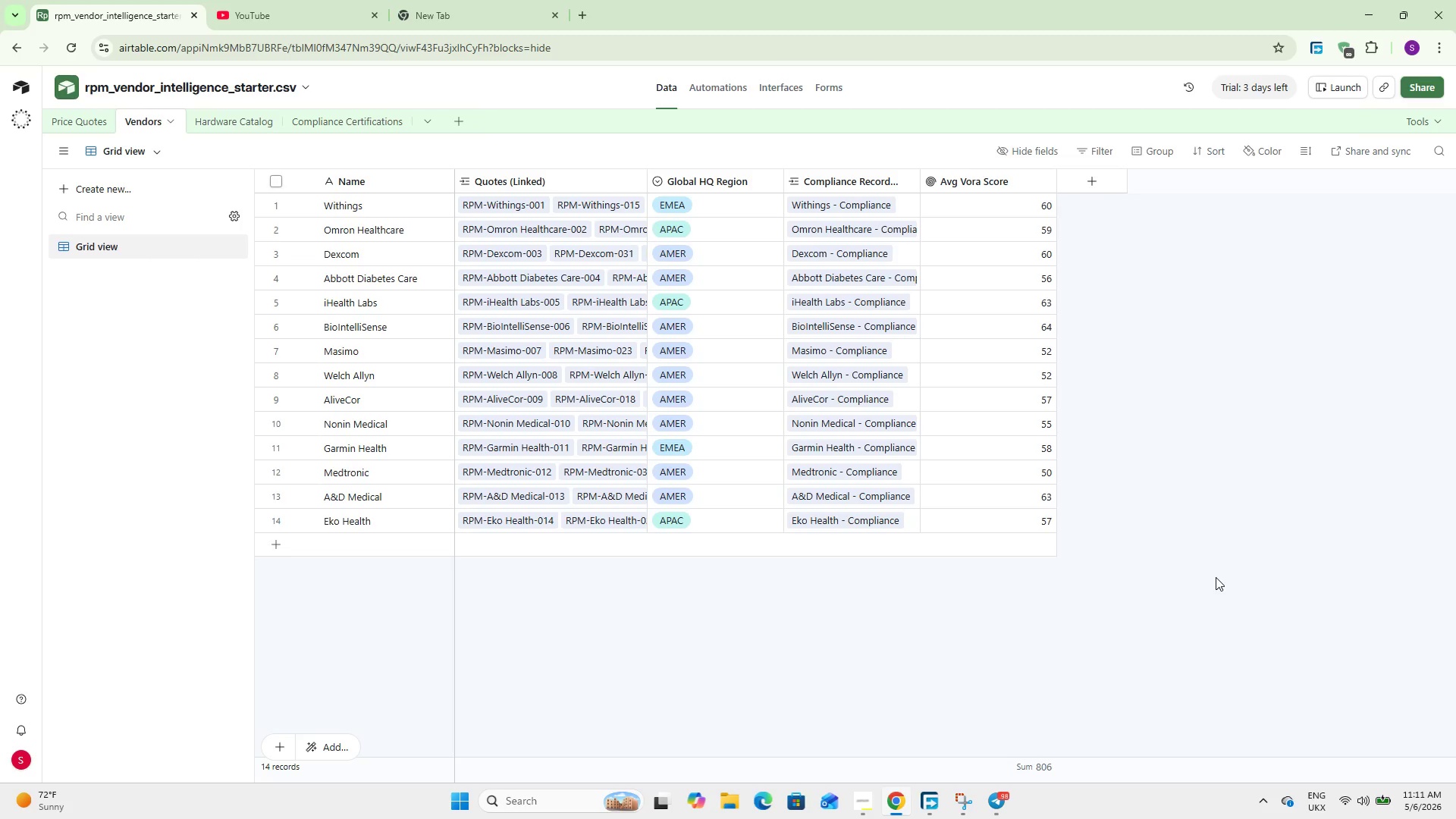 
wait(73.73)
 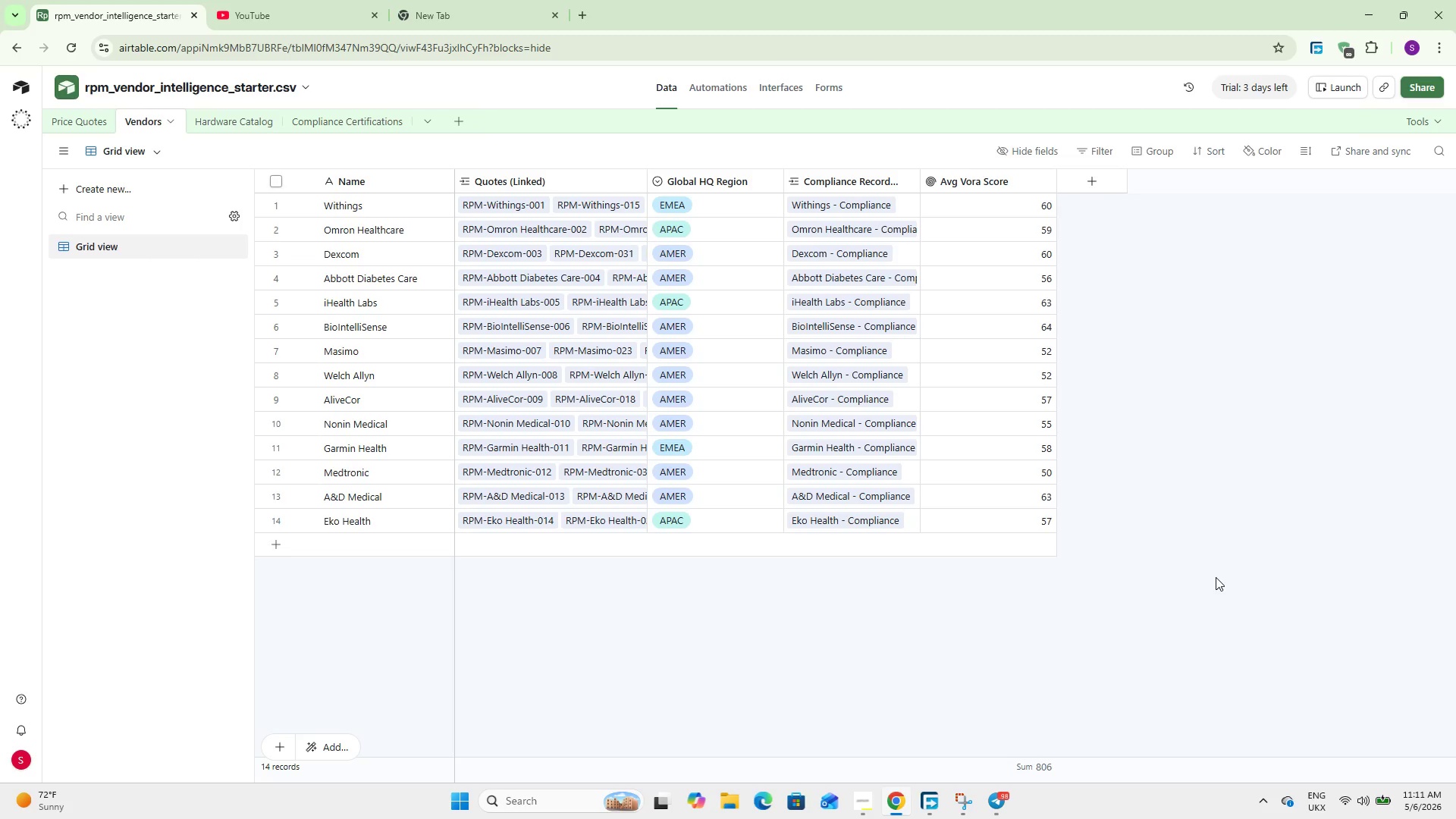 
left_click([1107, 186])
 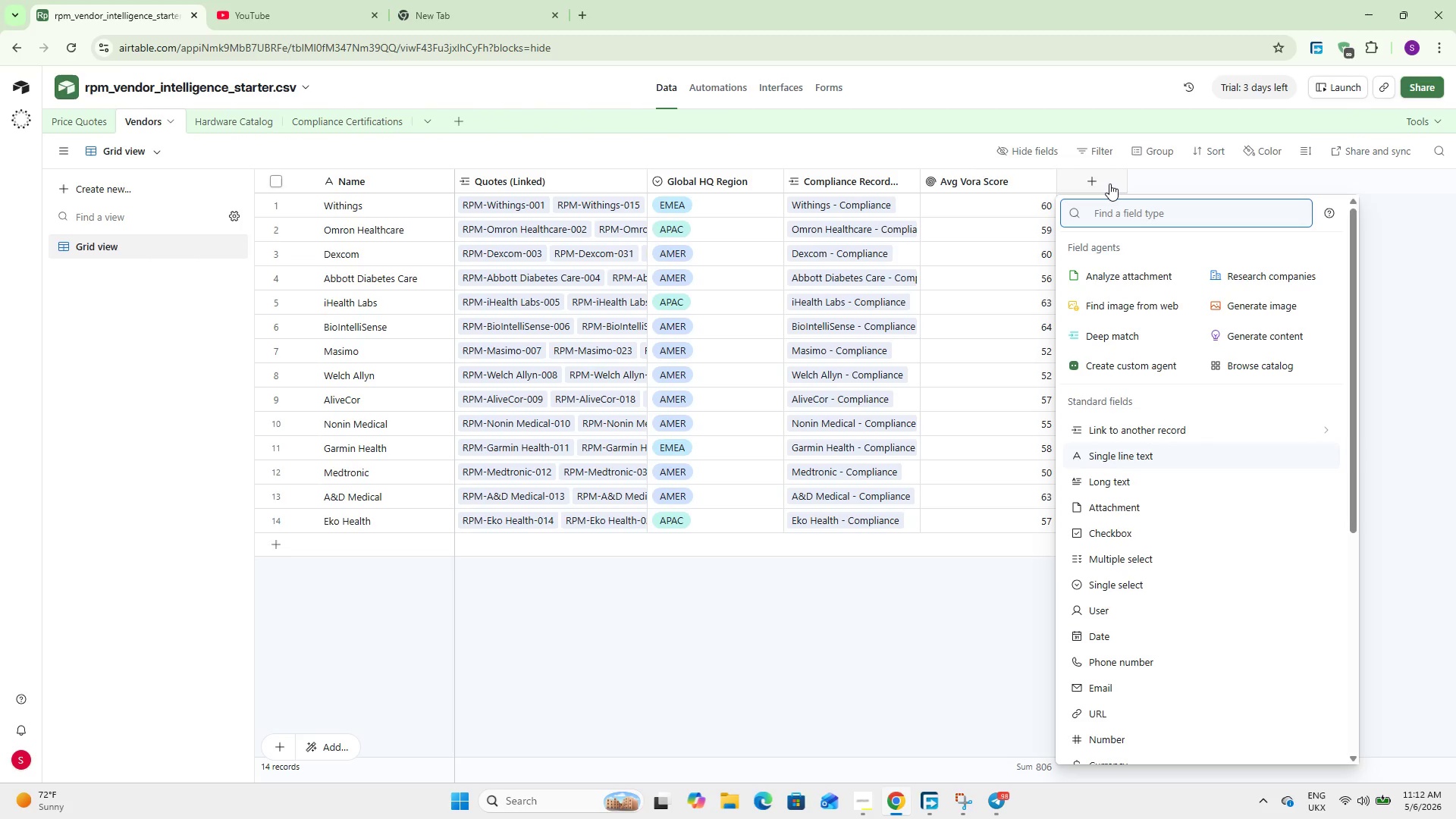 
type(cou)
 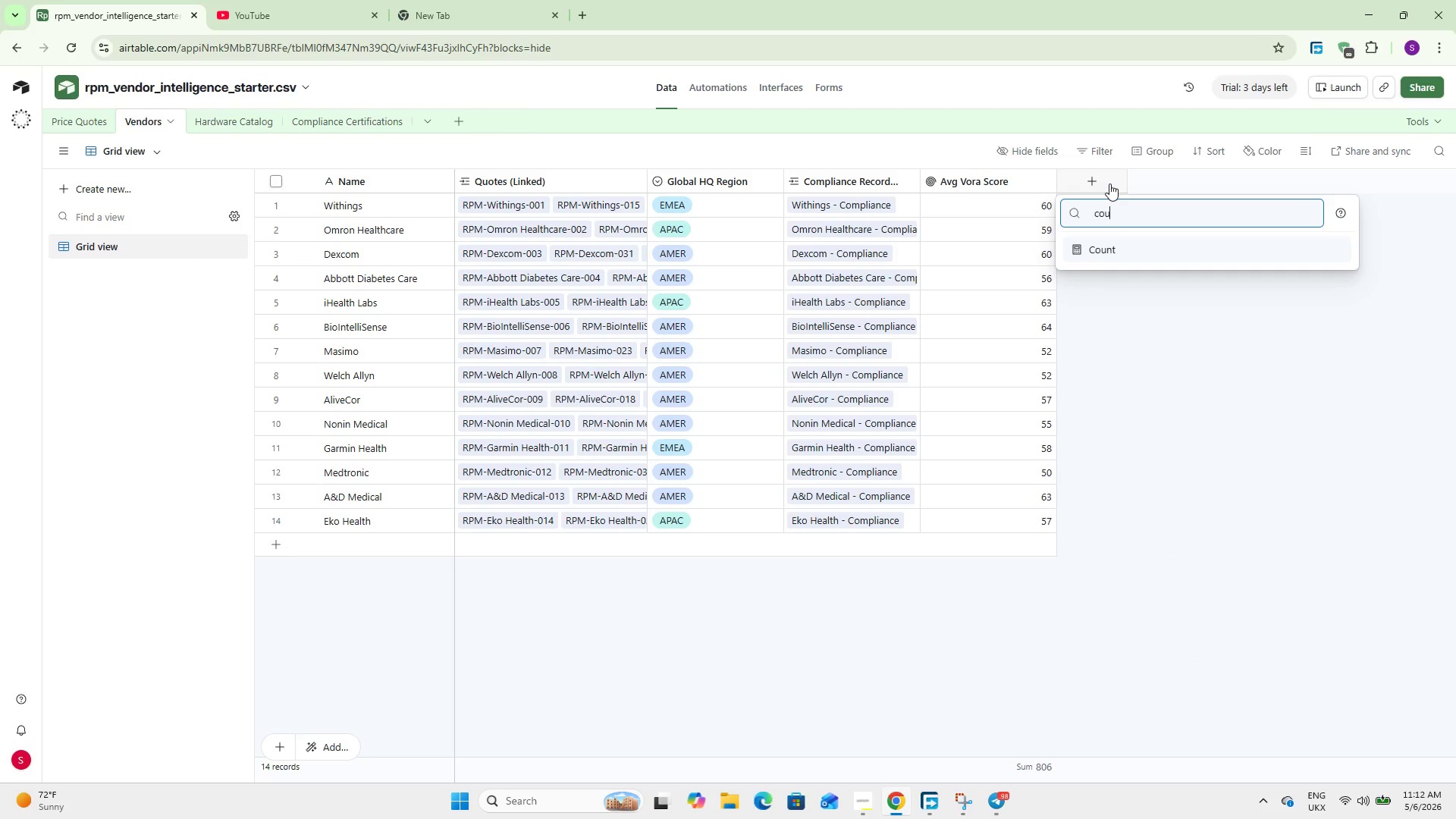 
key(Enter)
 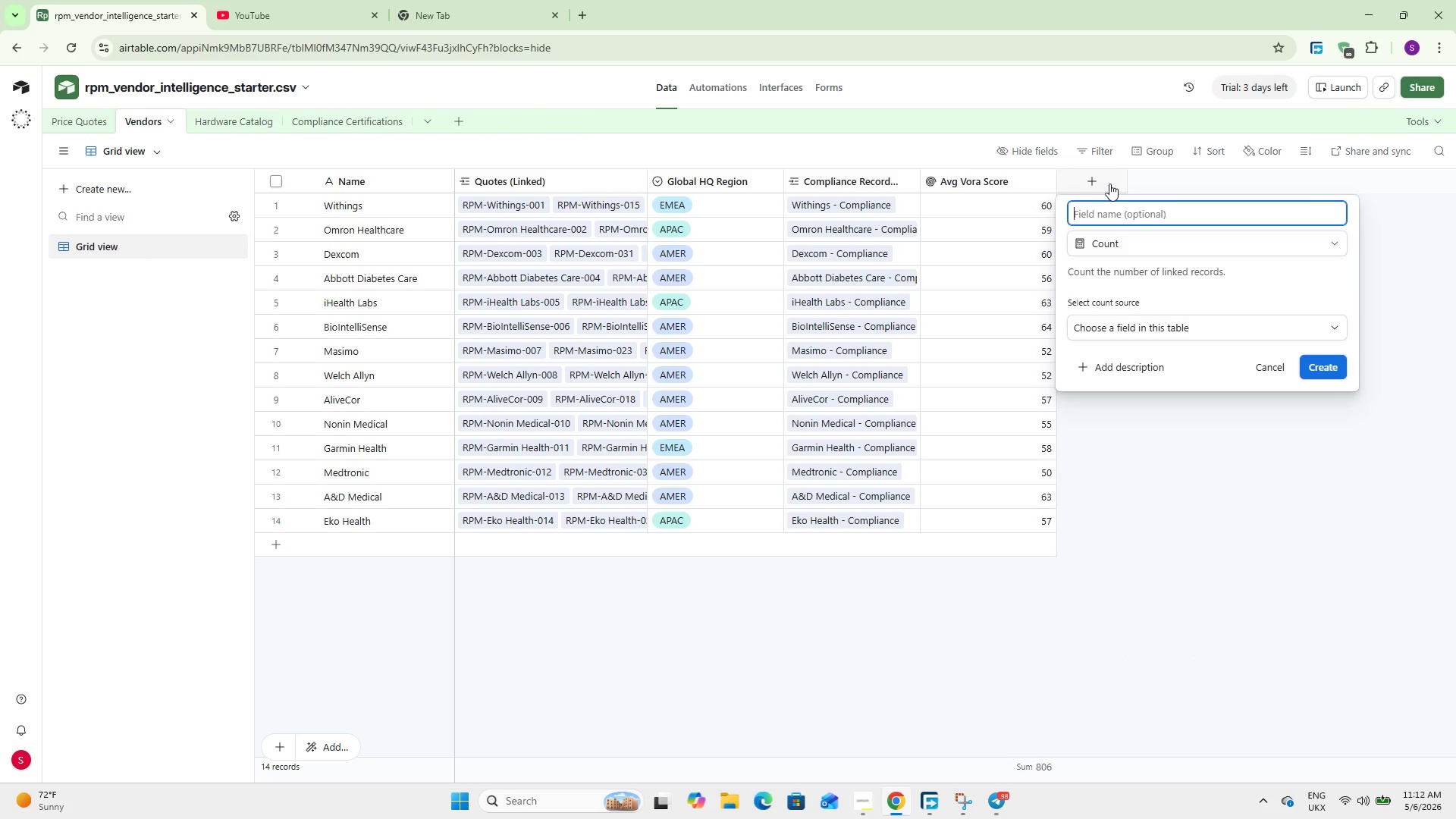 
type(Quote Count)
 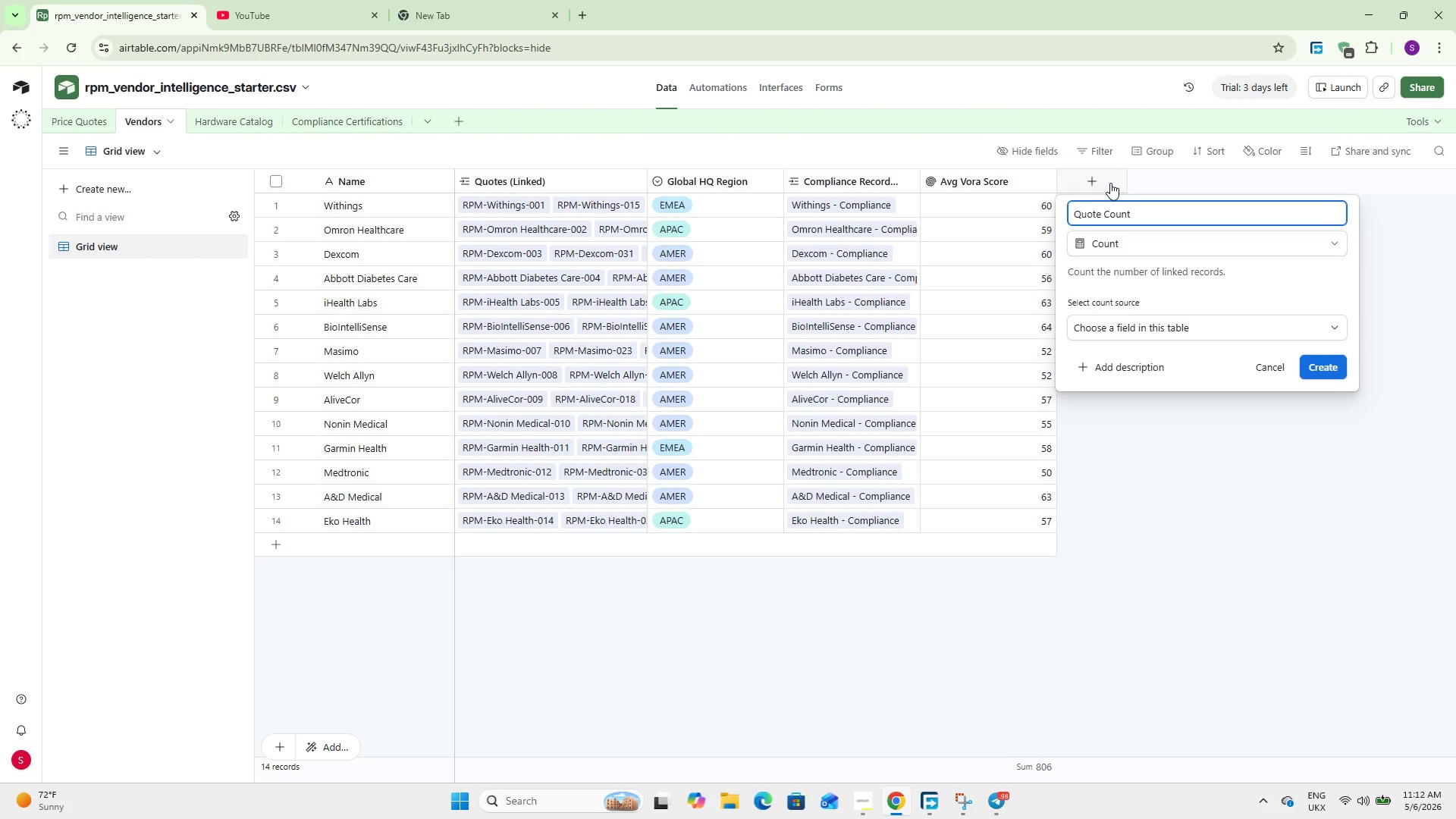 
left_click_drag(start_coordinate=[1261, 334], to_coordinate=[1259, 330])
 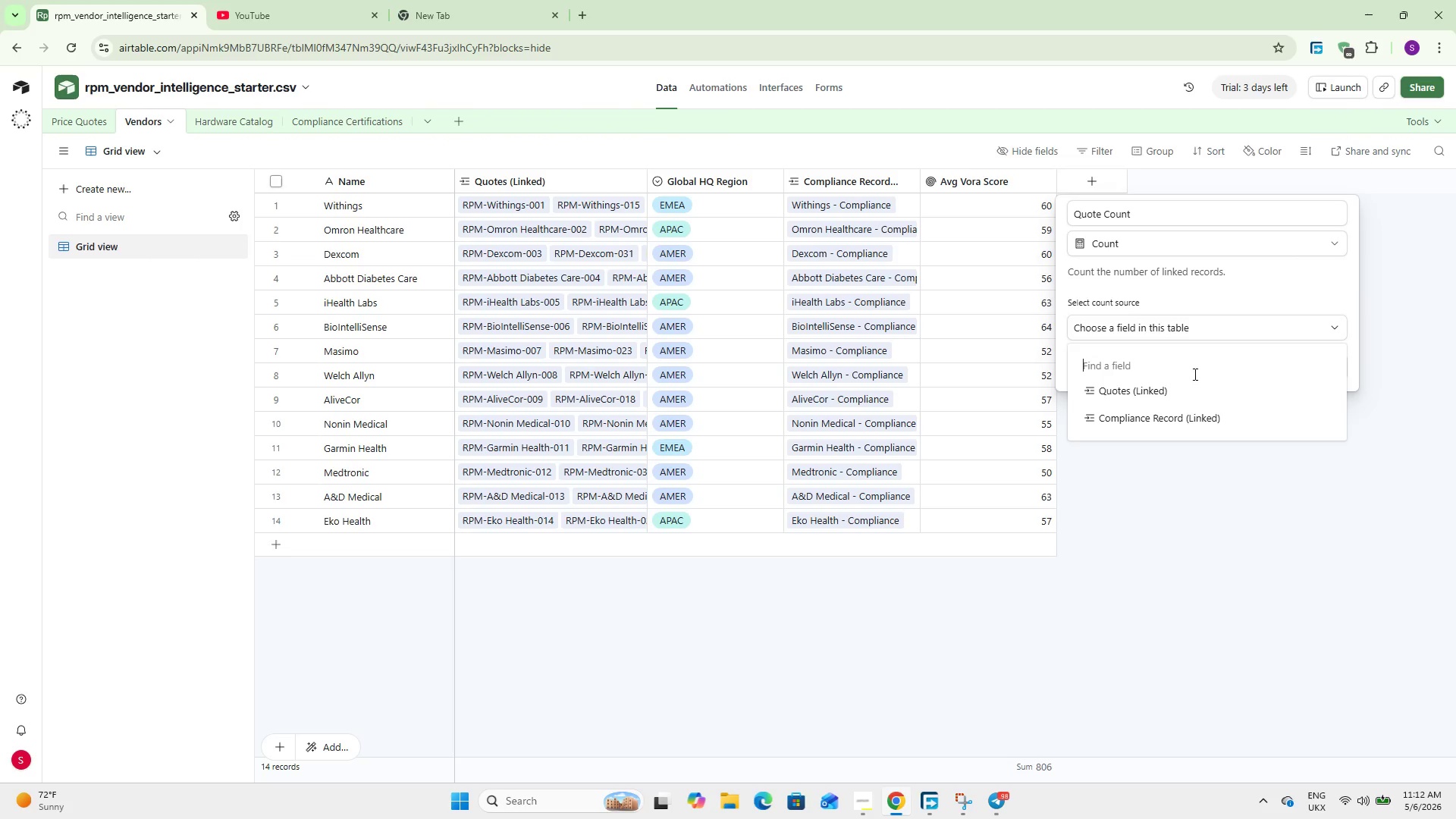 
left_click([1189, 404])
 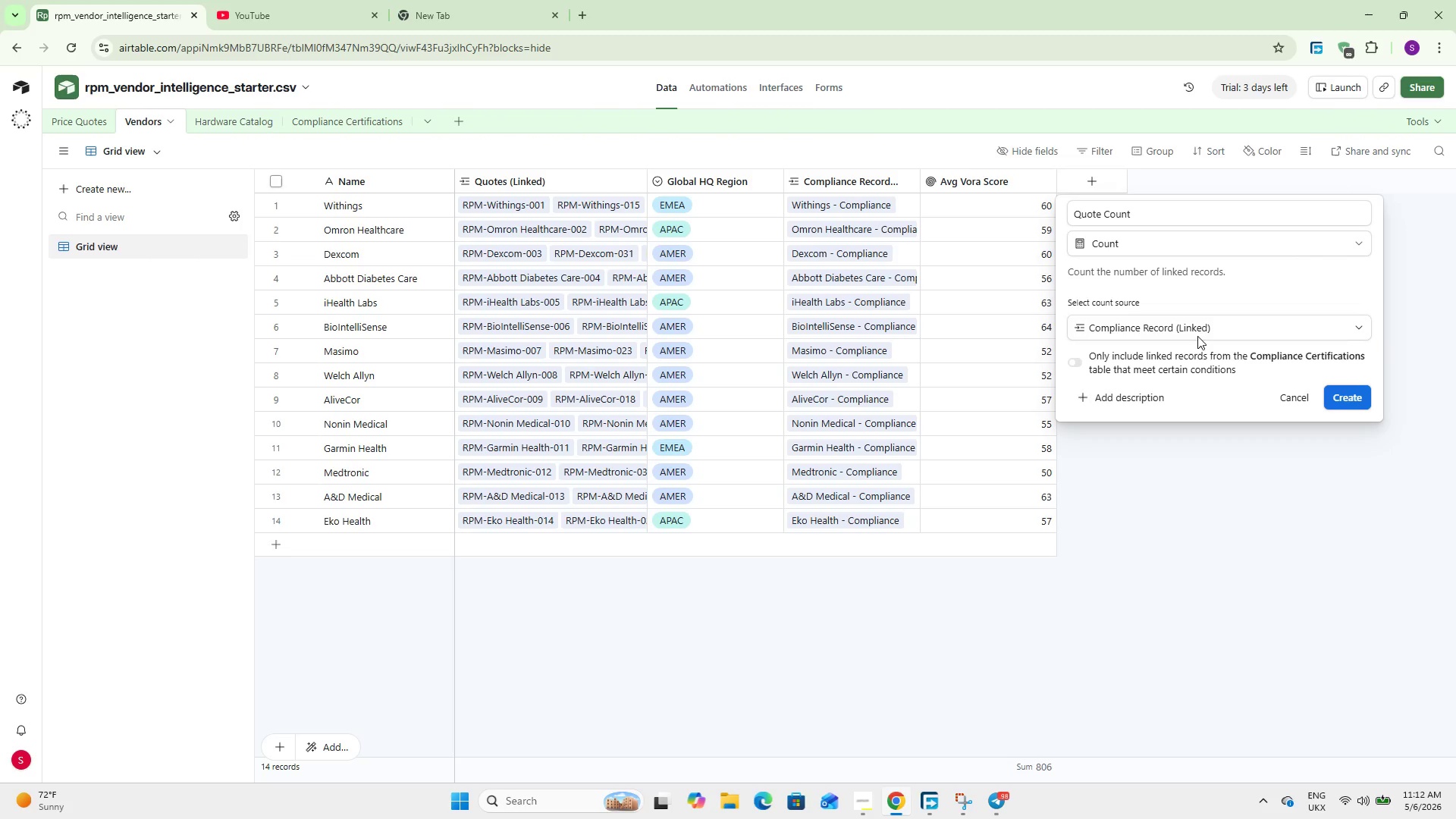 
left_click([1210, 319])
 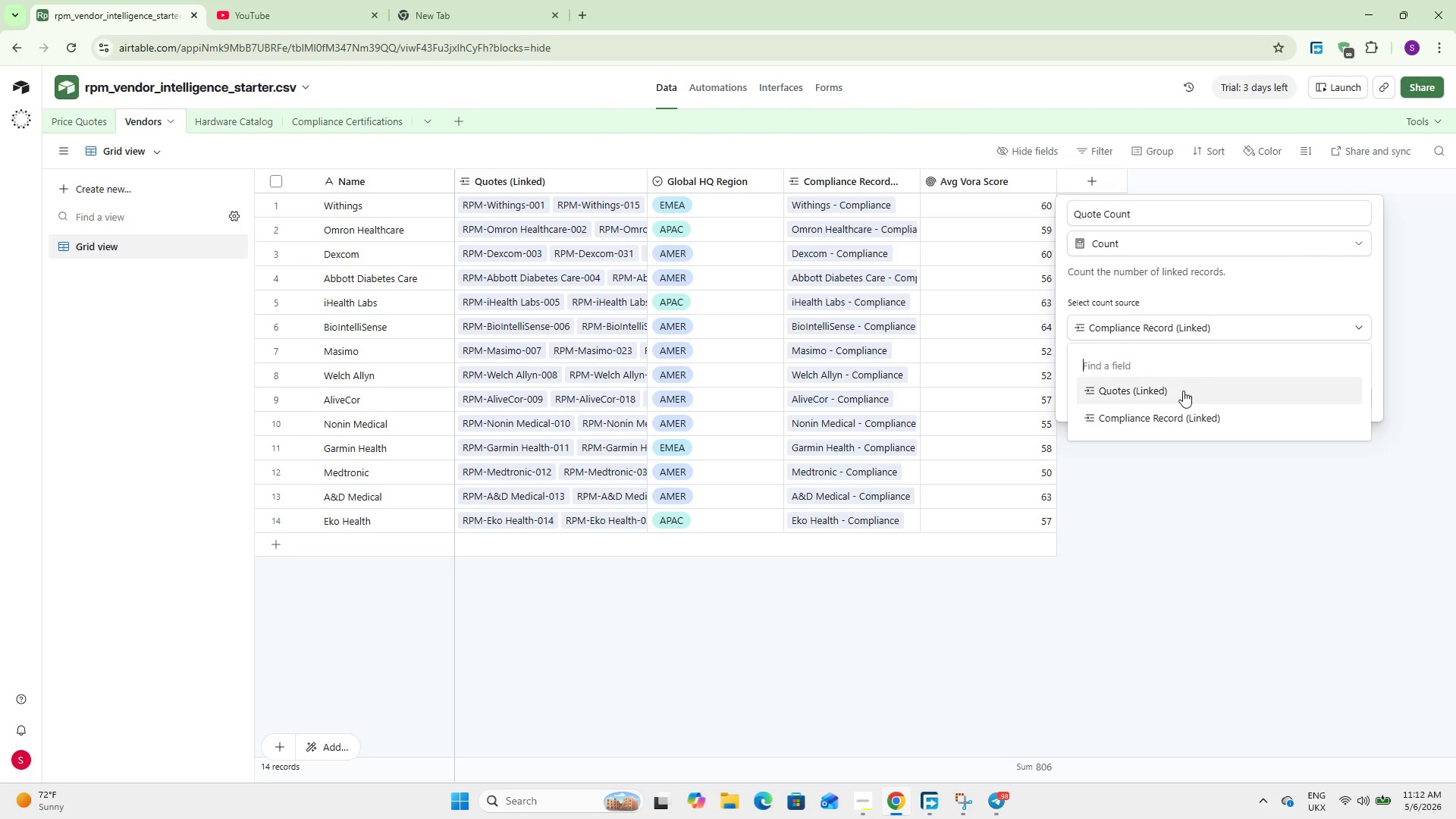 
left_click([1182, 393])
 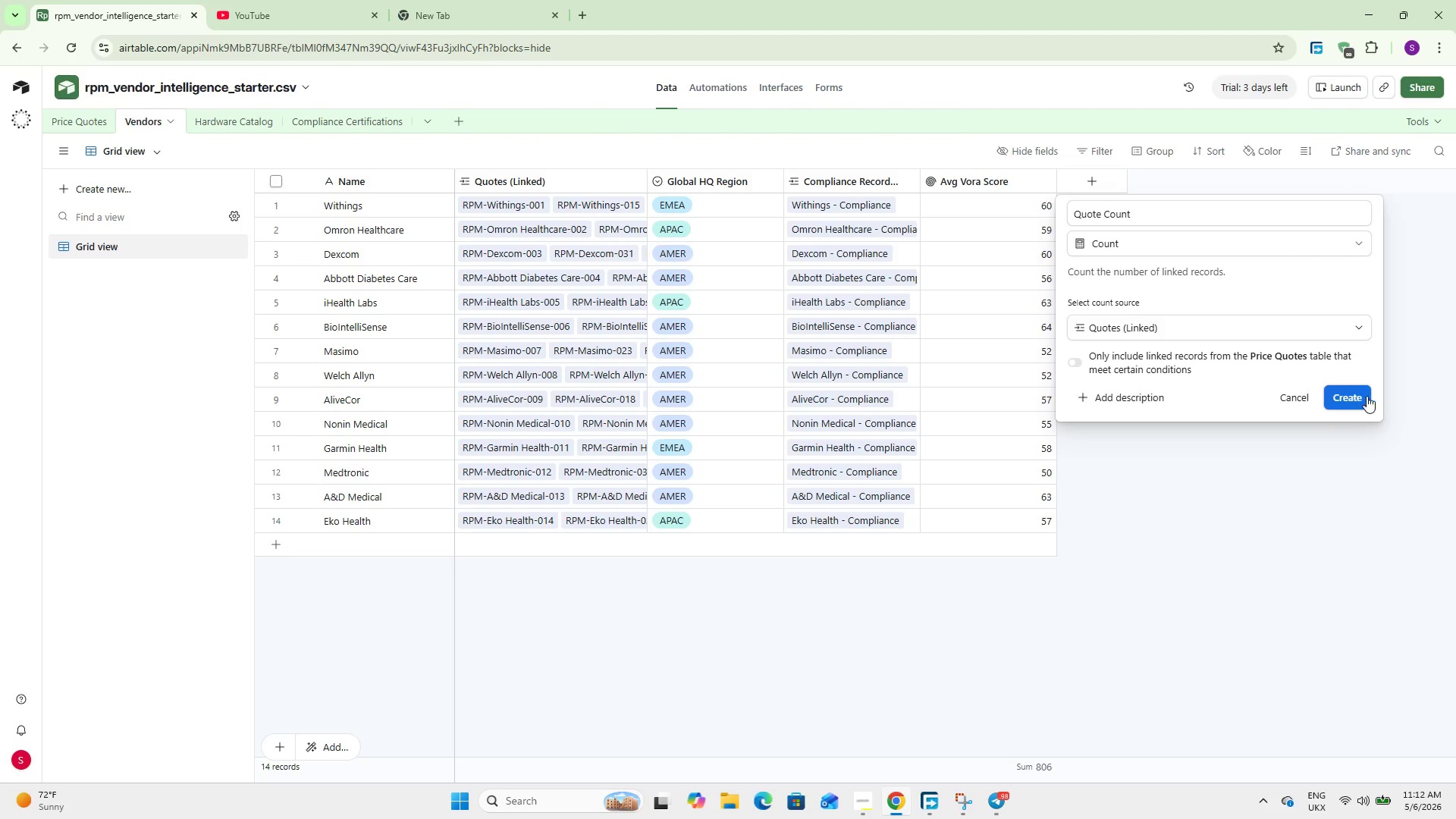 
left_click_drag(start_coordinate=[1368, 391], to_coordinate=[1348, 392])
 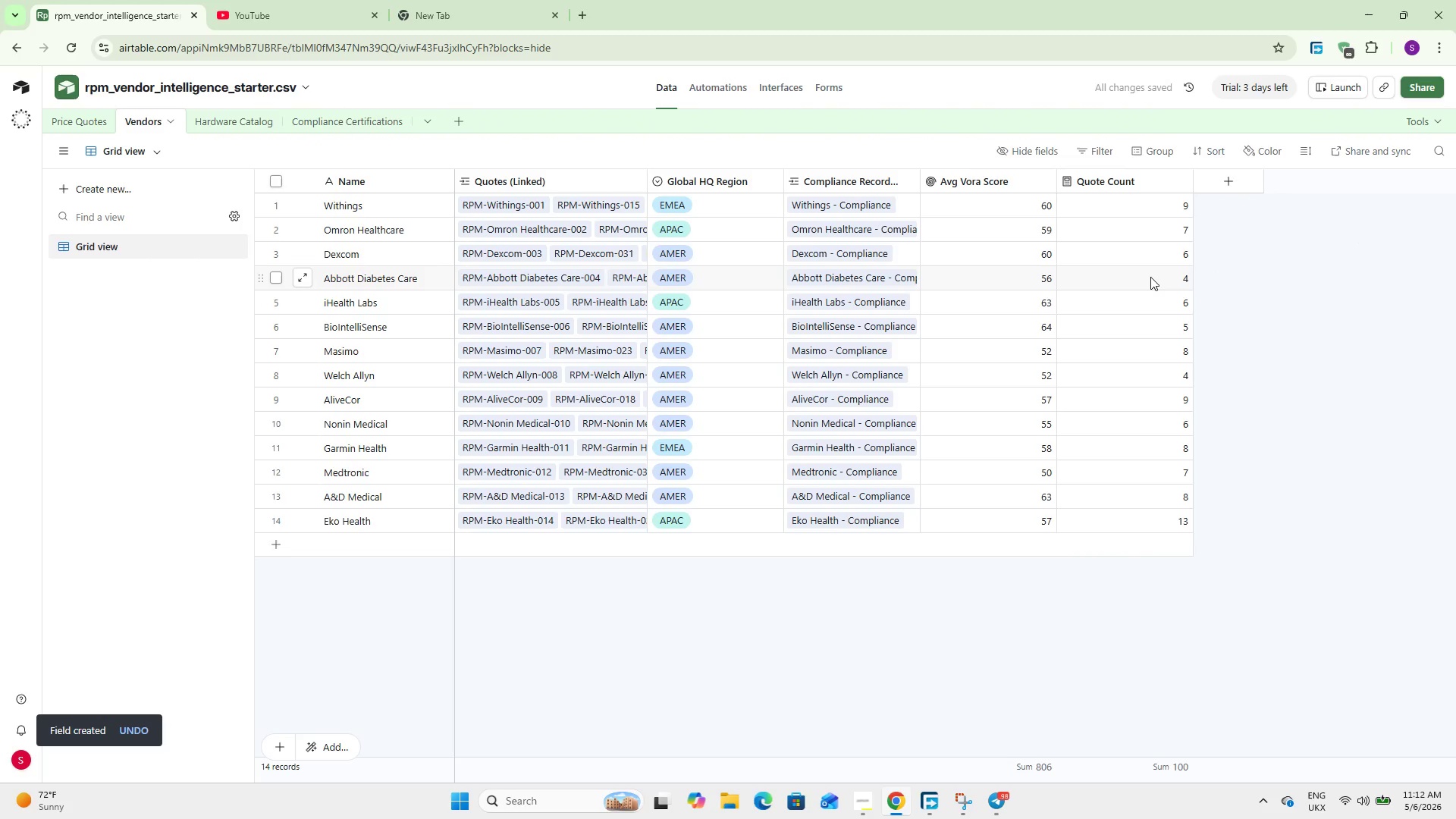 
wait(8.91)
 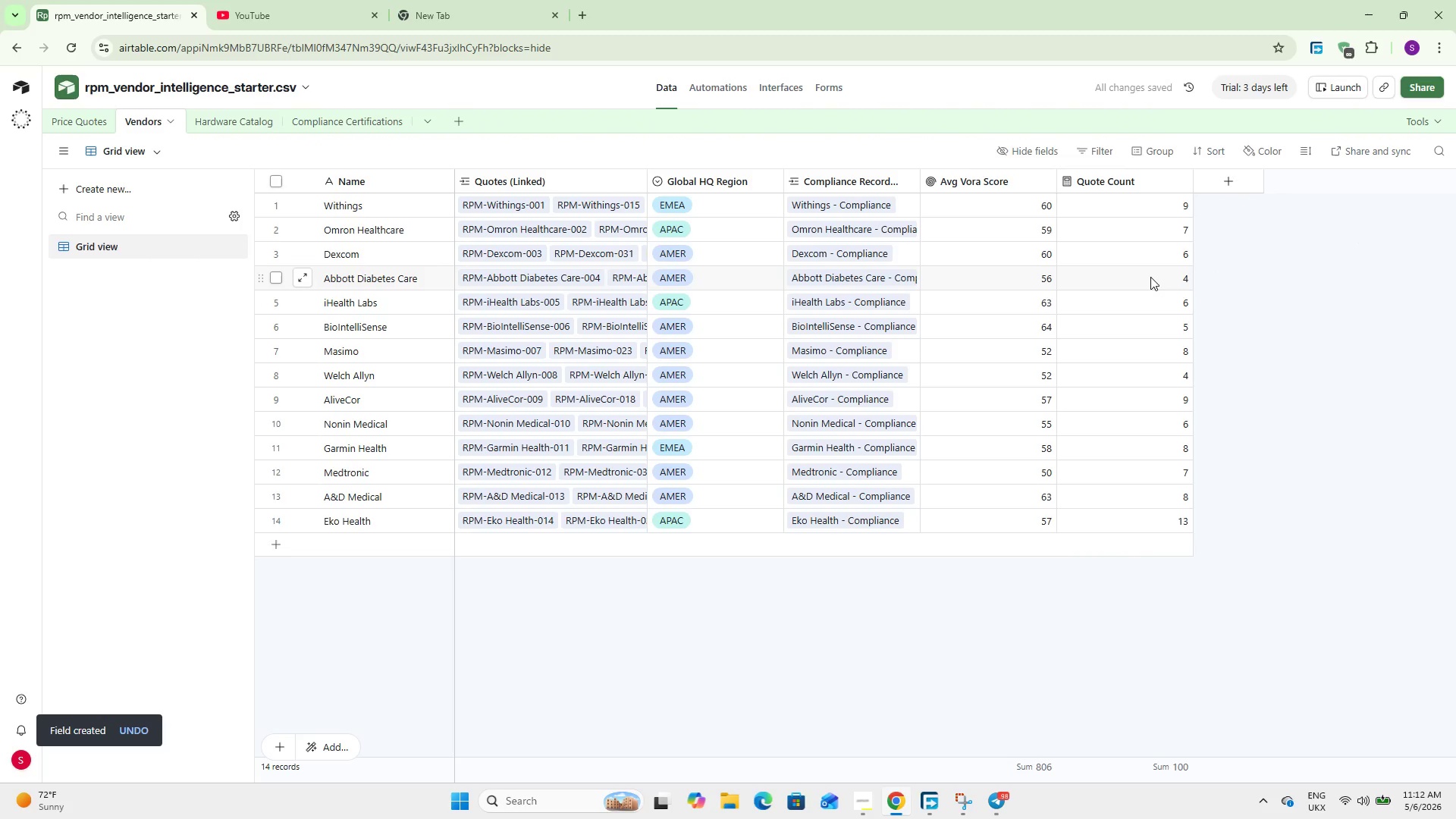 
left_click([1216, 177])
 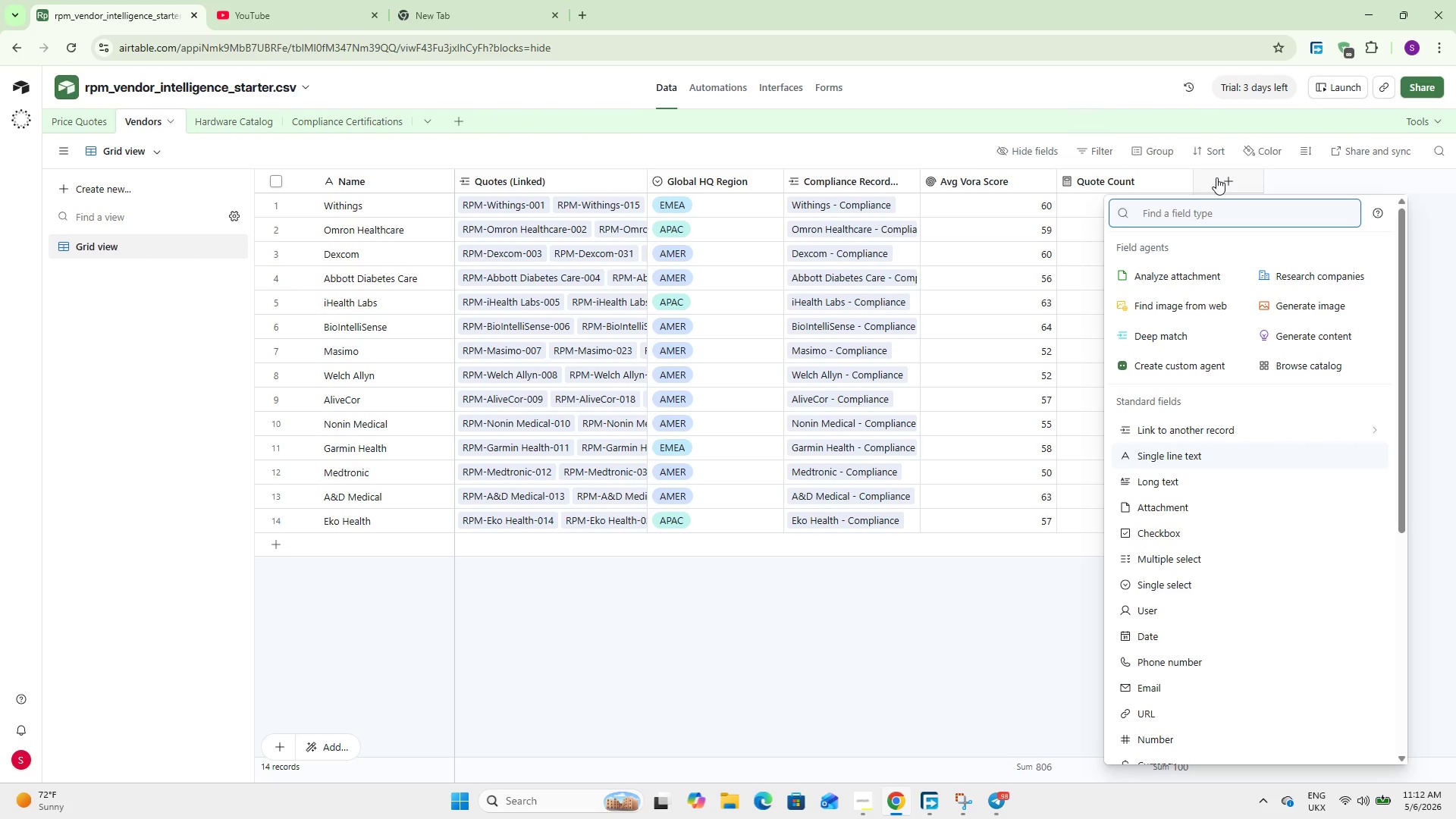 
type(roll)
 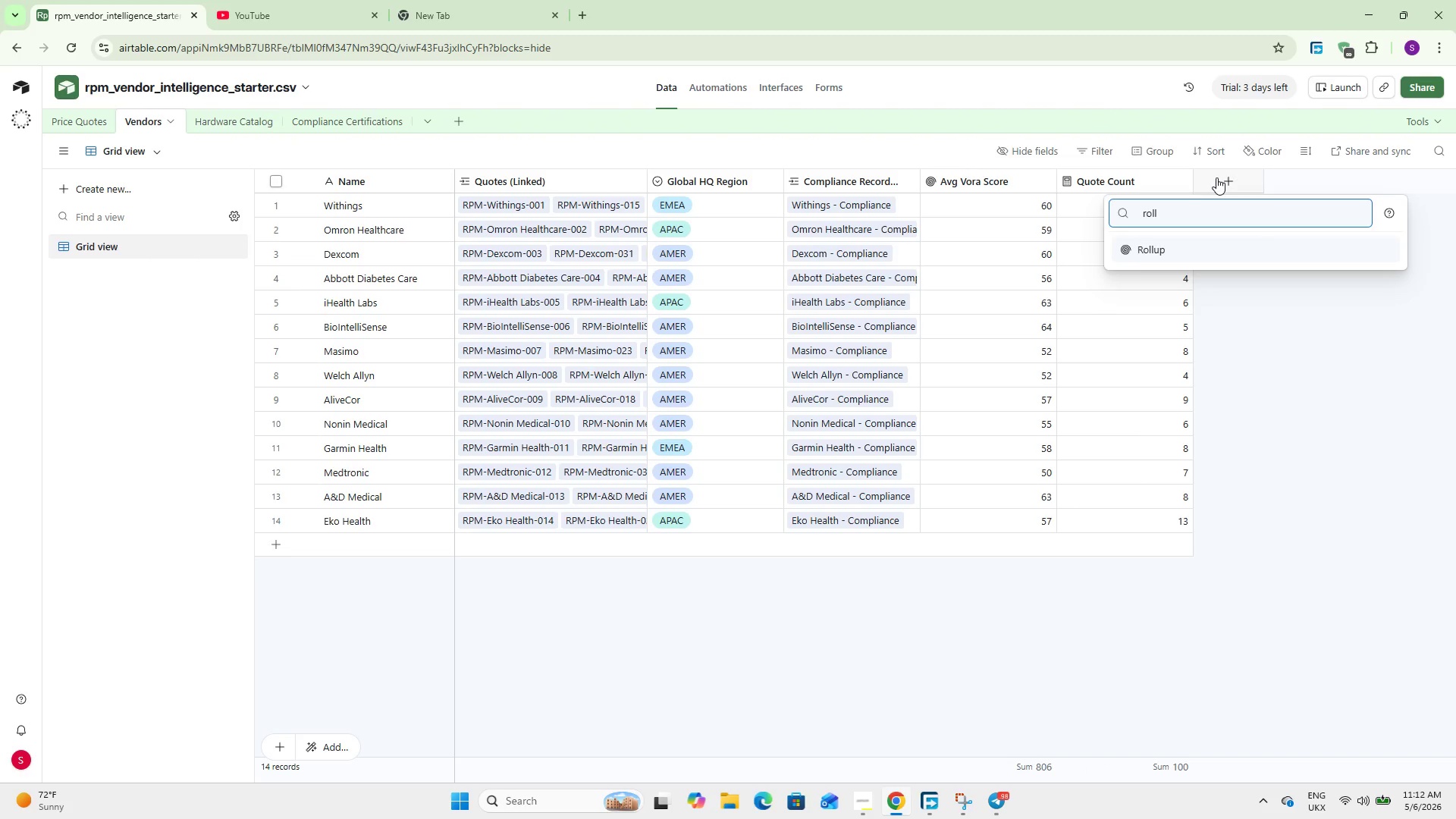 
key(Enter)
 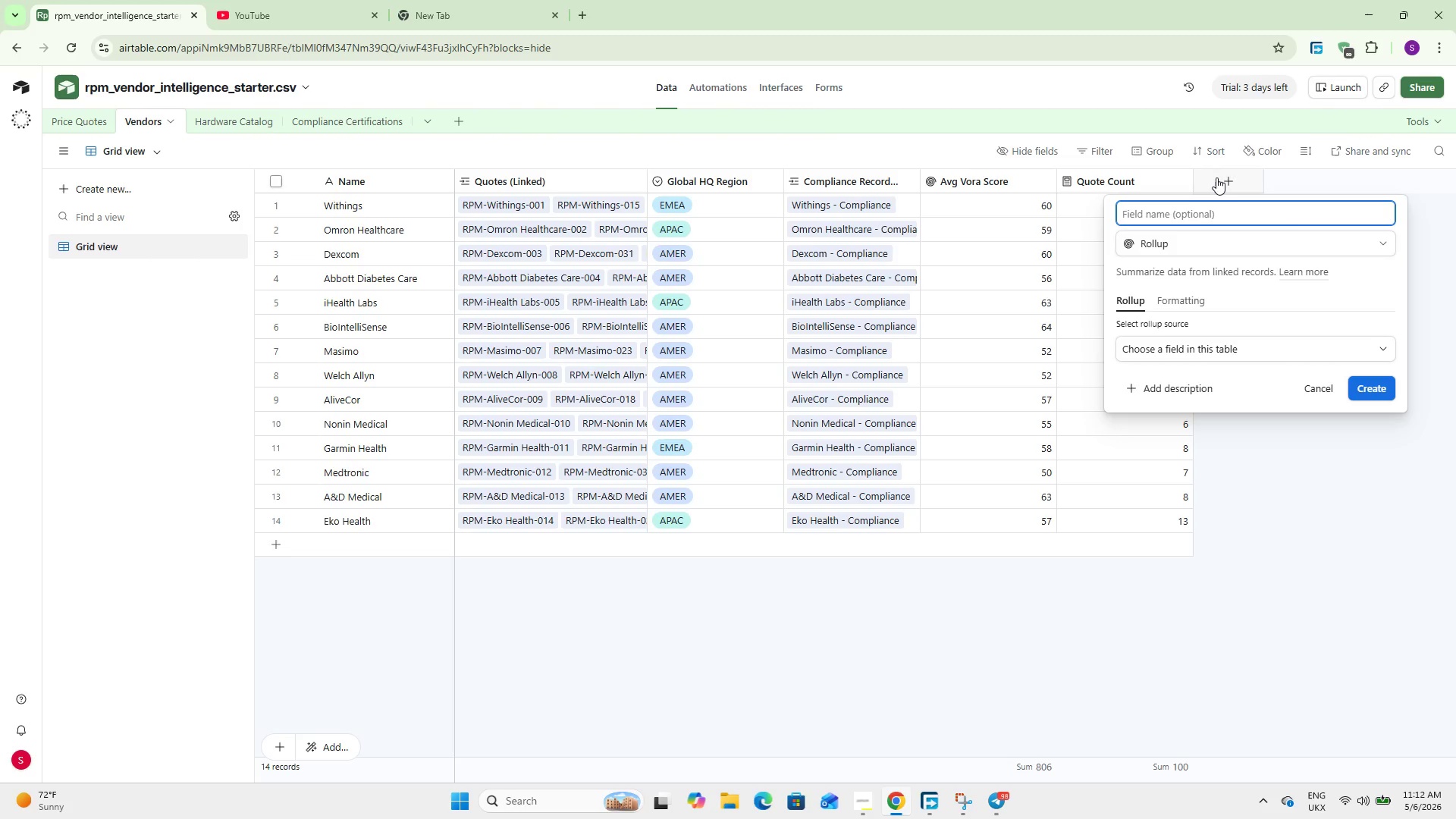 
wait(16.55)
 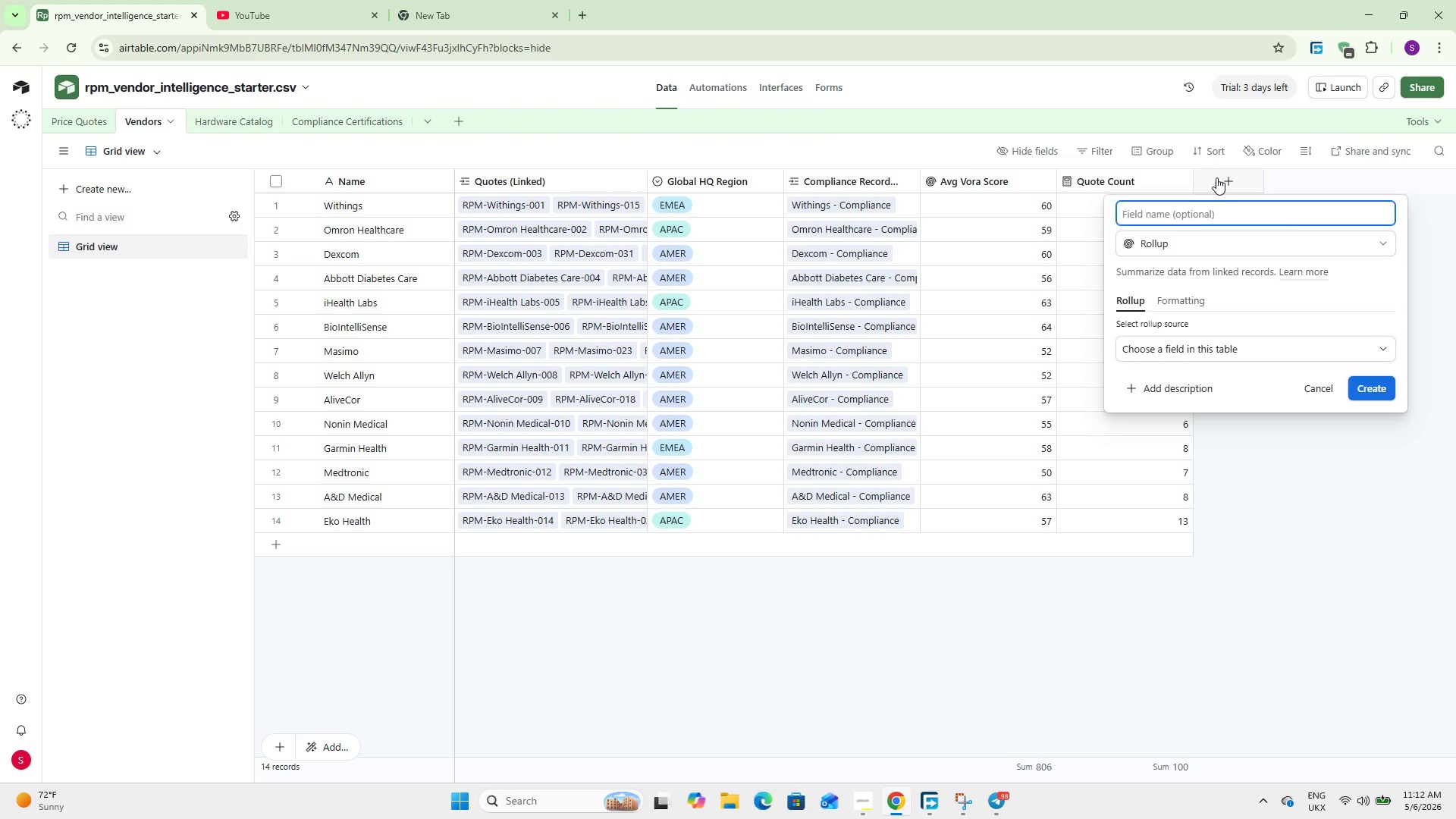 
type(lowesr)
key(Backspace)
type(t Unit Price)
 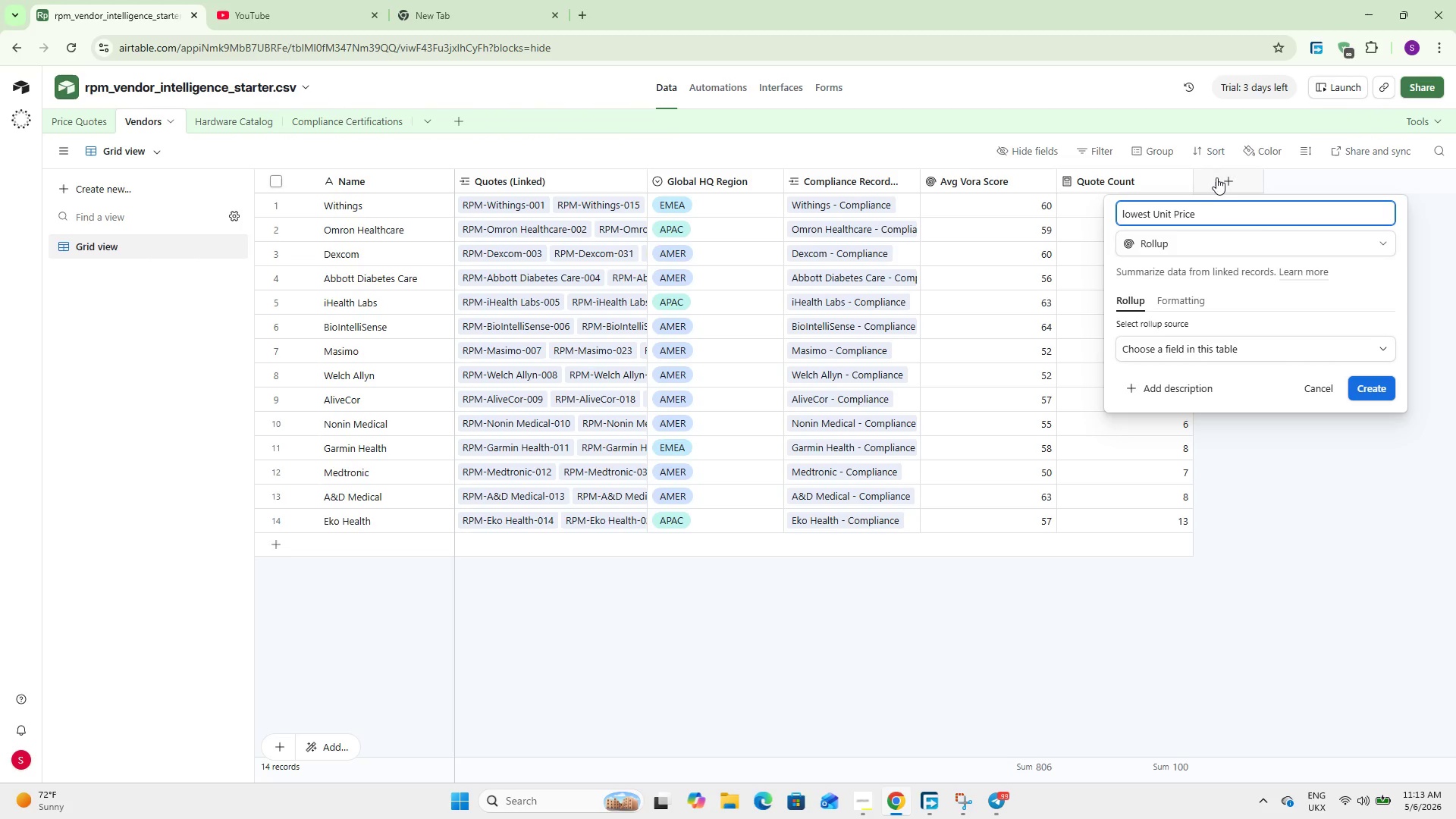 
wait(5.73)
 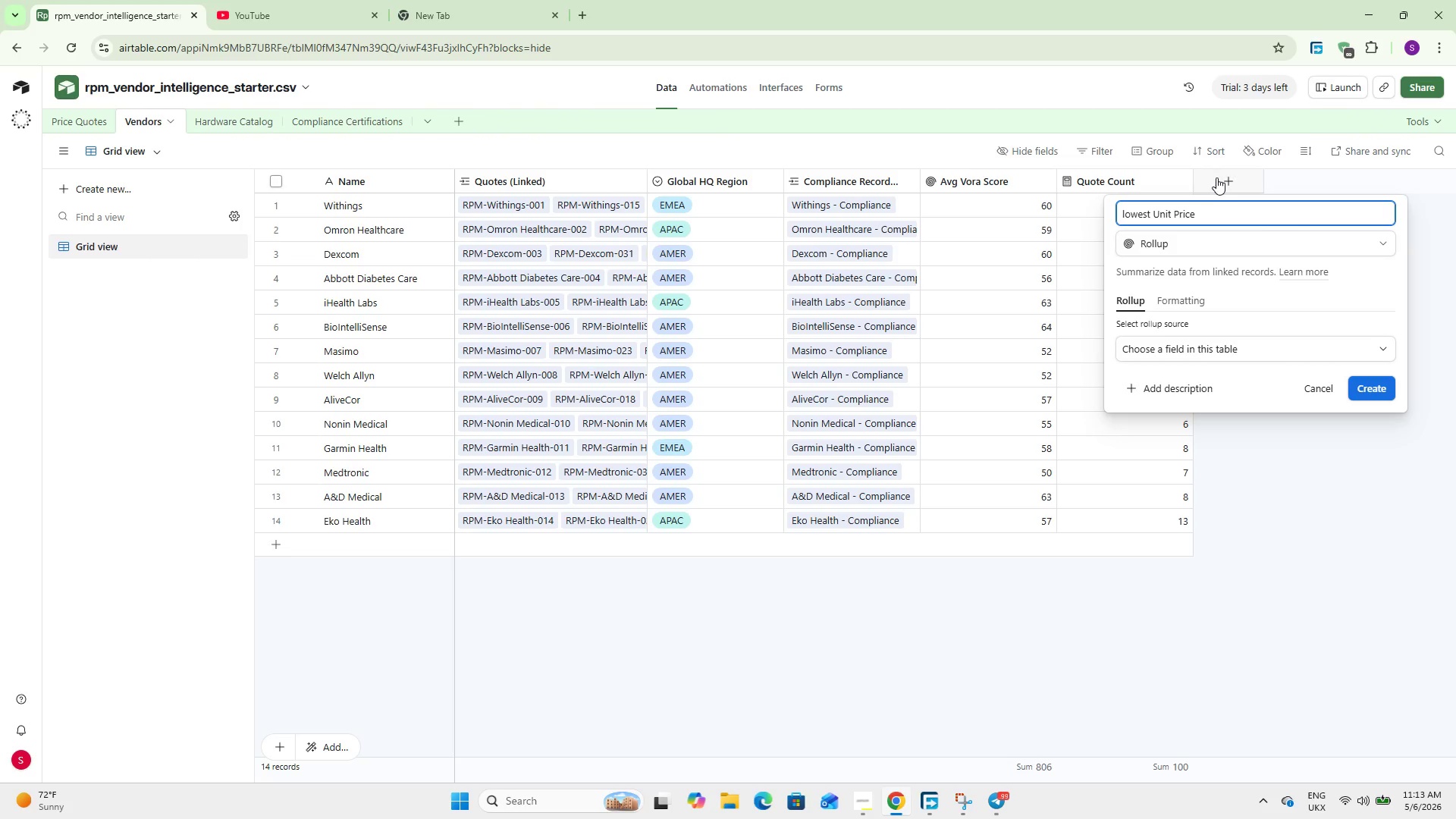 
left_click([1275, 349])
 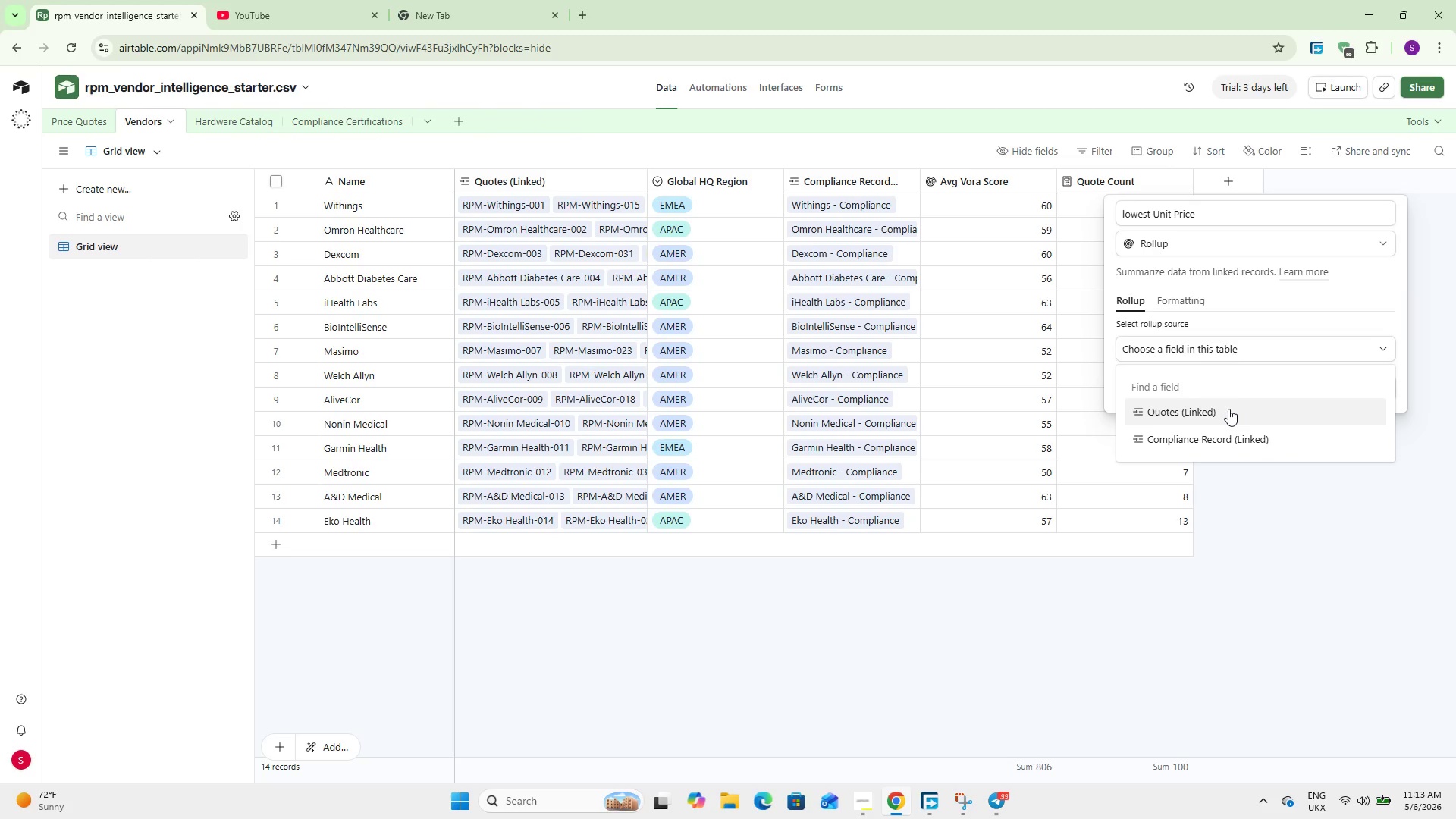 
left_click([1222, 406])
 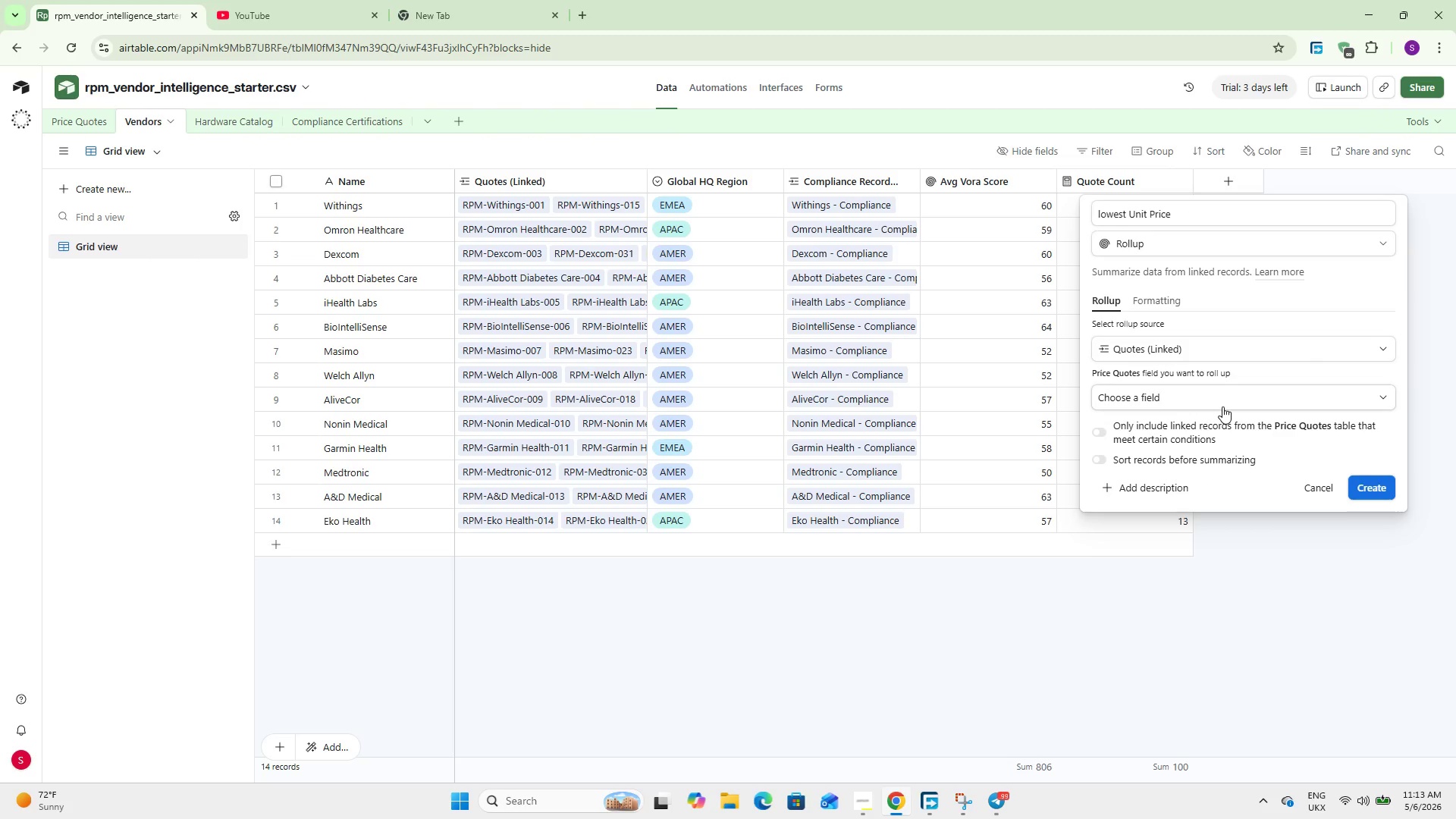 
left_click([1211, 395])
 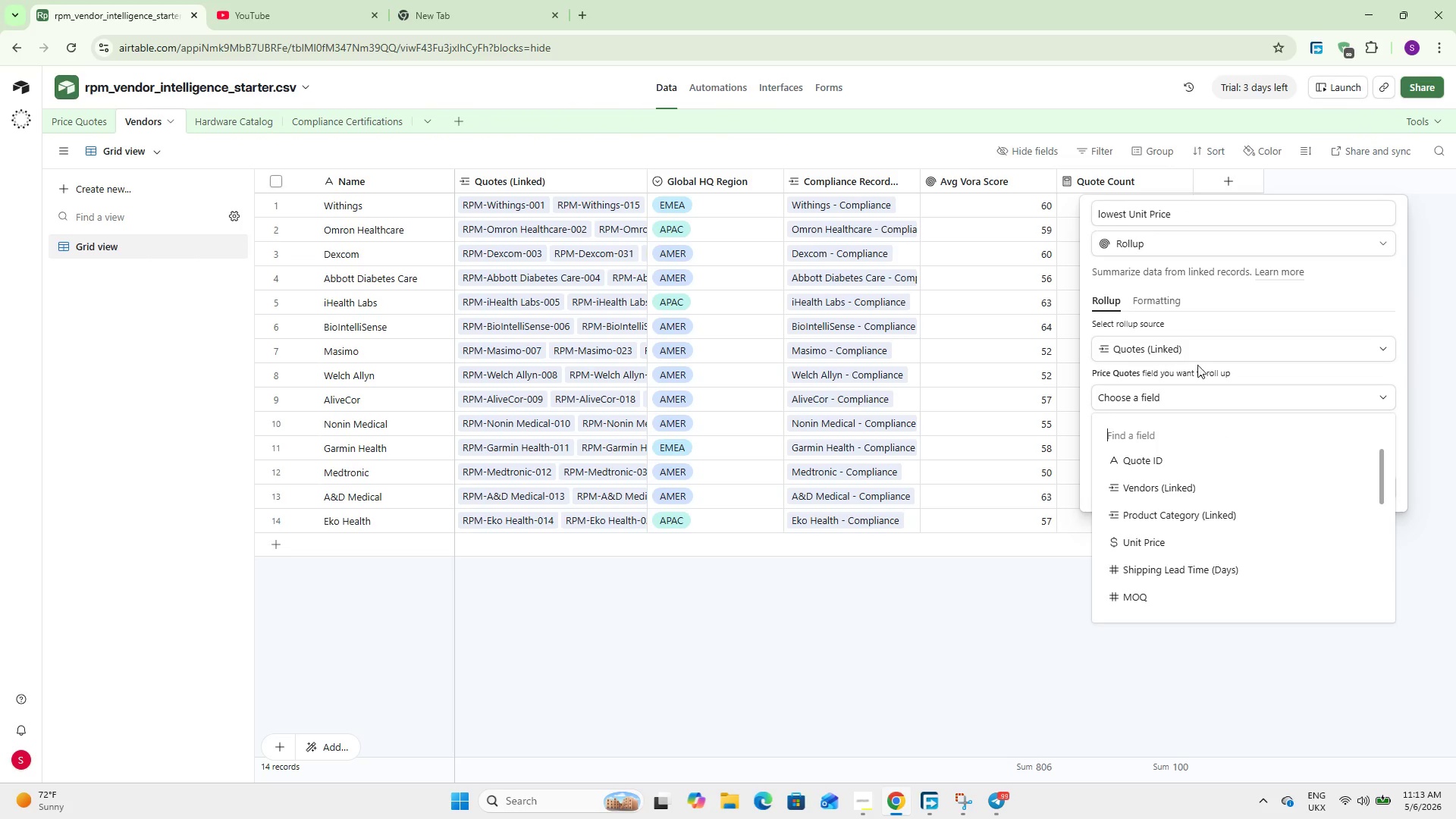 
scroll: coordinate [1203, 582], scroll_direction: down, amount: 2.0
 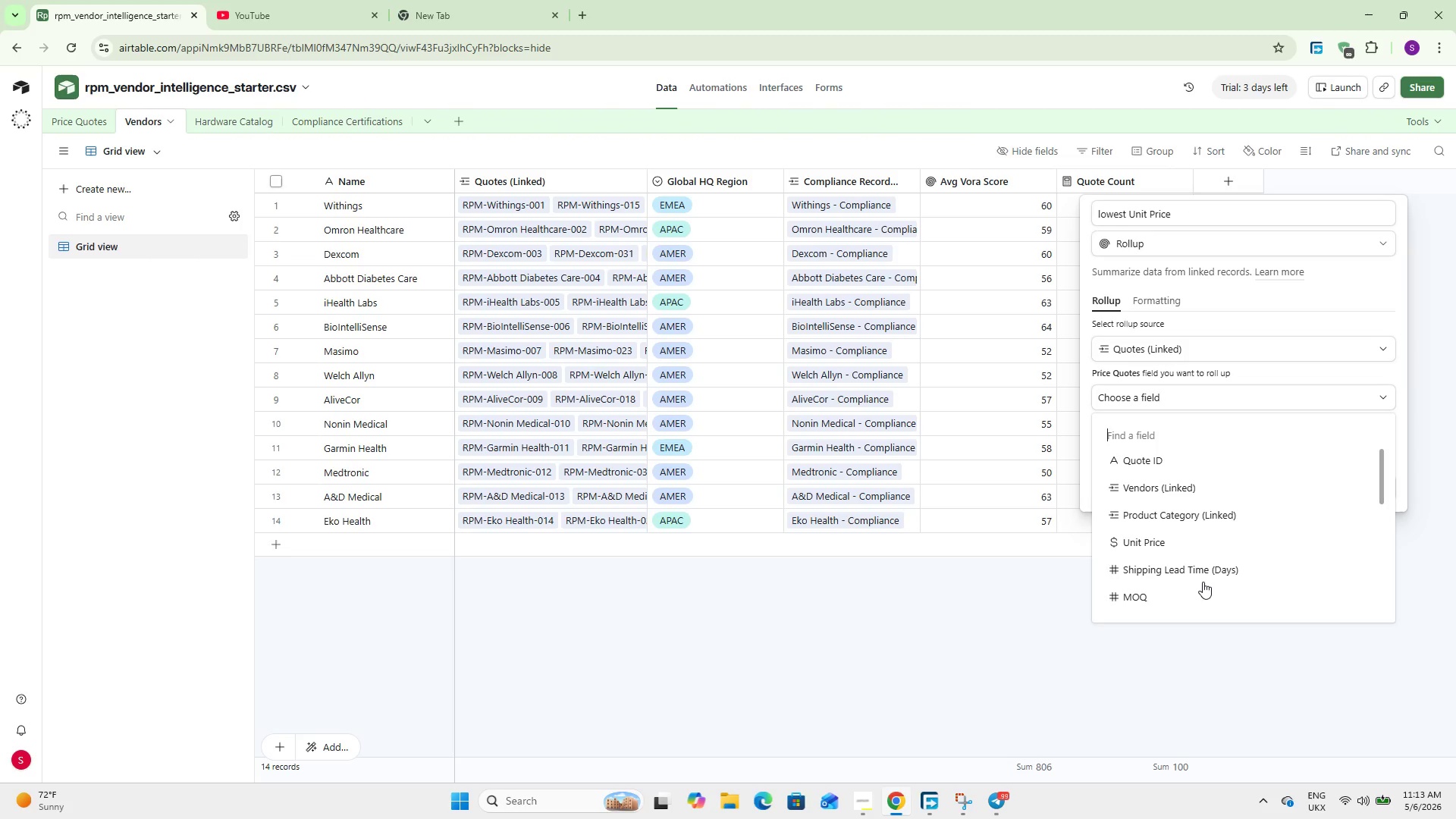 
mouse_move([1176, 538])
 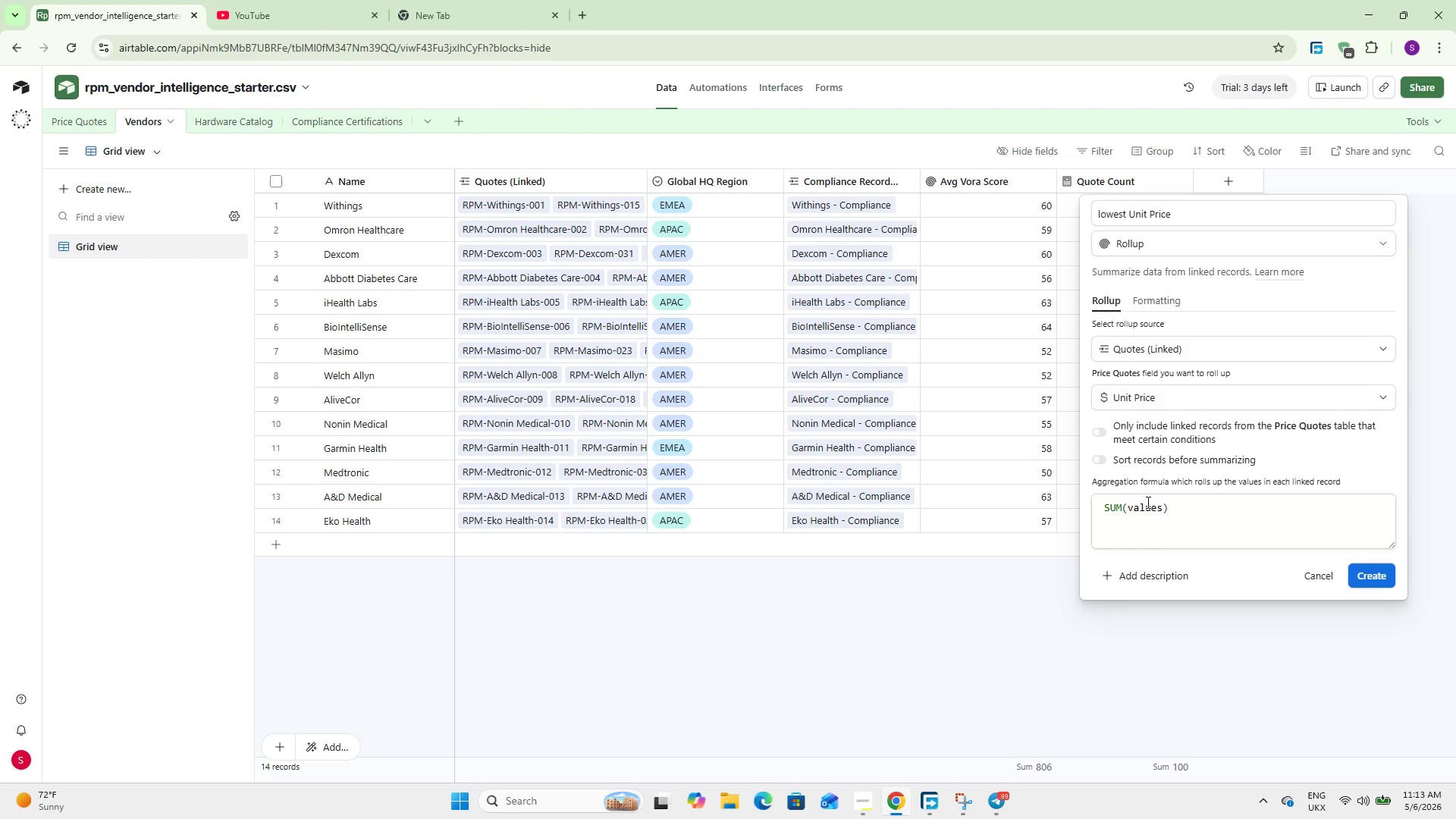 
double_click([1147, 502])
 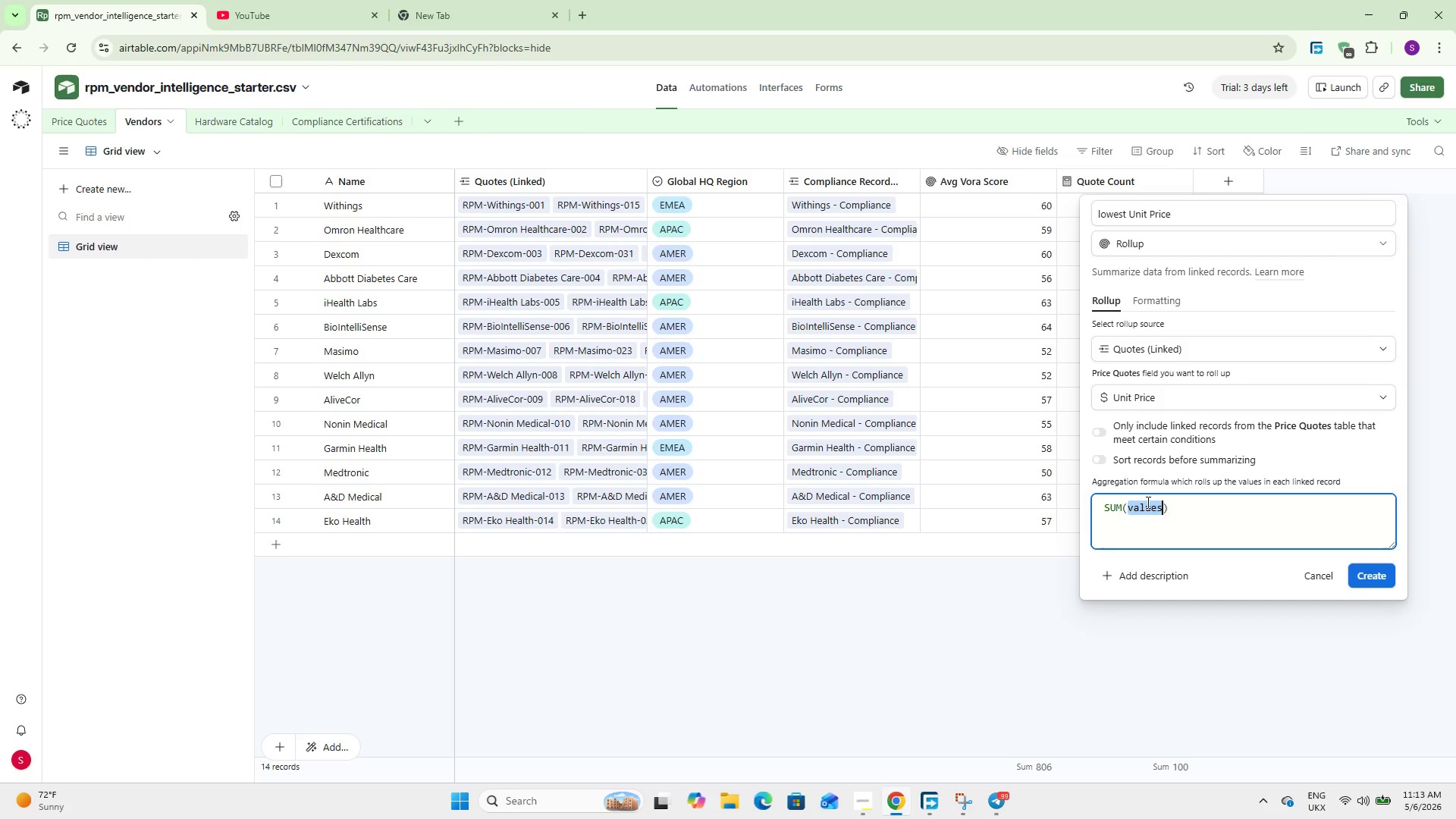 
triple_click([1147, 502])
 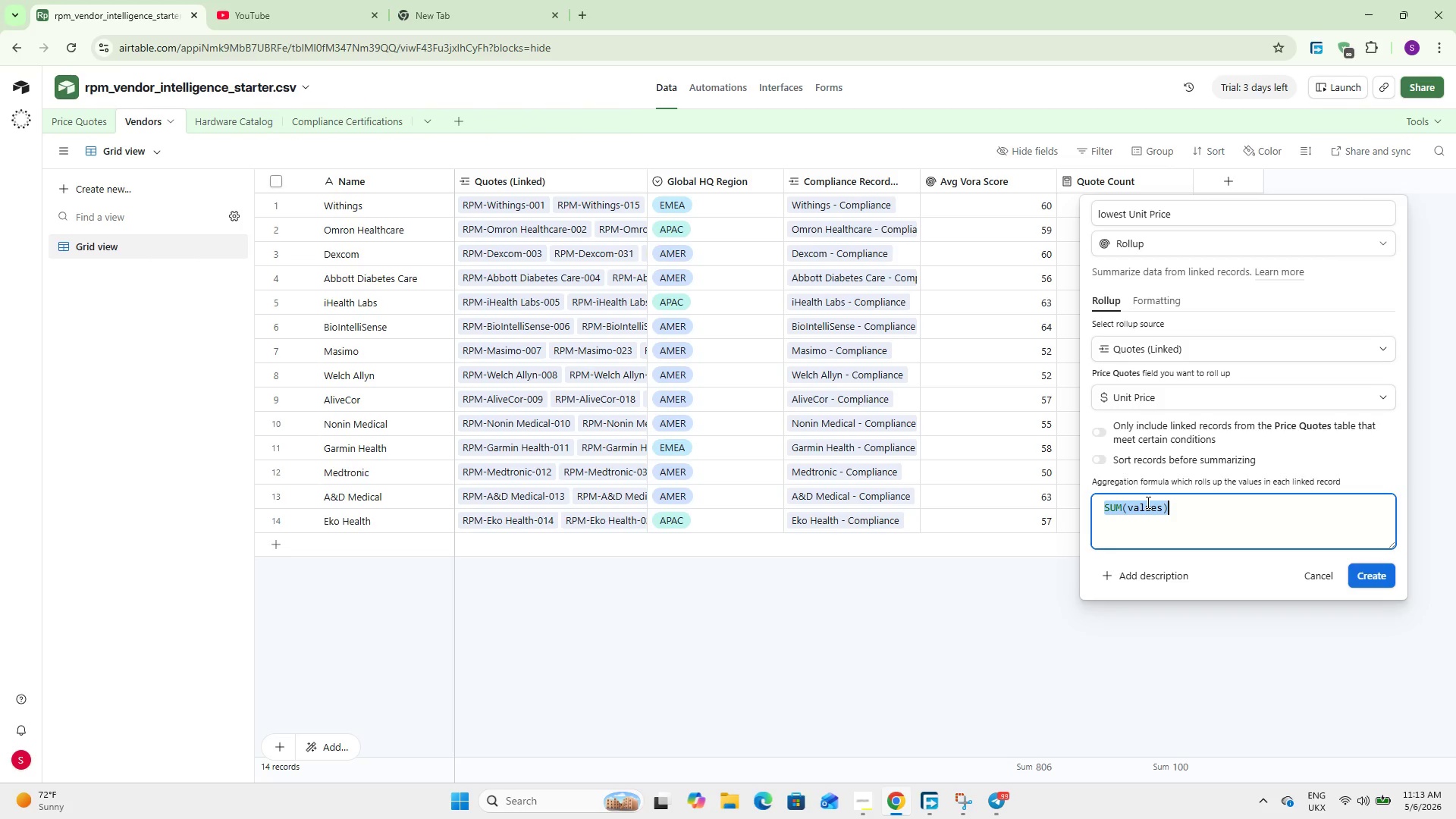 
type(MIN)
 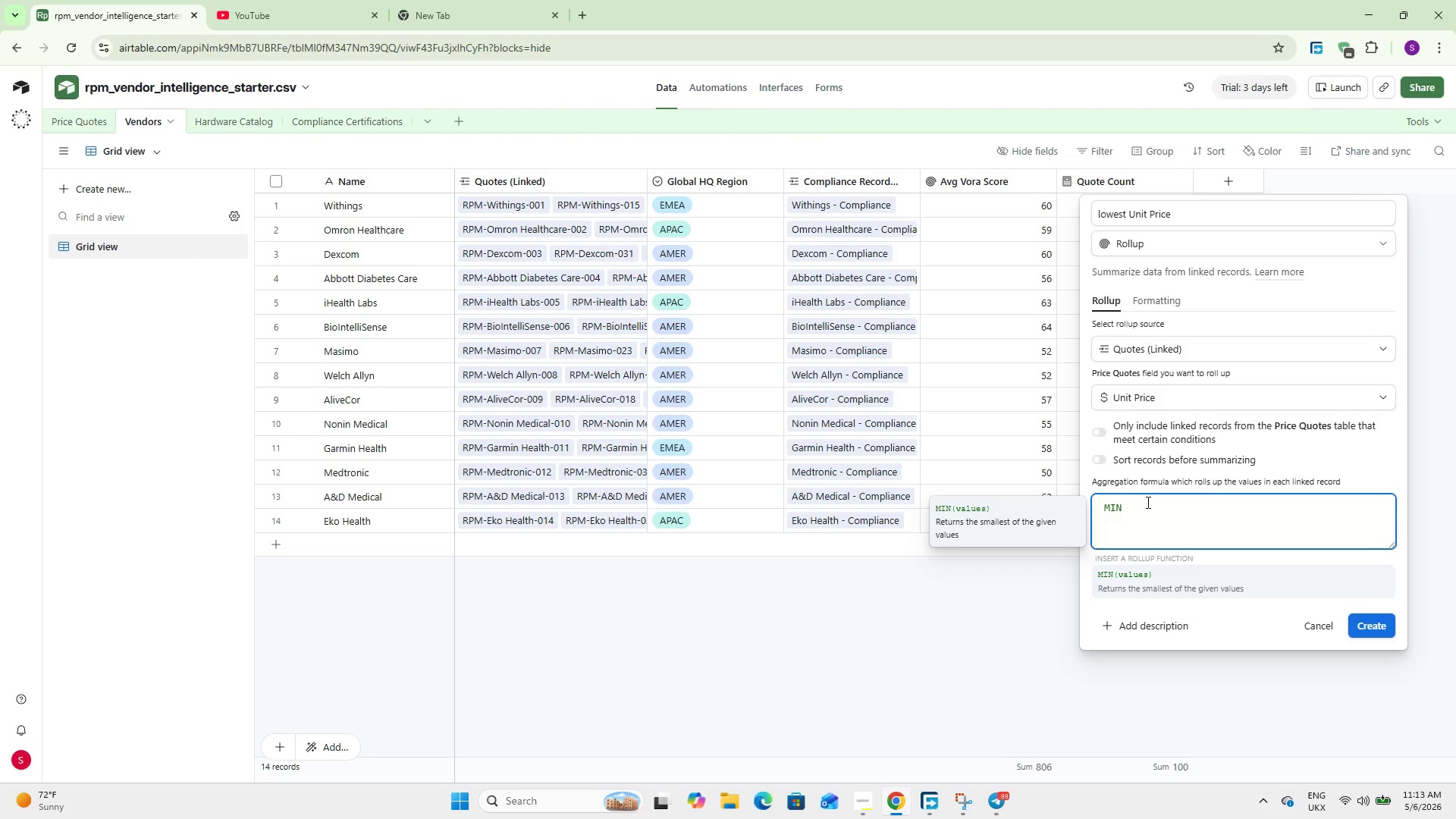 
key(Enter)
 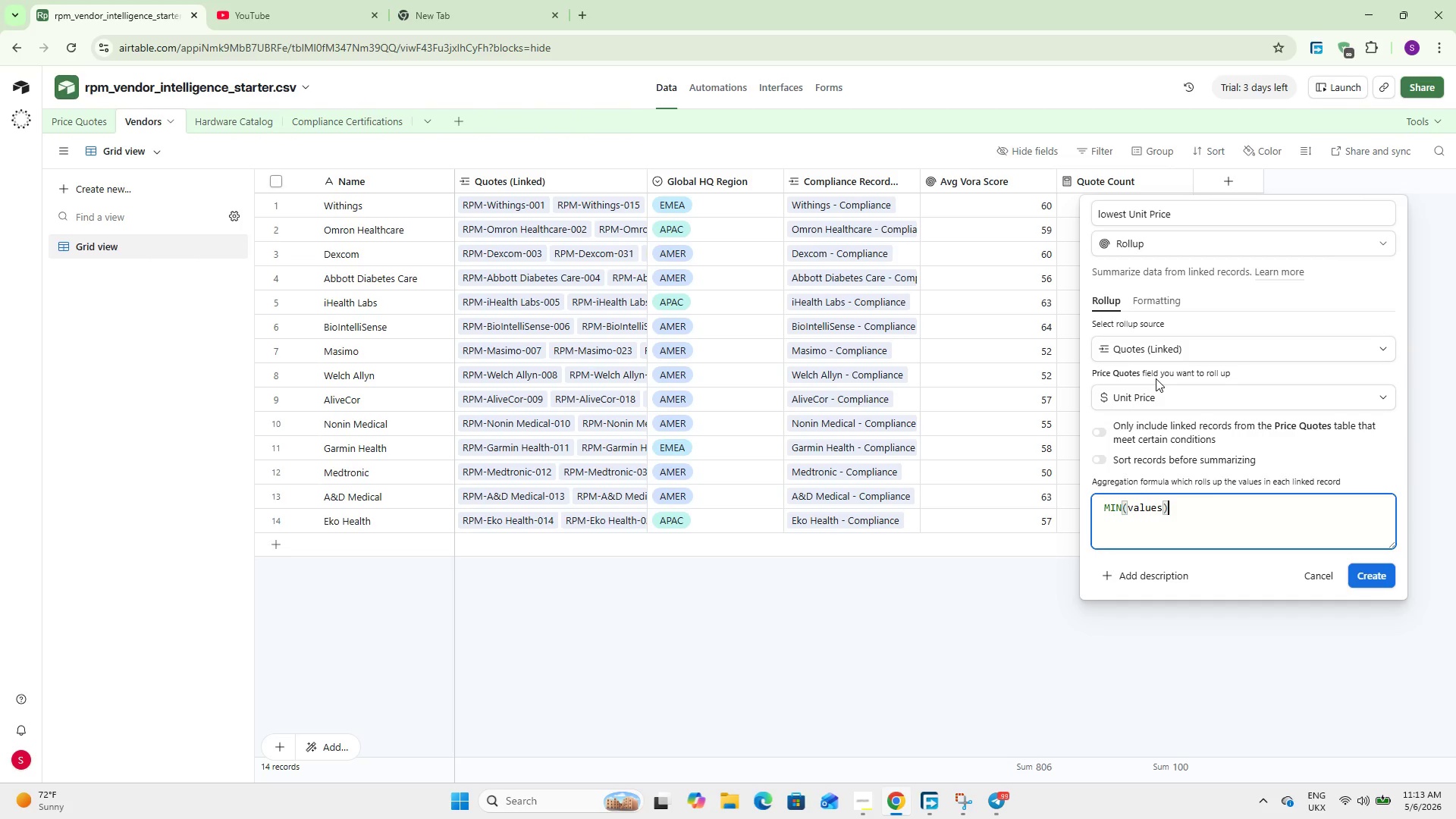 
wait(14.14)
 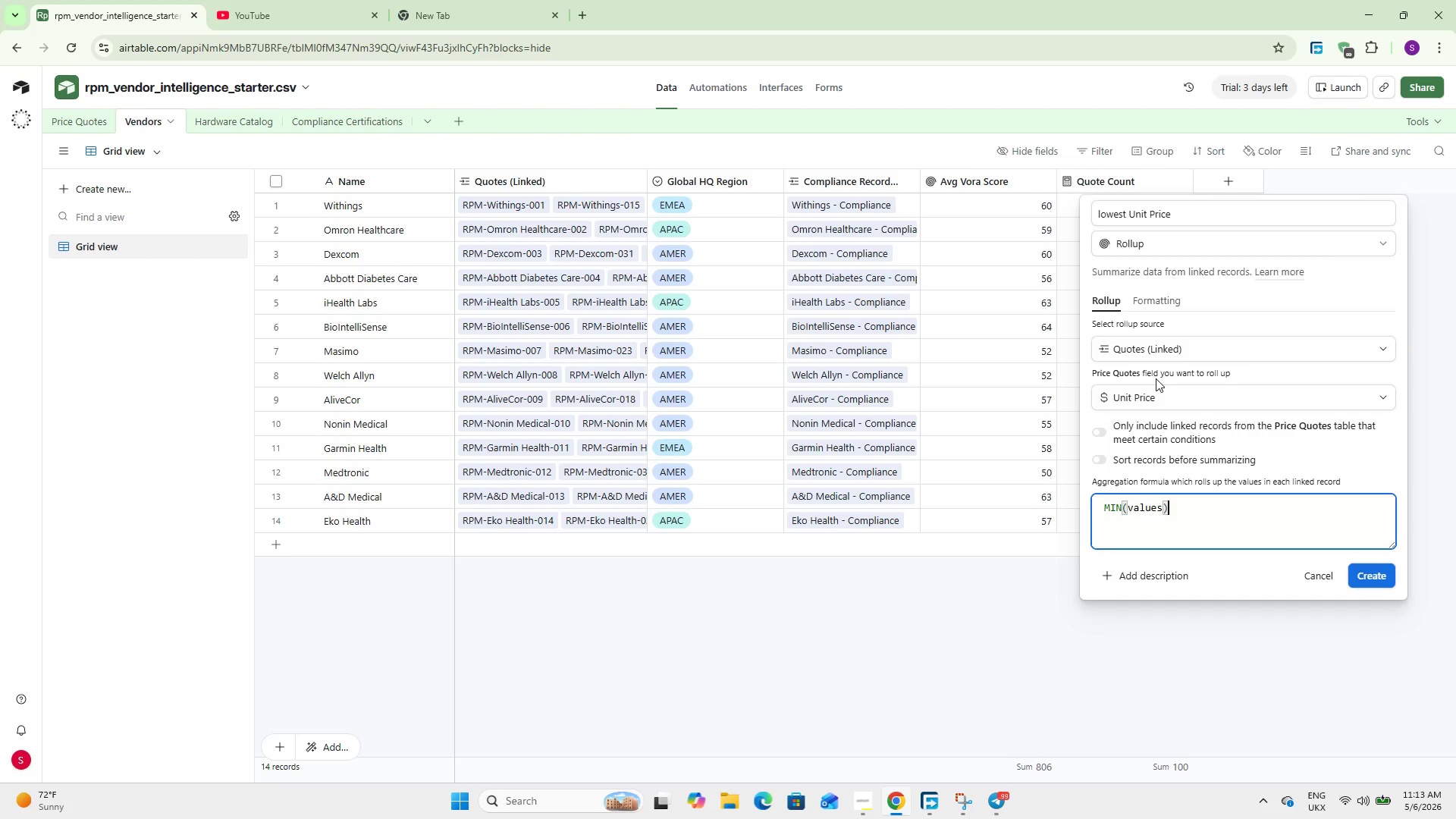 
left_click([1381, 579])
 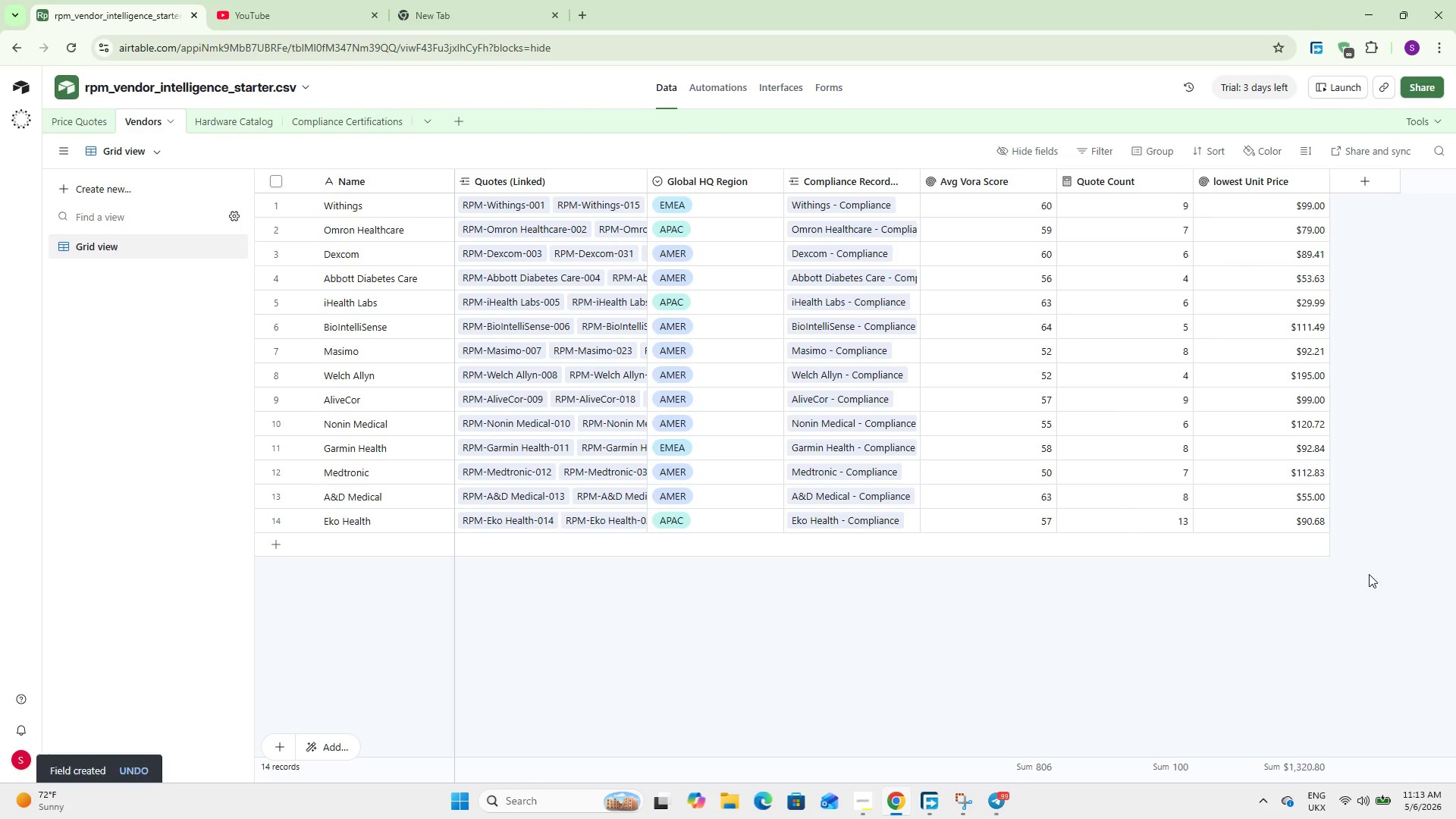 
wait(15.38)
 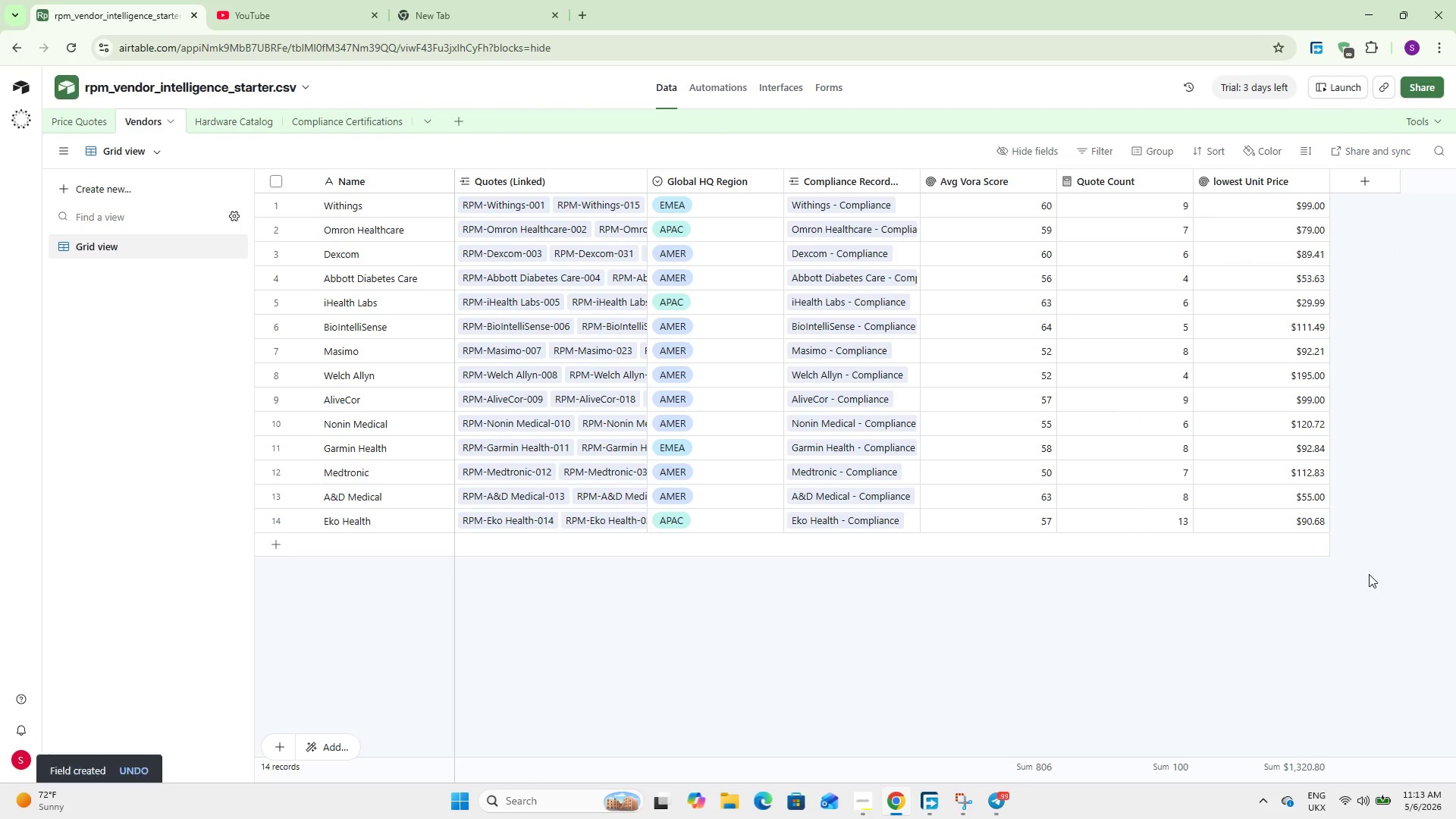 
left_click([1344, 188])
 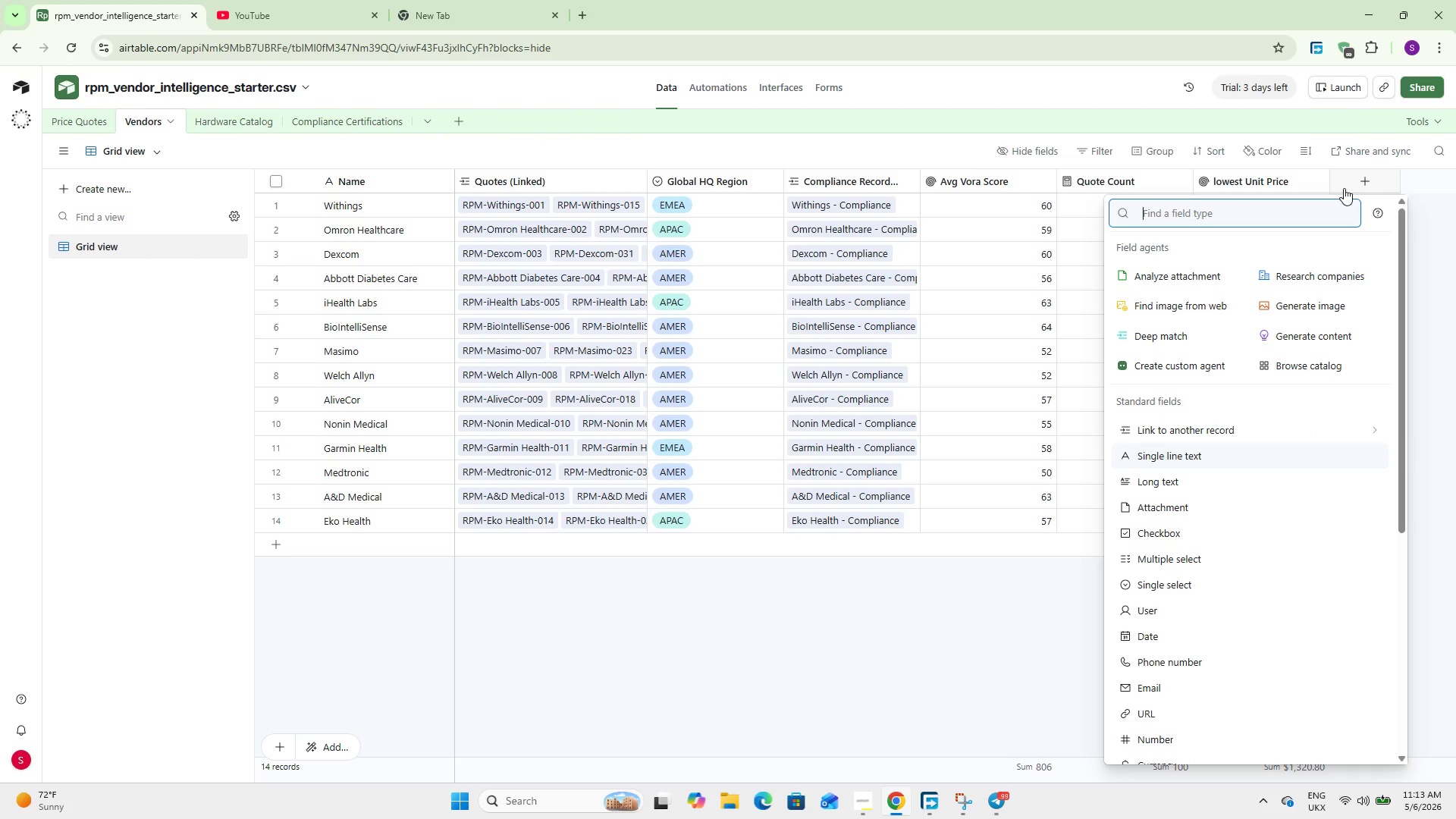 
type(roll)
 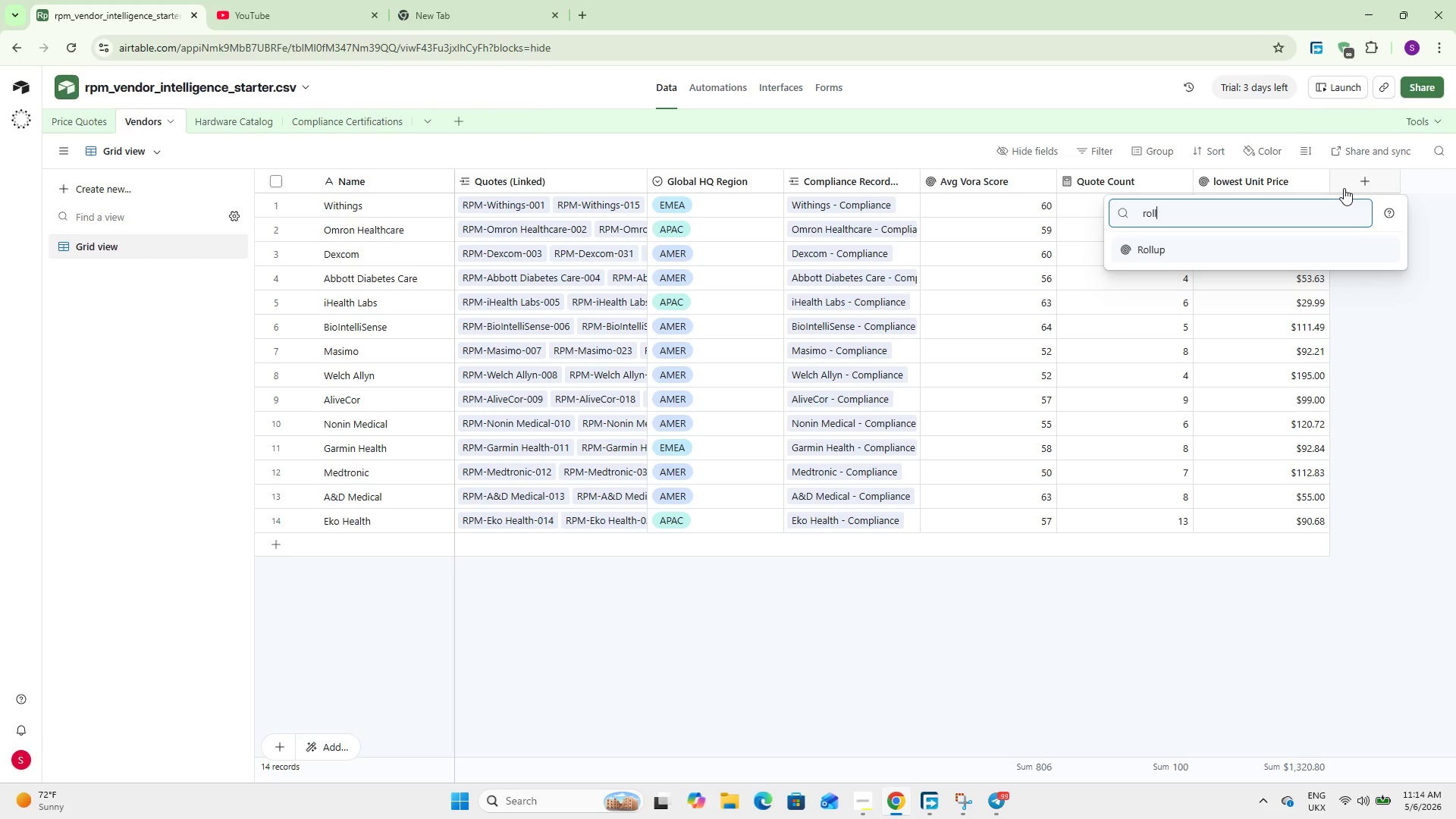 
wait(5.53)
 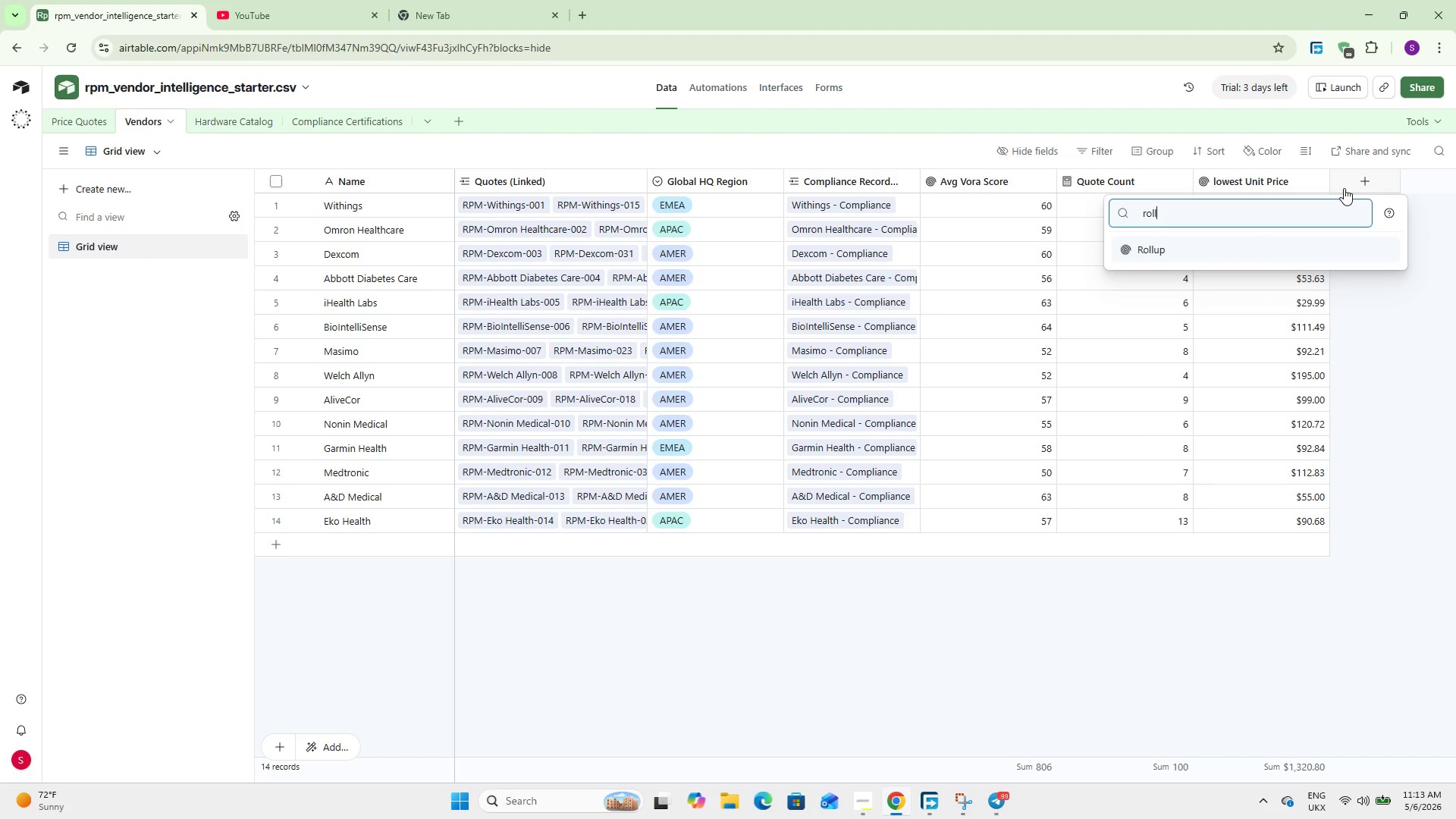 
hold_key(key=Backspace, duration=1.19)
 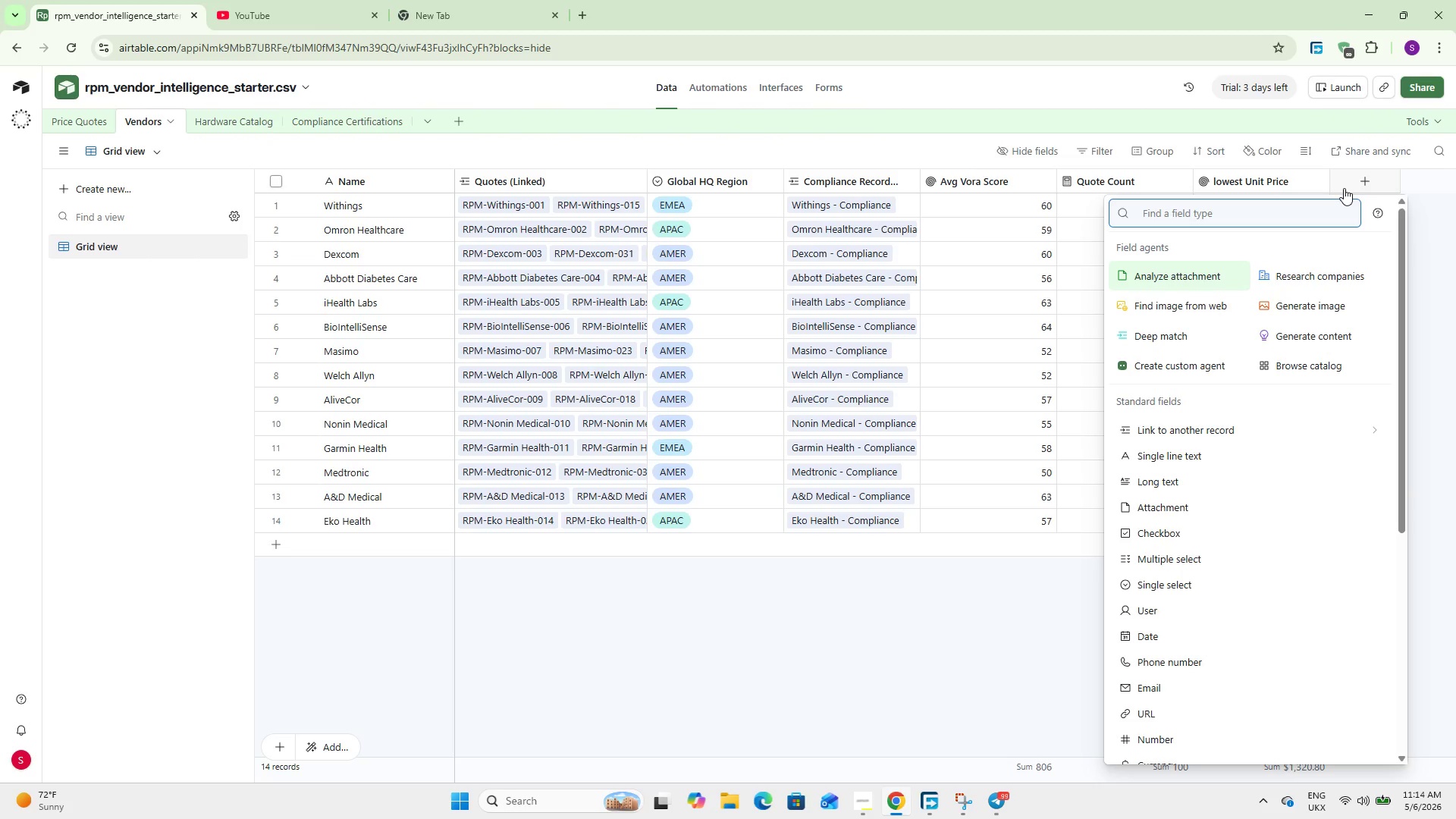 
wait(7.42)
 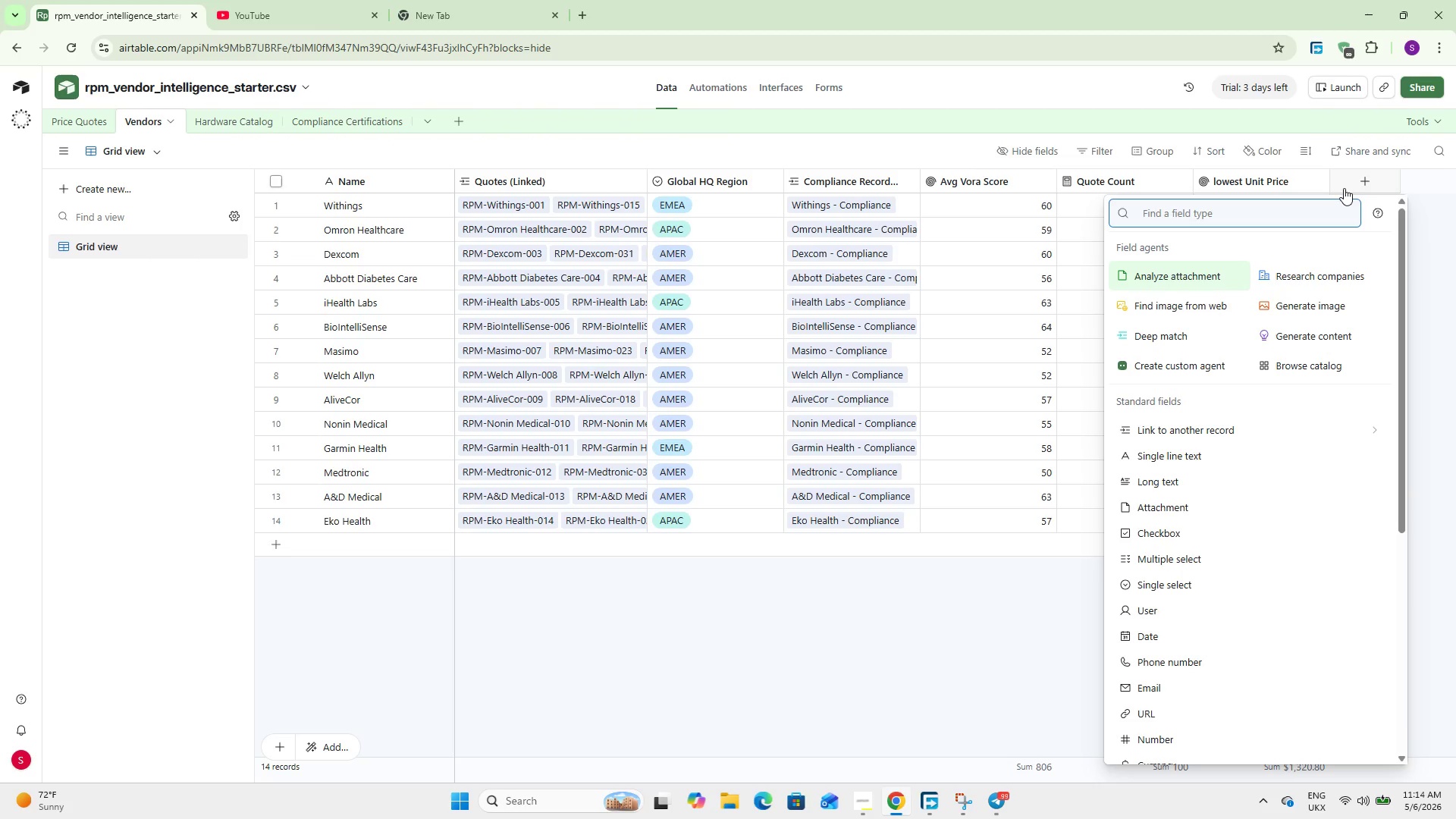 
double_click([1221, 175])
 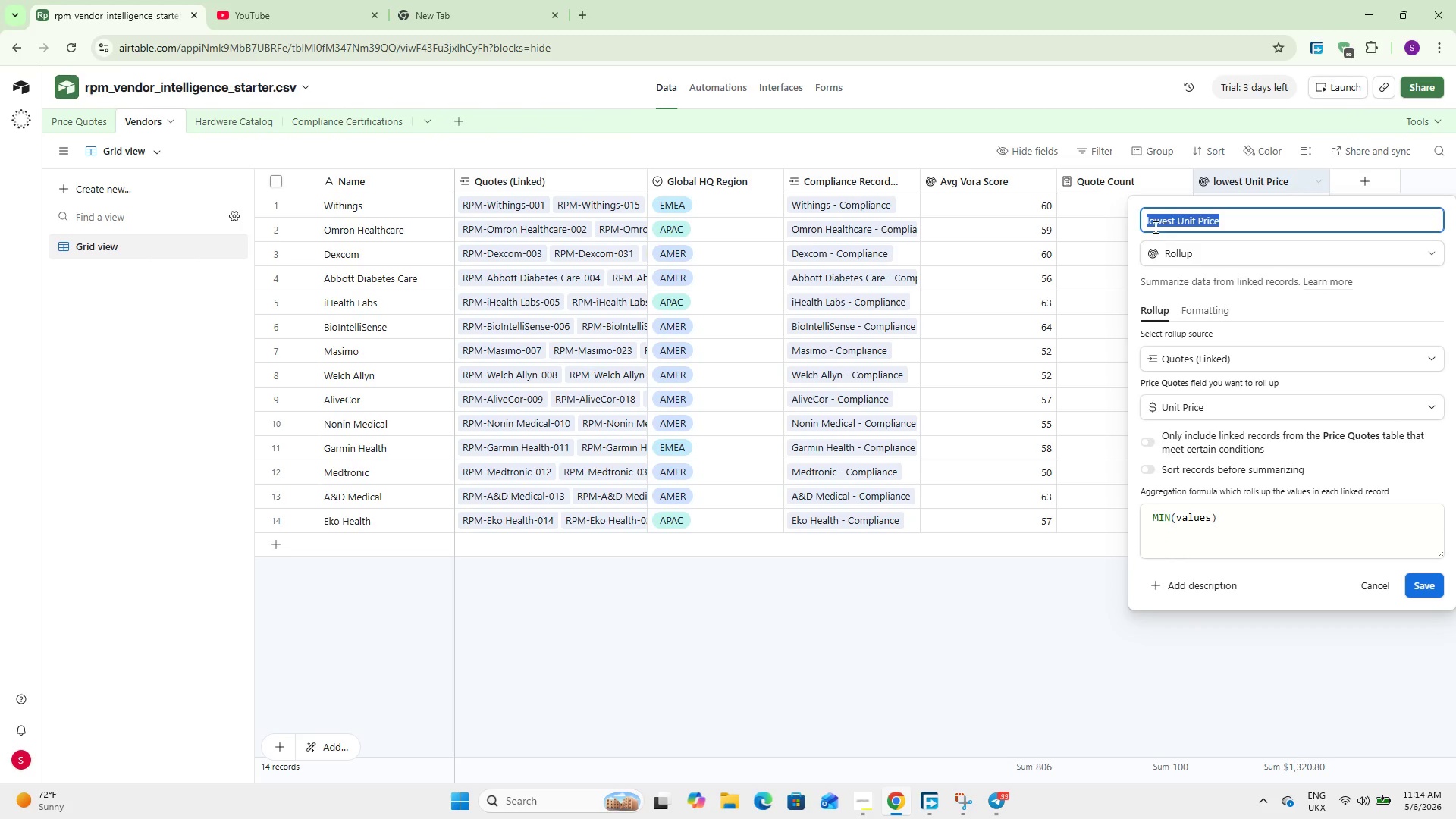 
left_click([1154, 223])
 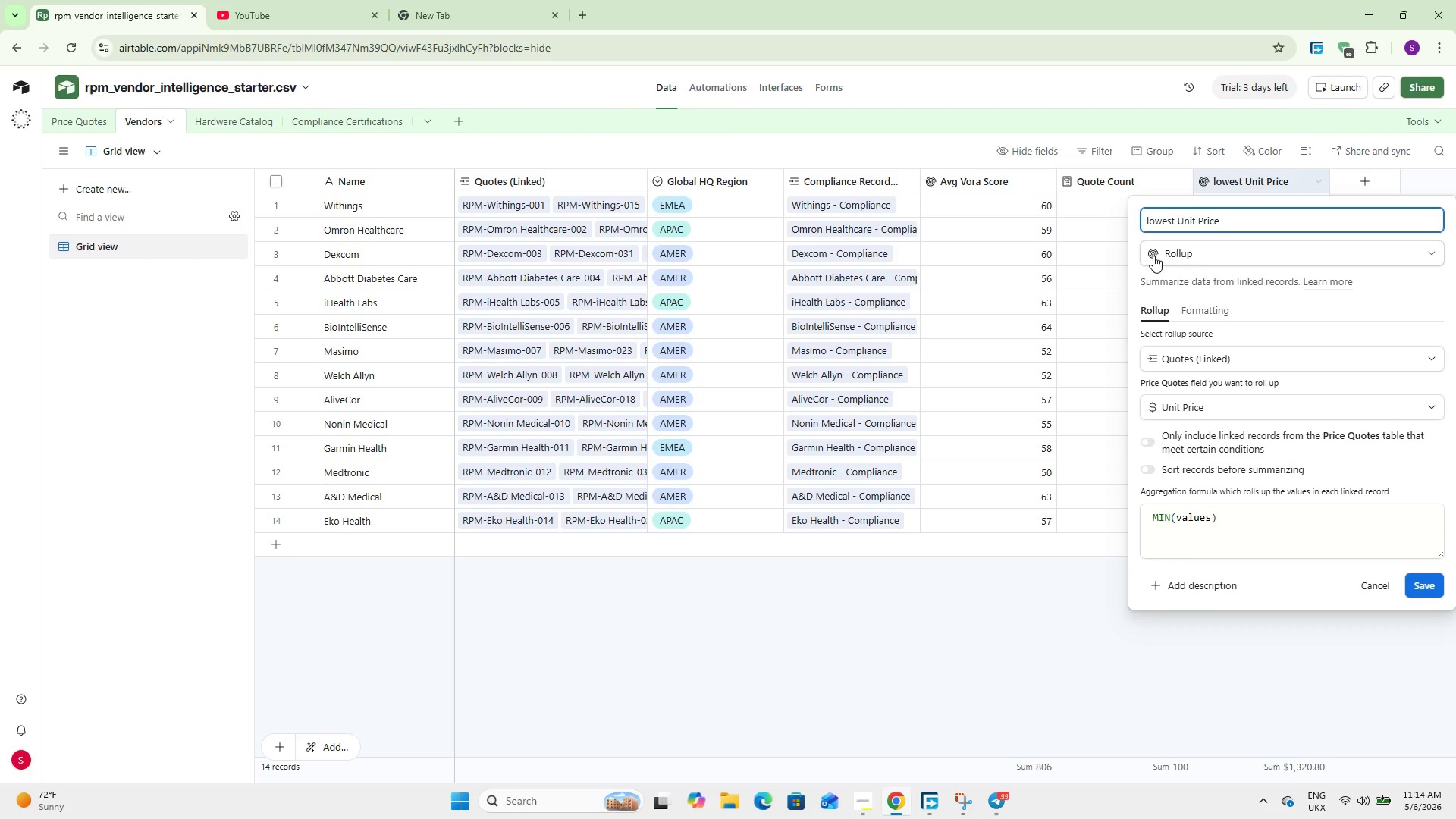 
key(ArrowLeft)
 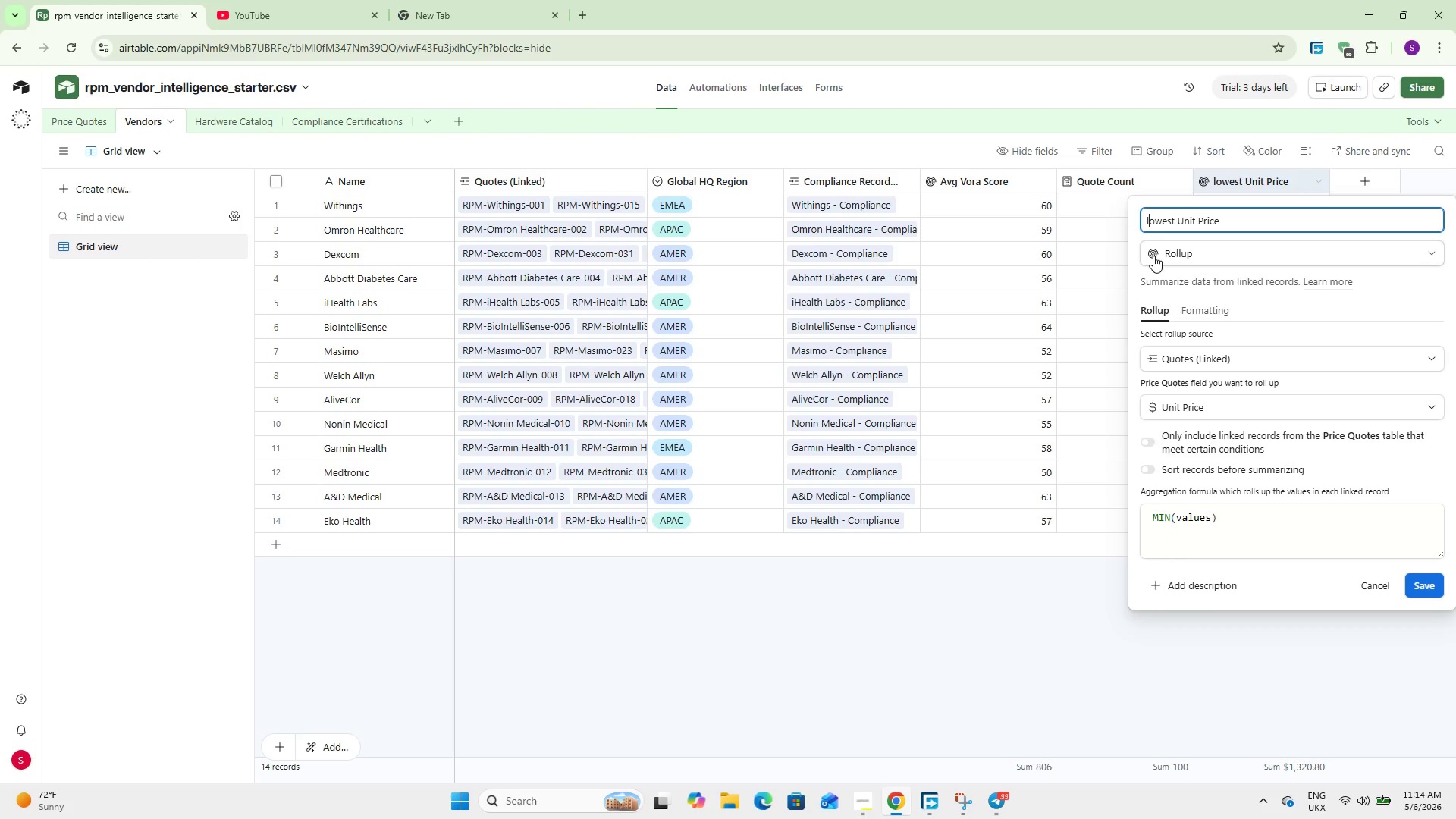 
key(Backspace)
 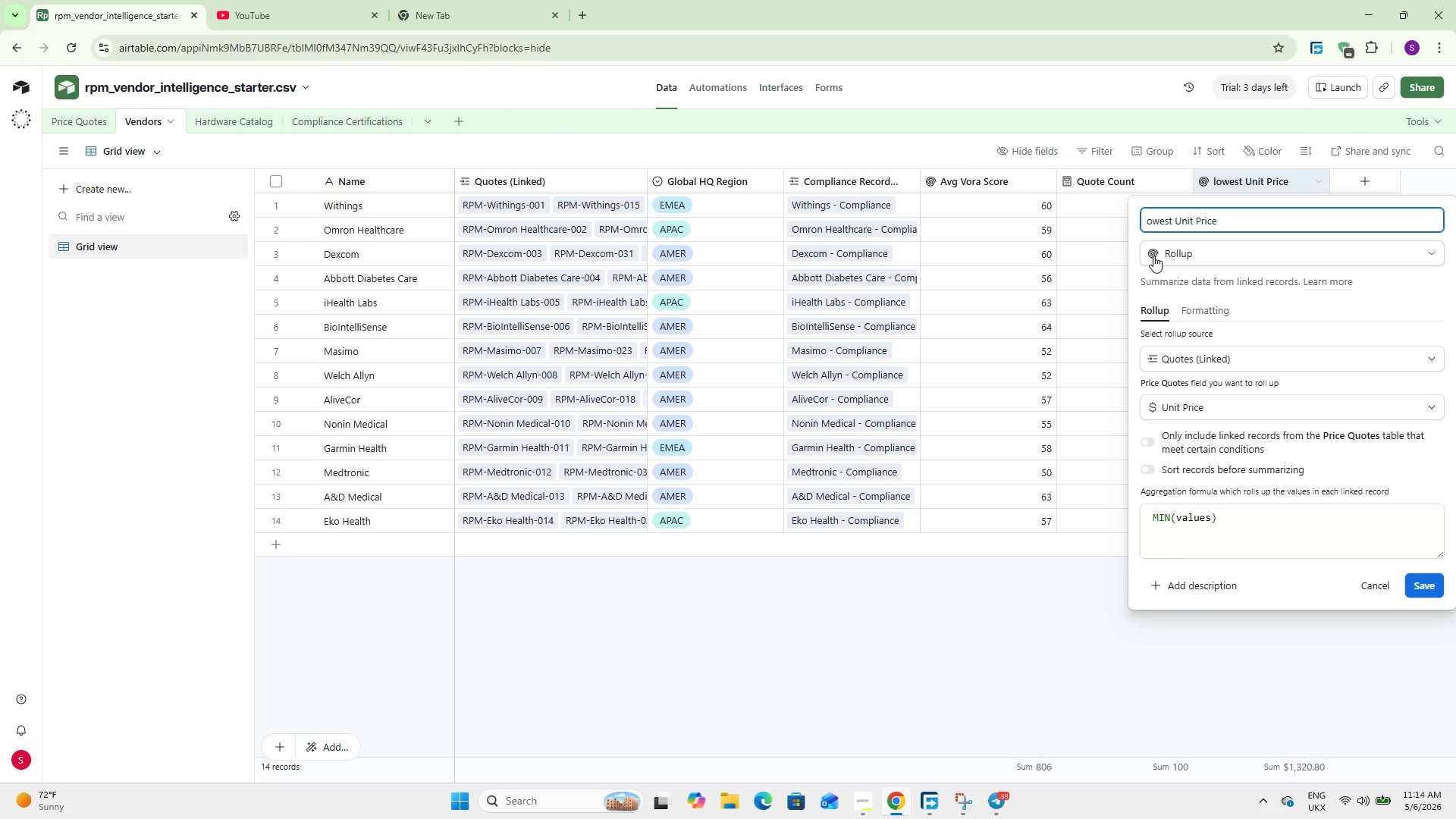 
key(Shift+L)
 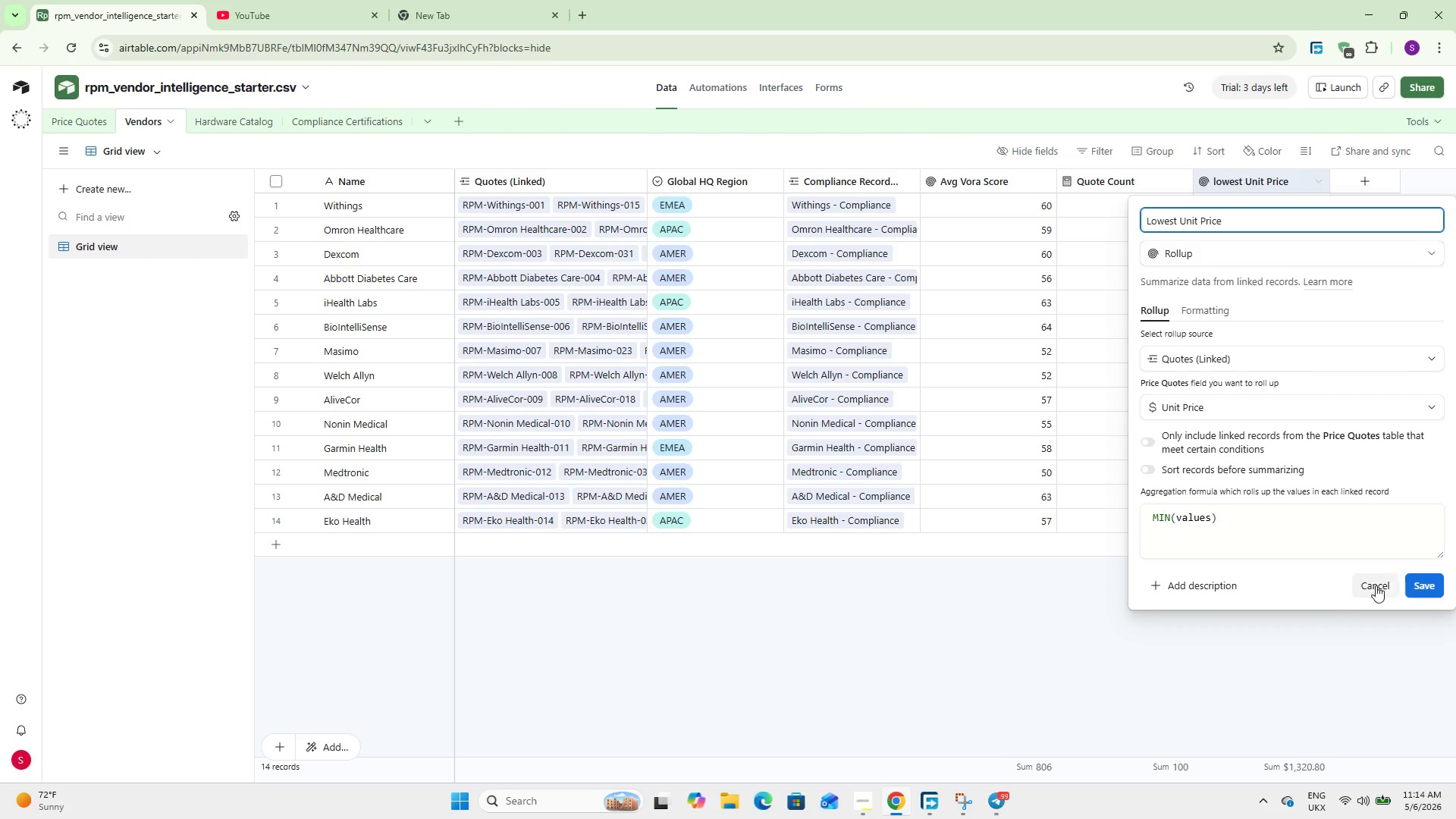 
left_click([1410, 579])
 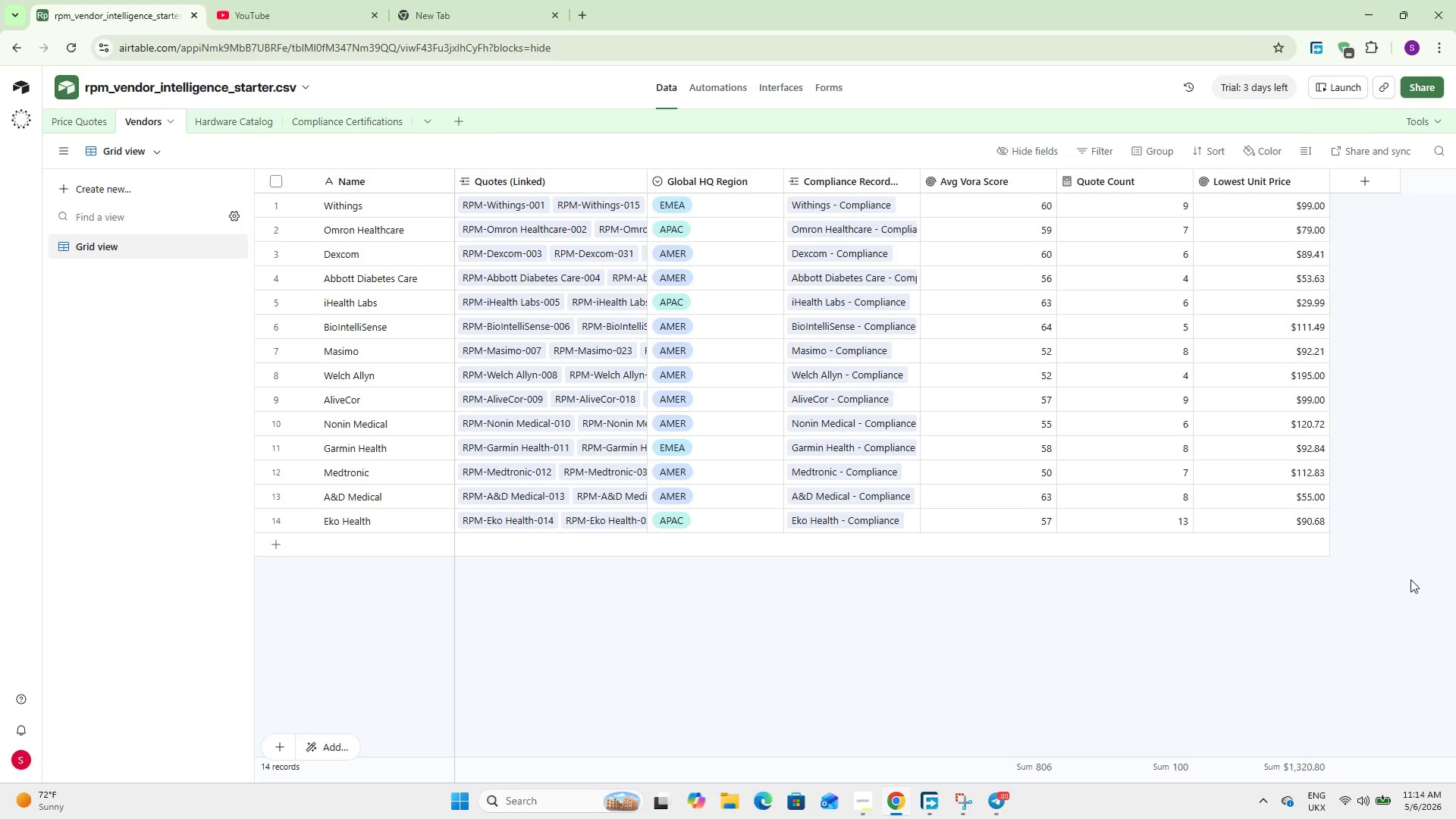 
wait(27.81)
 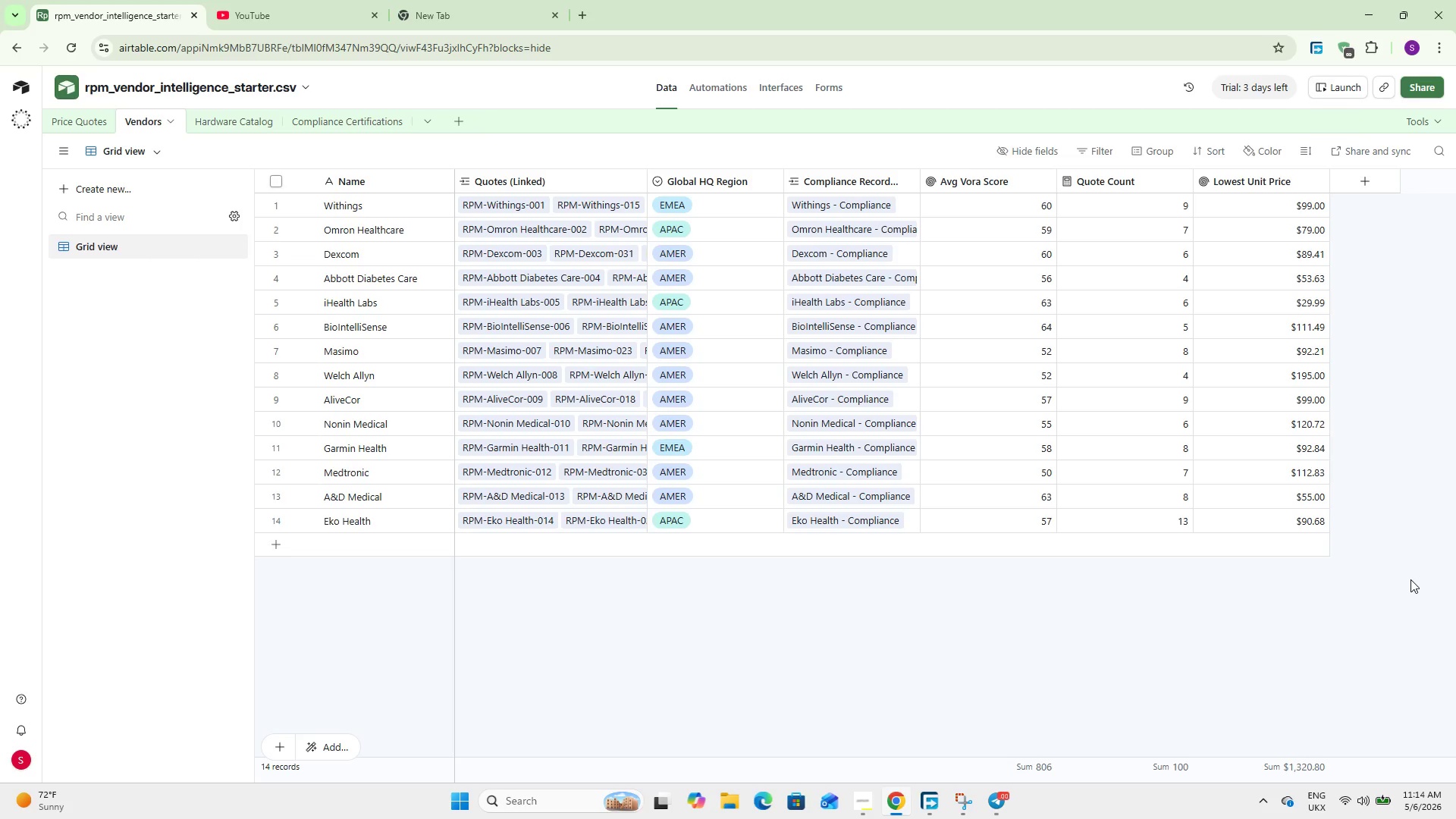 
left_click([1365, 180])
 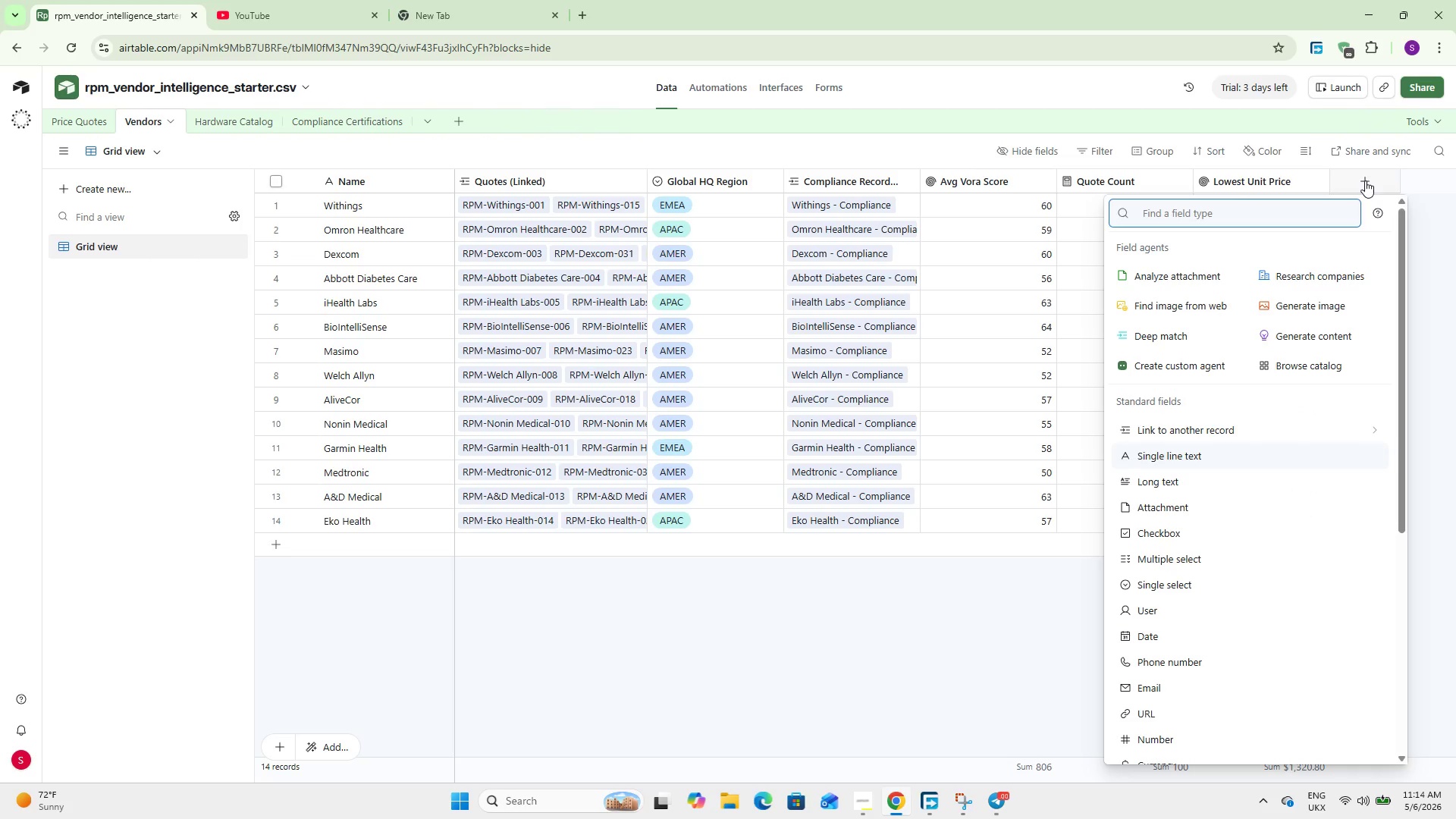 
type(roll)
 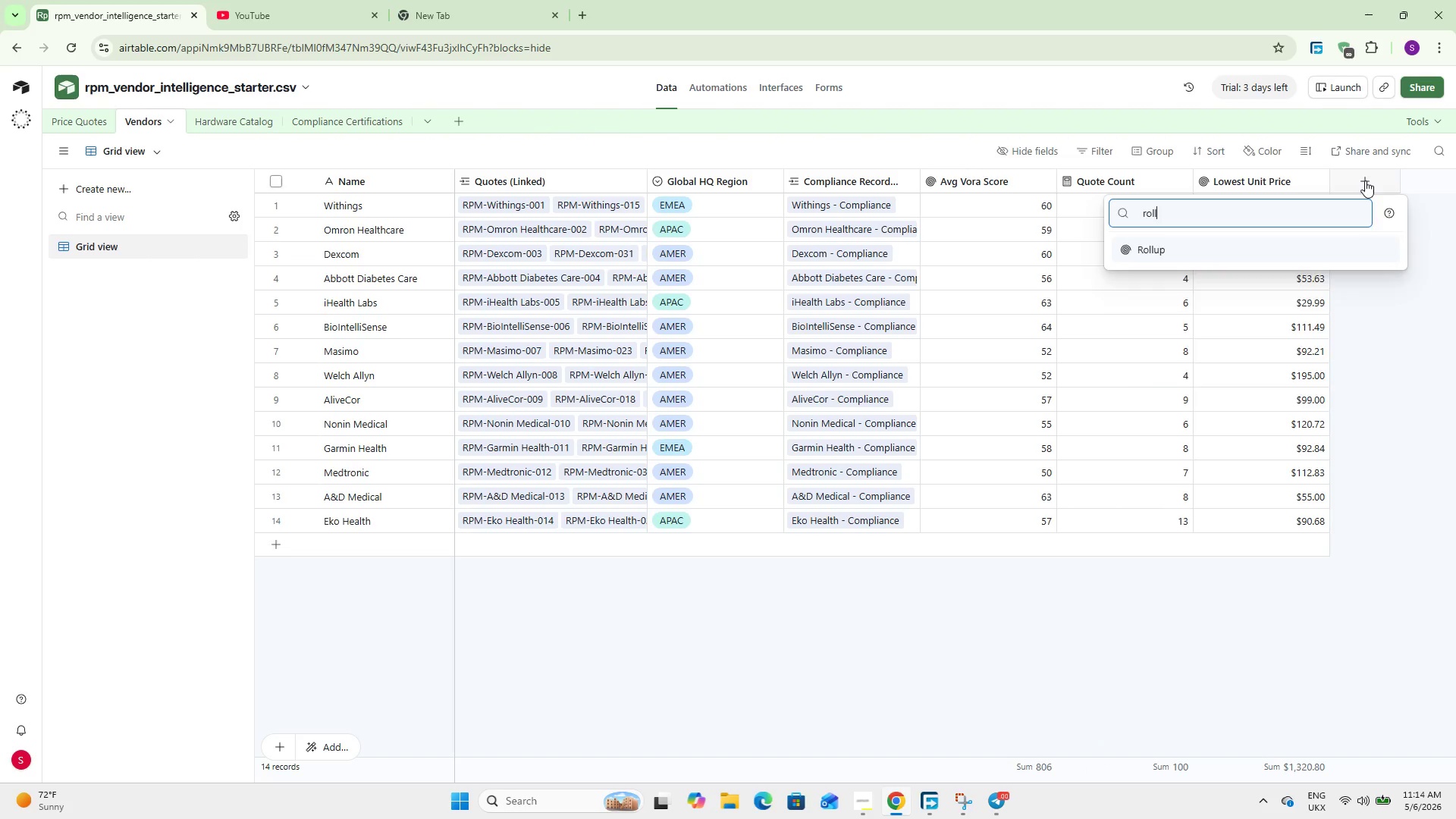 
key(Enter)
 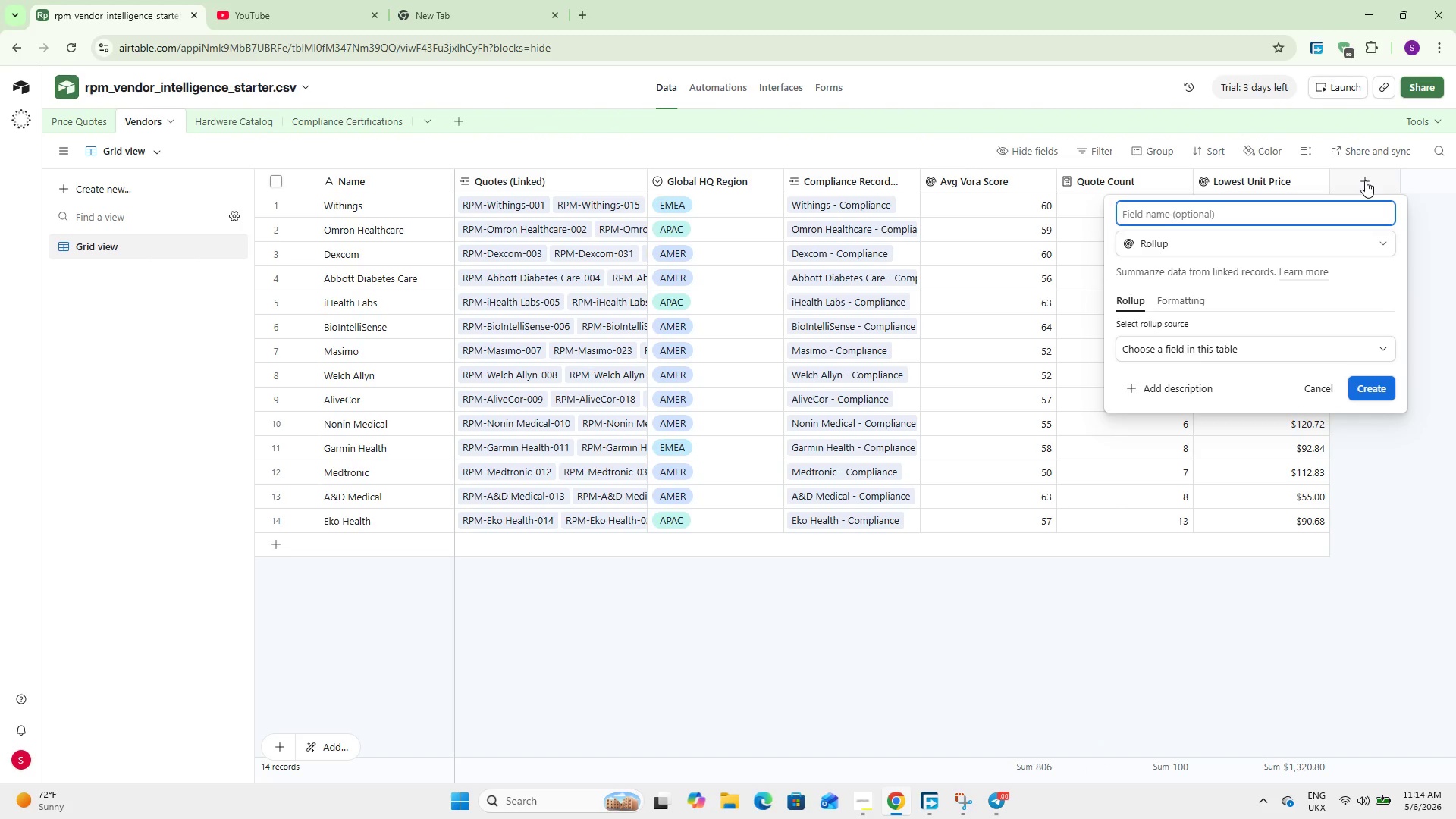 
type(Avg Lead Time)
 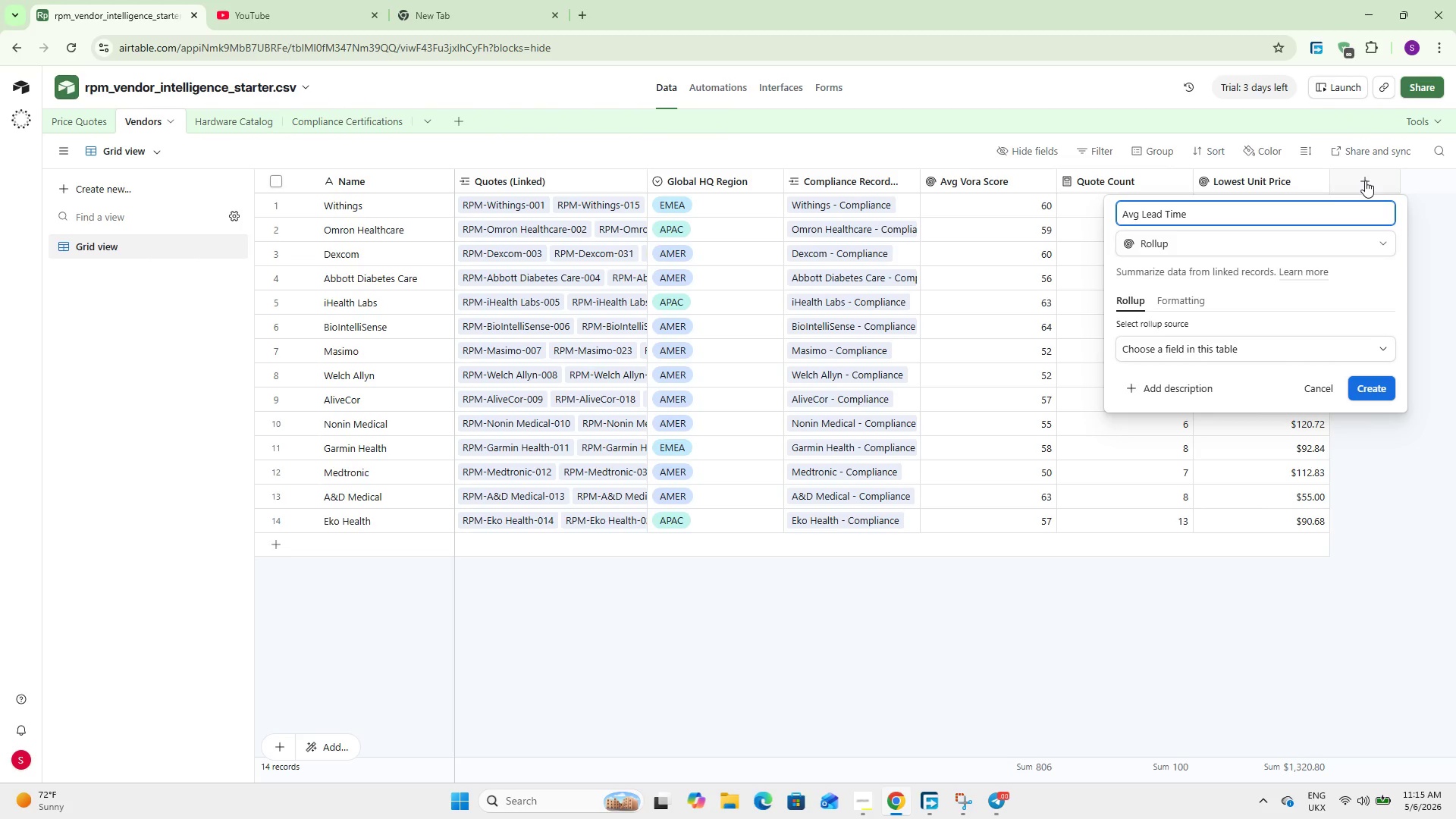 
left_click([1169, 340])
 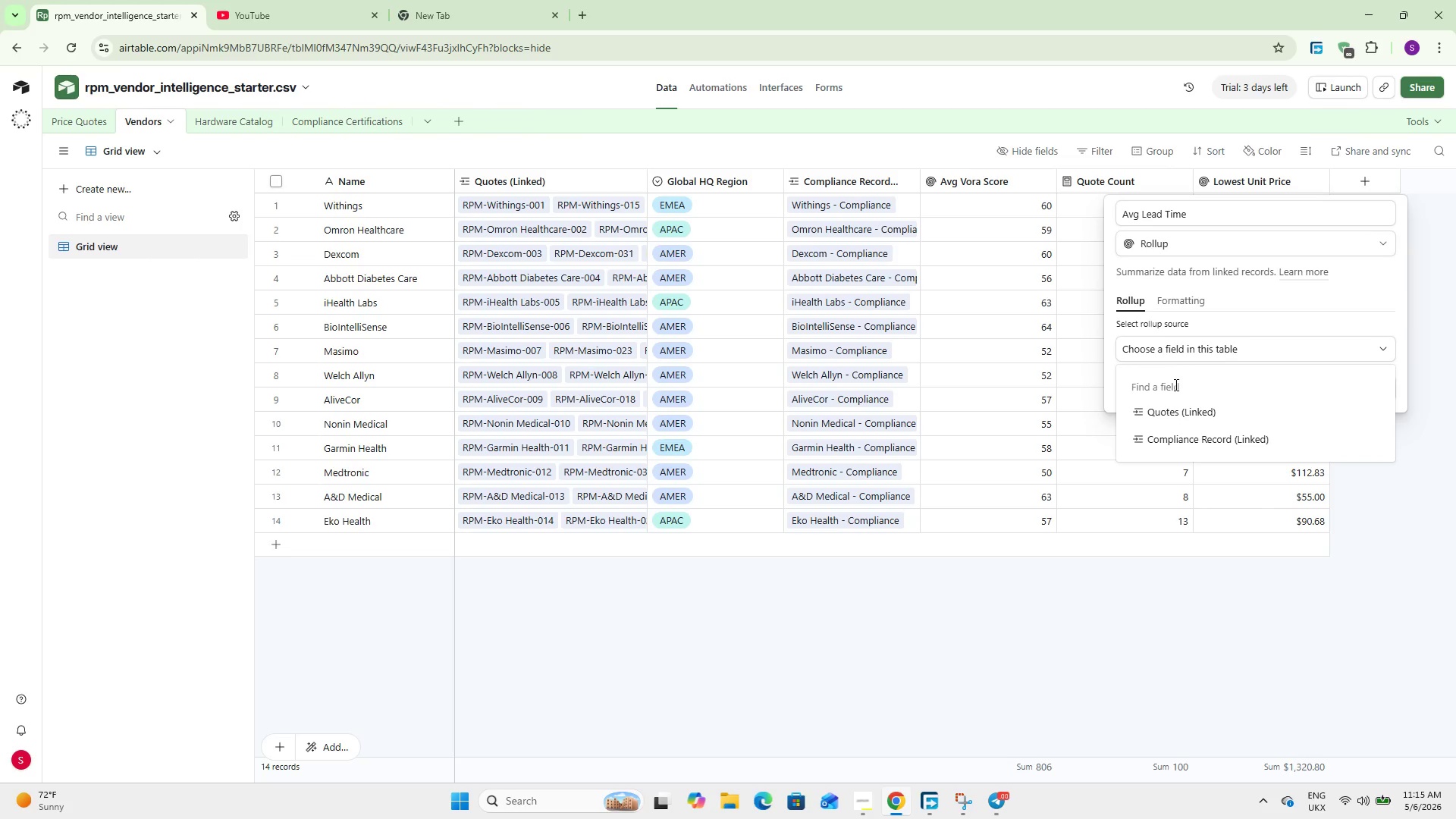 
left_click([1176, 408])
 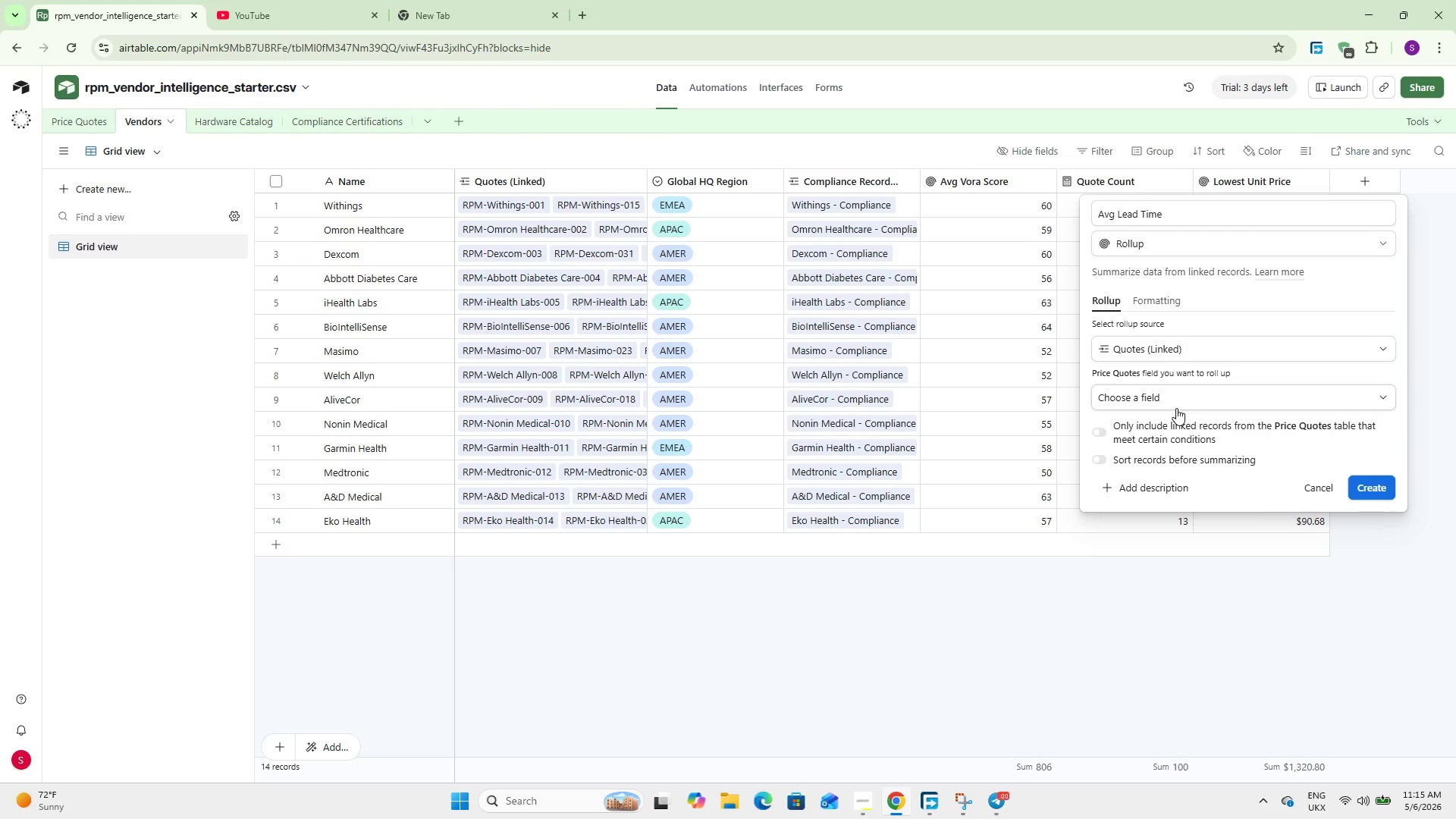 
left_click([1176, 410])
 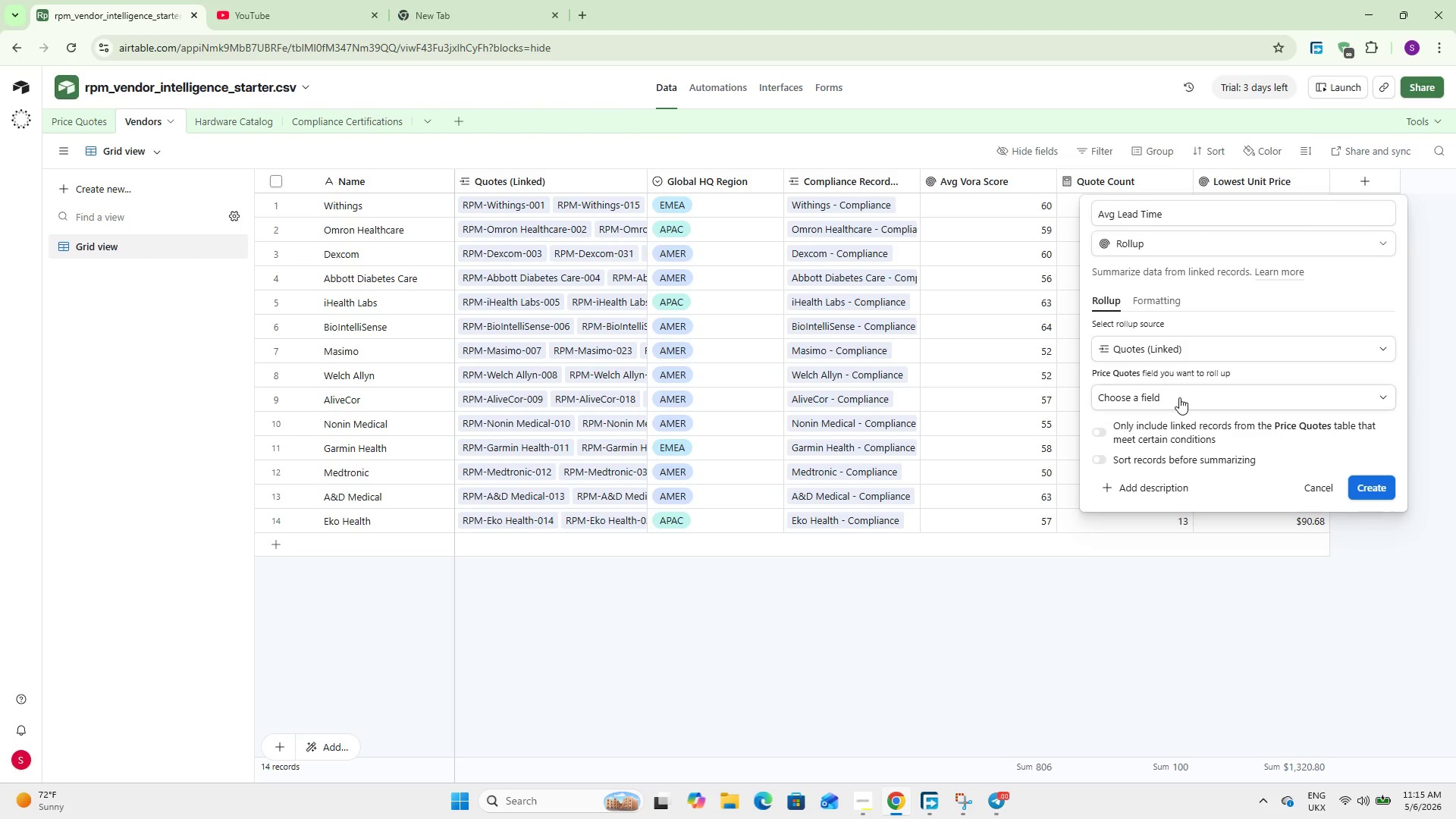 
left_click([1179, 394])
 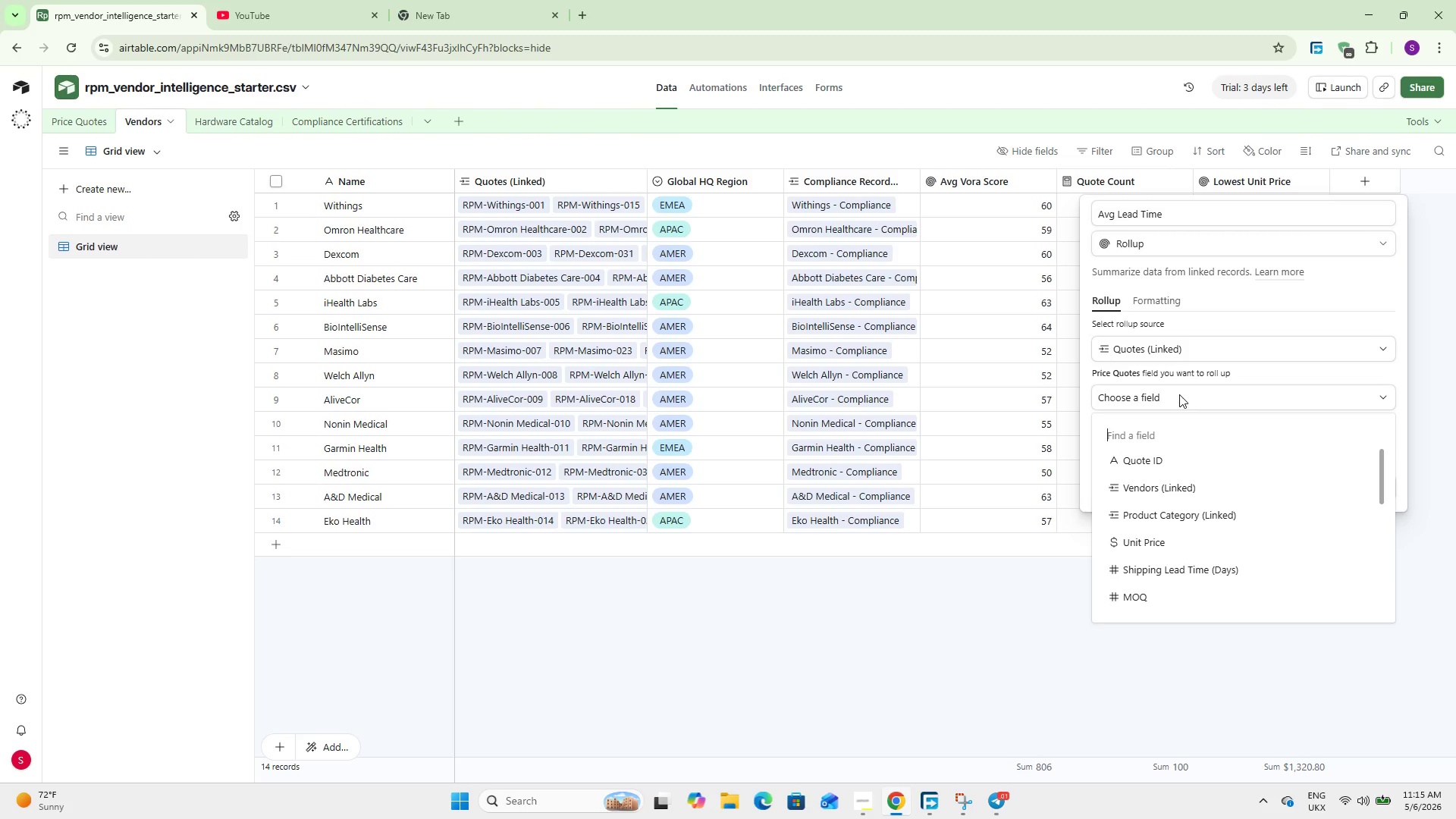 
scroll: coordinate [1197, 605], scroll_direction: down, amount: 1.0
 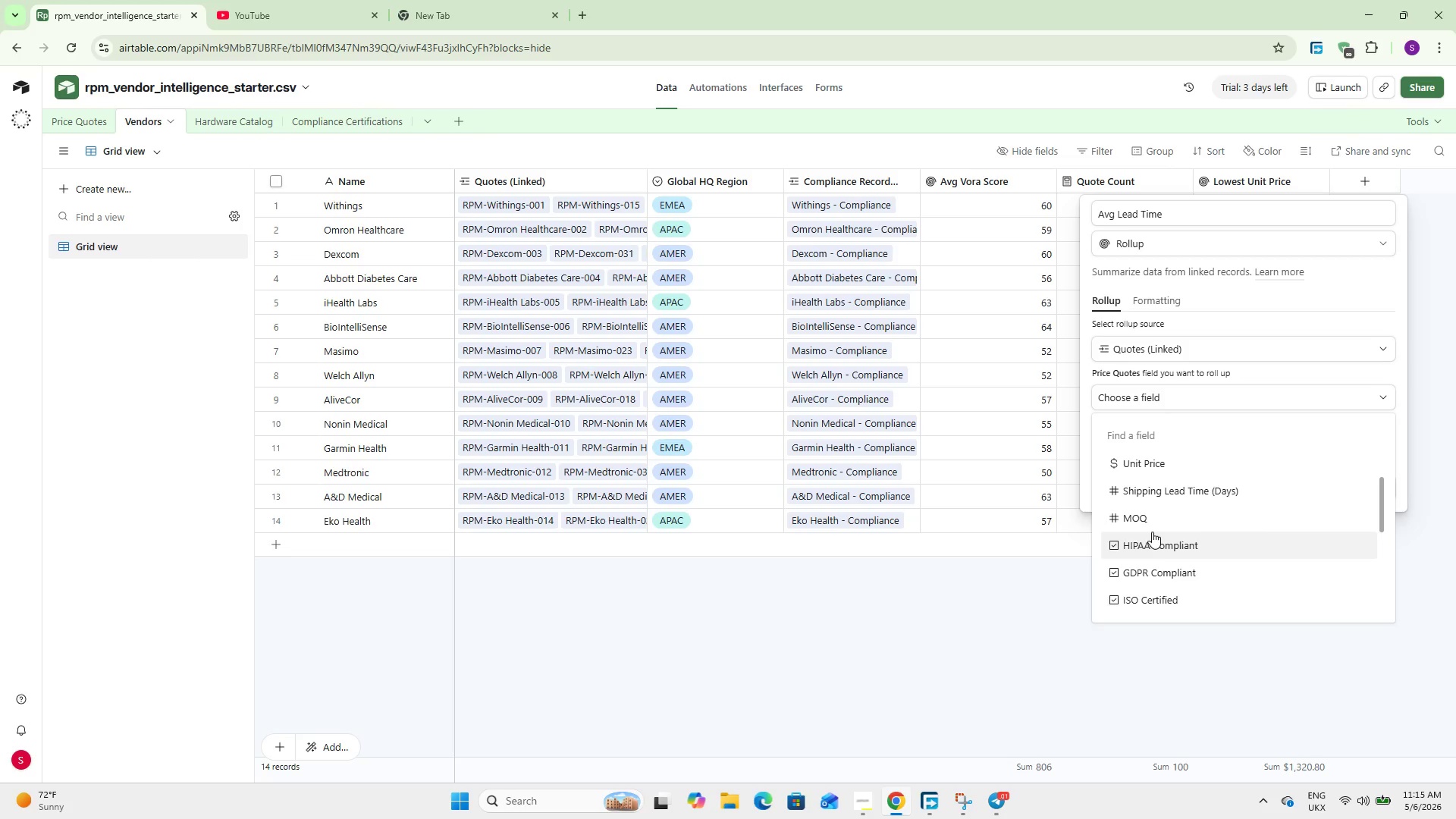 
left_click([1156, 485])
 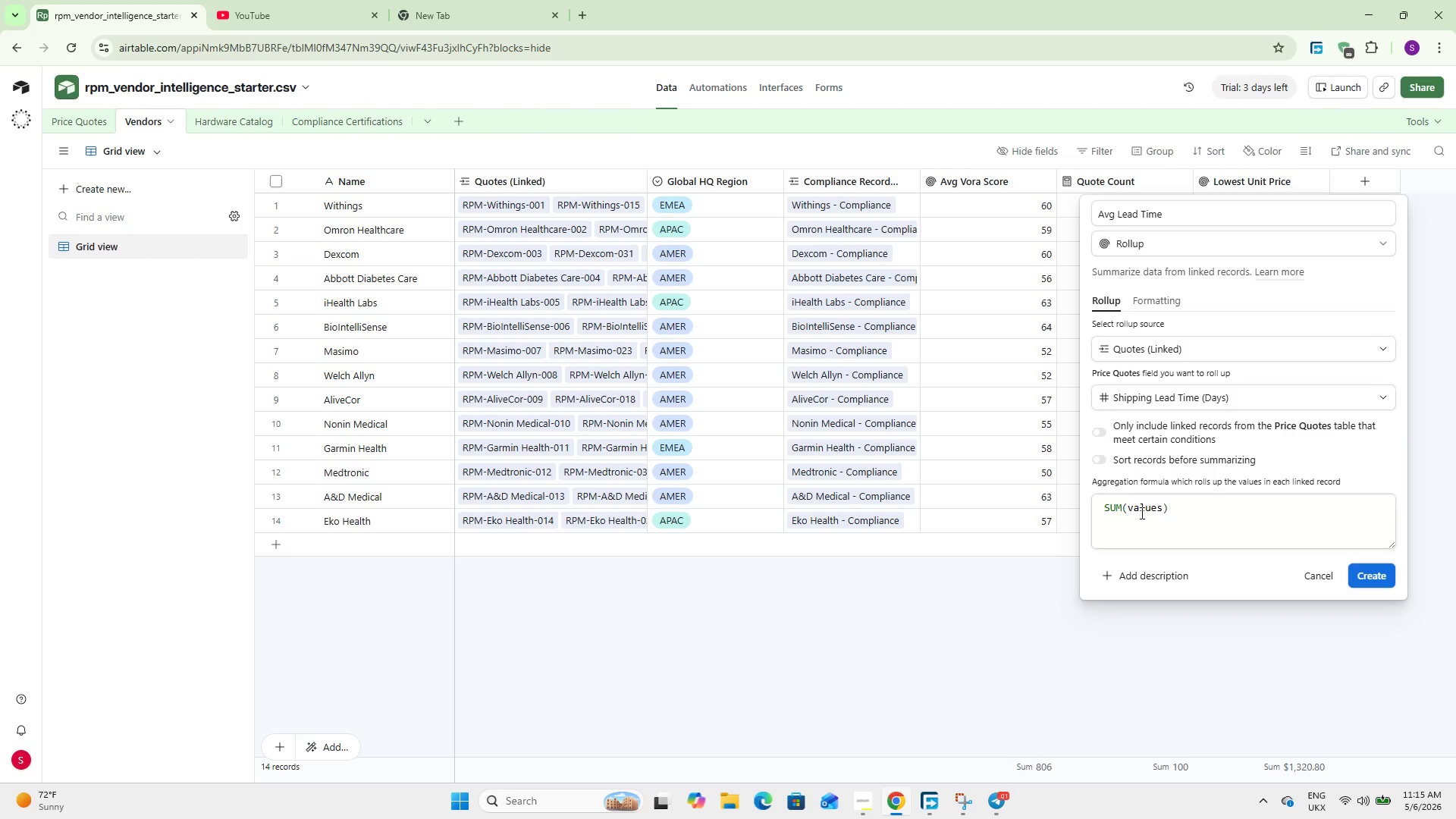 
double_click([1141, 513])
 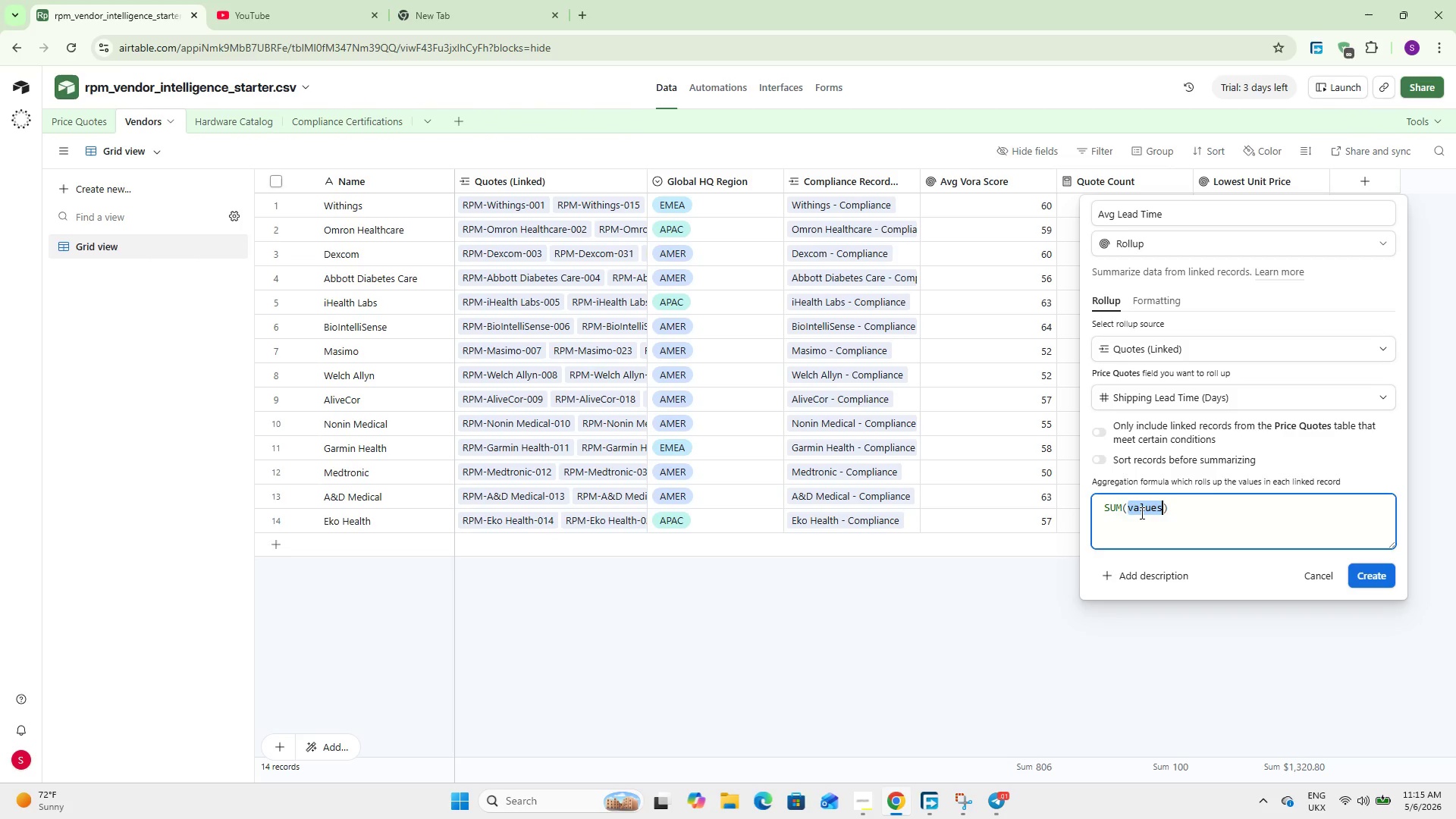 
triple_click([1141, 513])
 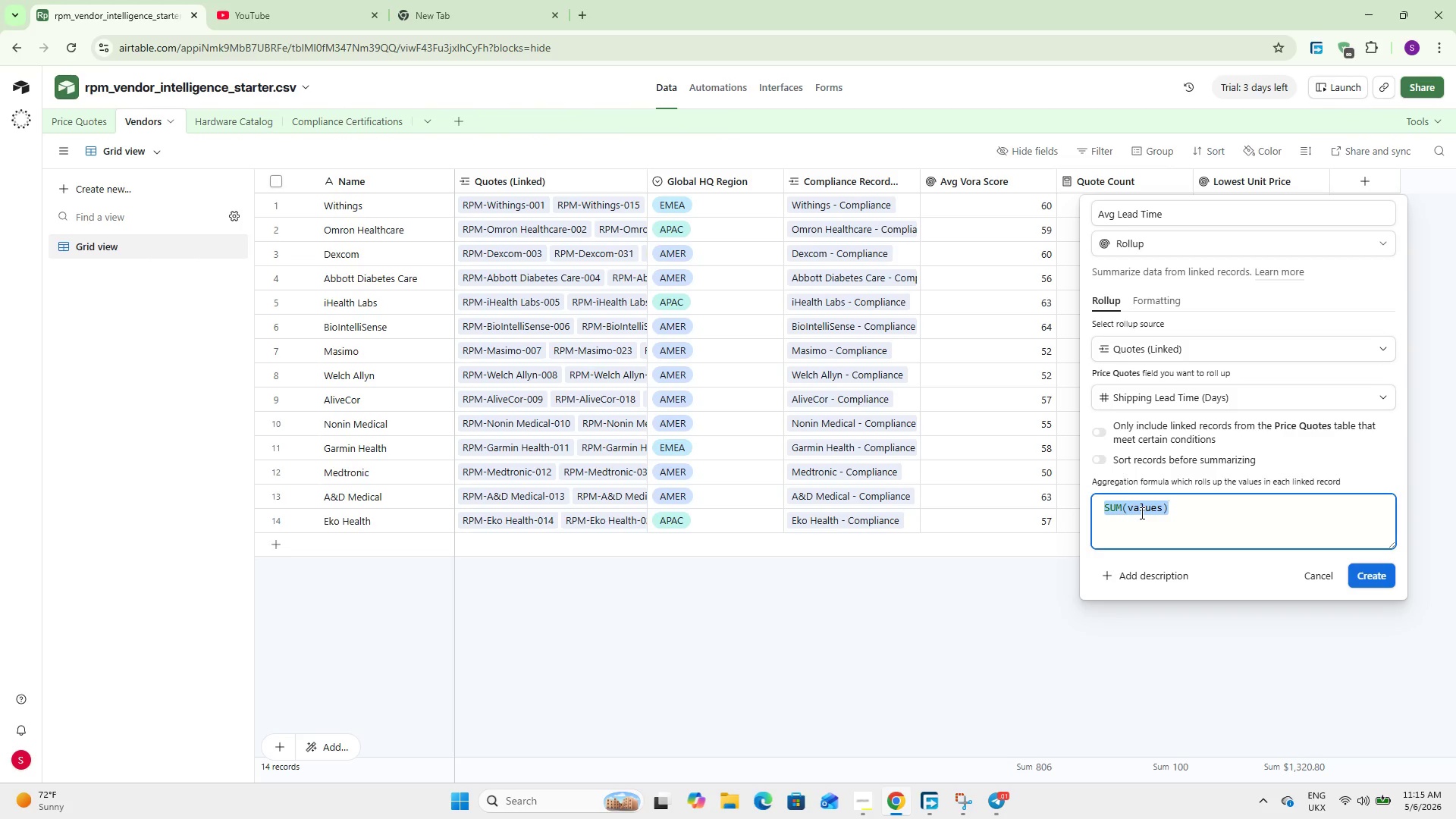 
type(AVE)
 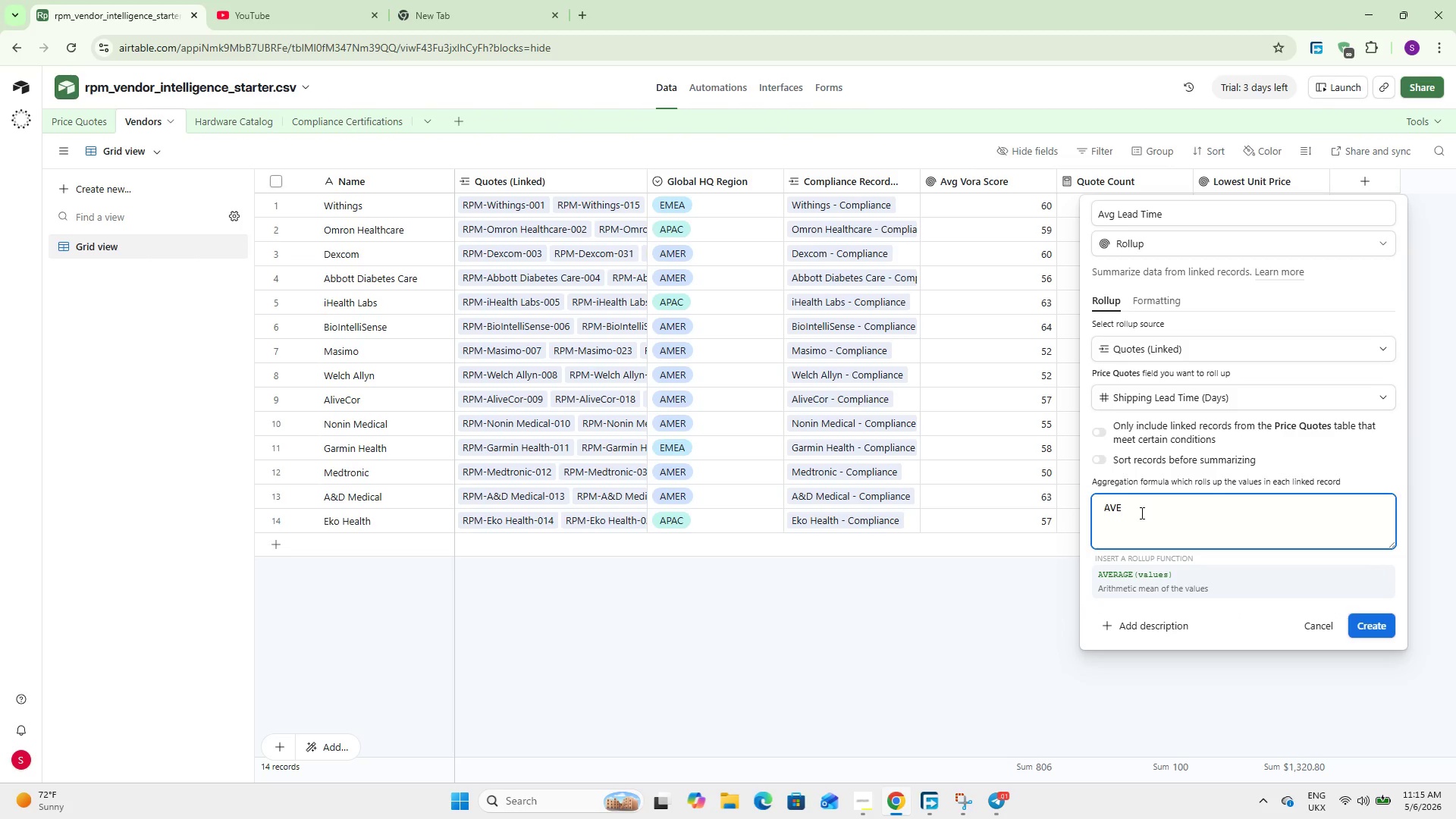 
key(Enter)
 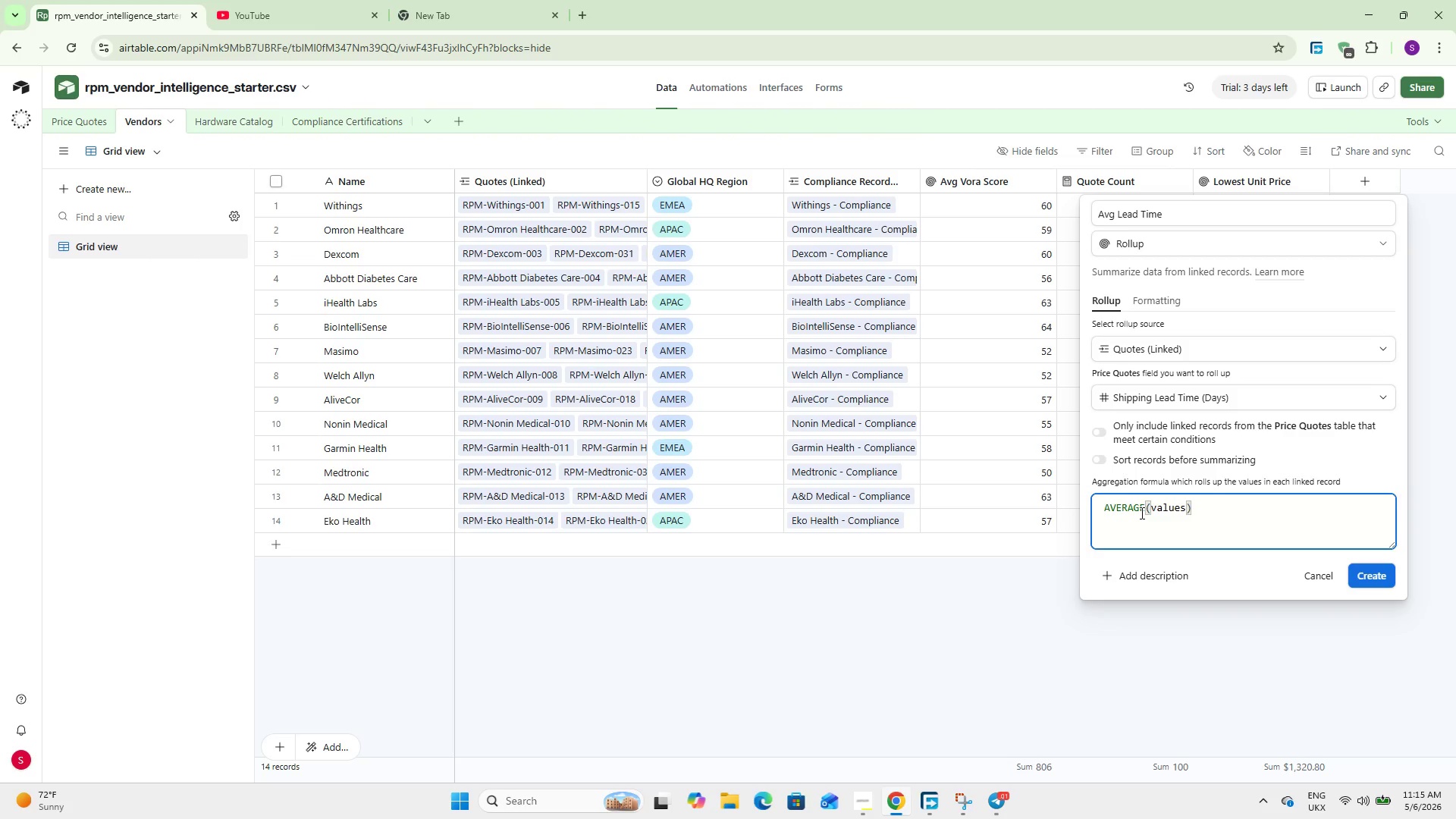 
scroll: coordinate [1141, 513], scroll_direction: down, amount: 2.0
 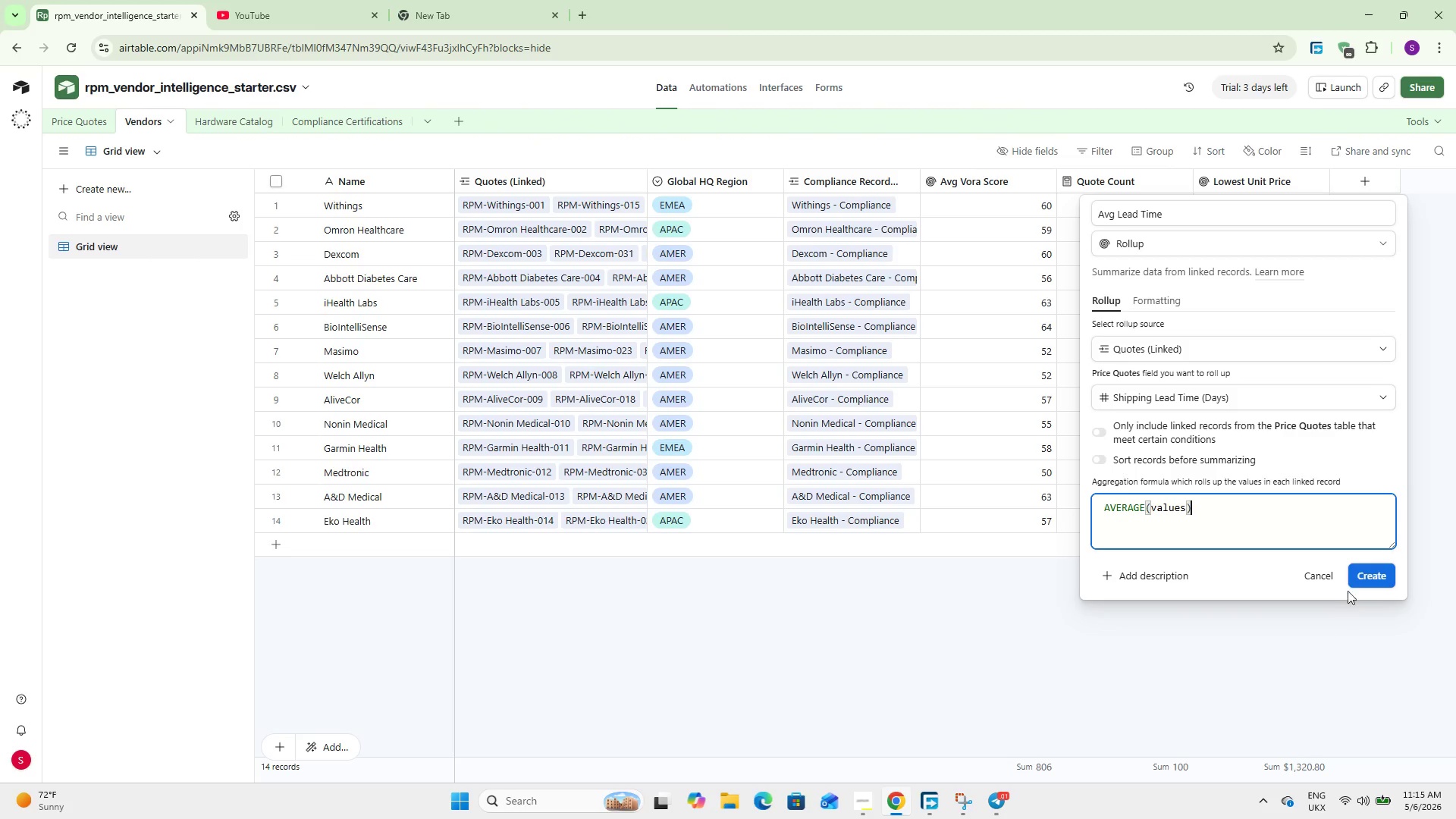 
left_click([1360, 574])
 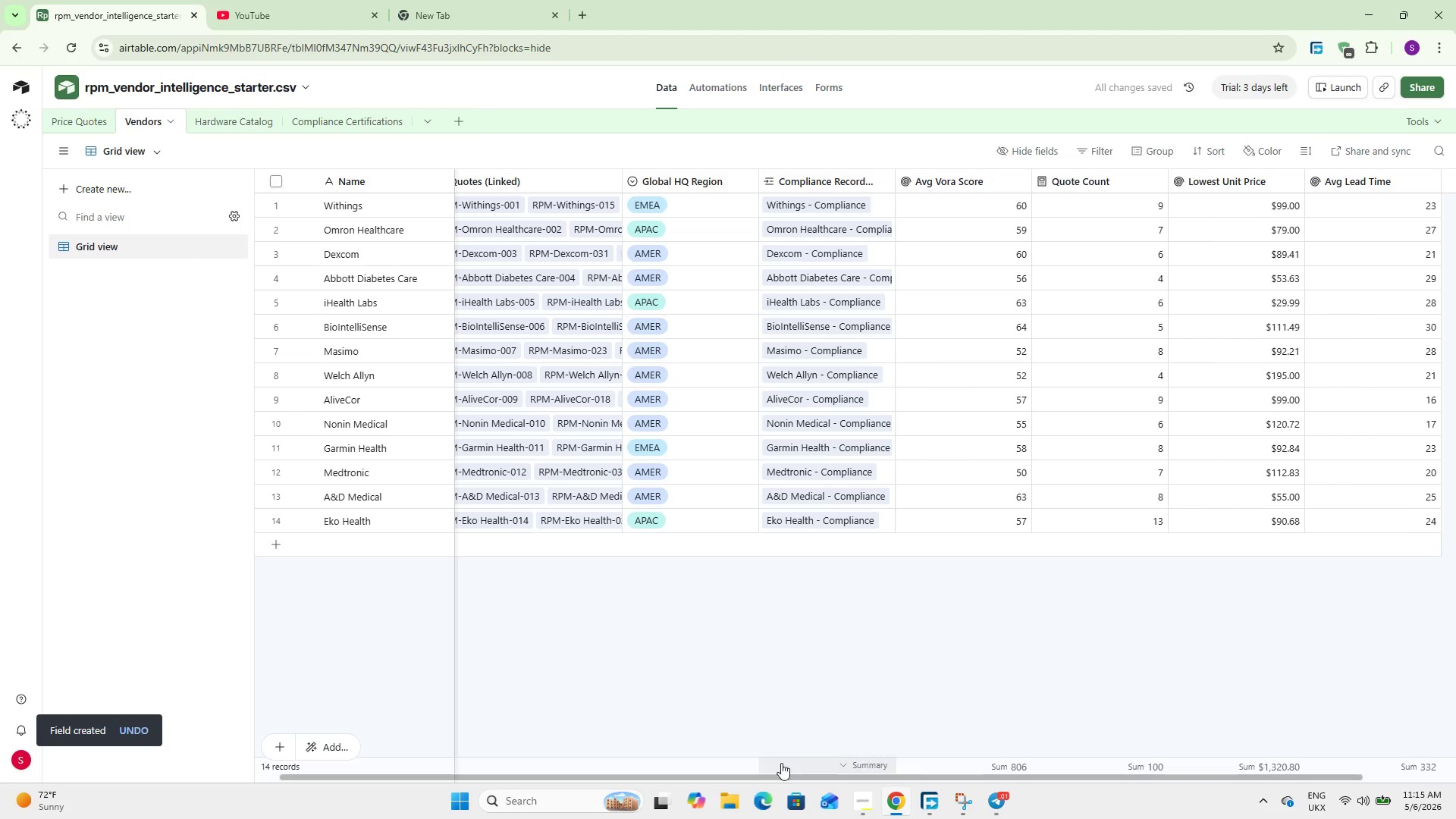 
left_click_drag(start_coordinate=[783, 774], to_coordinate=[1108, 783])
 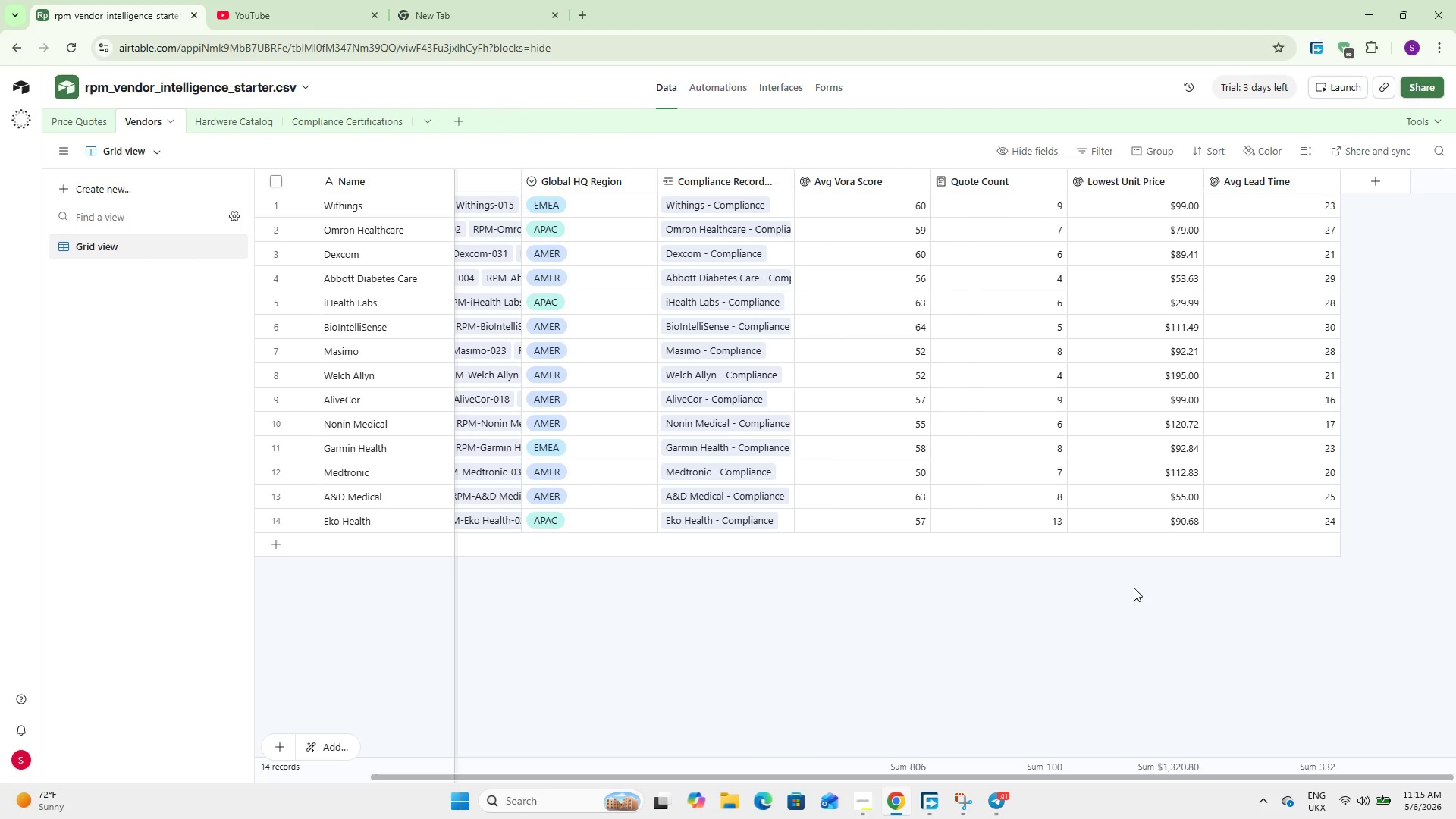 
wait(29.92)
 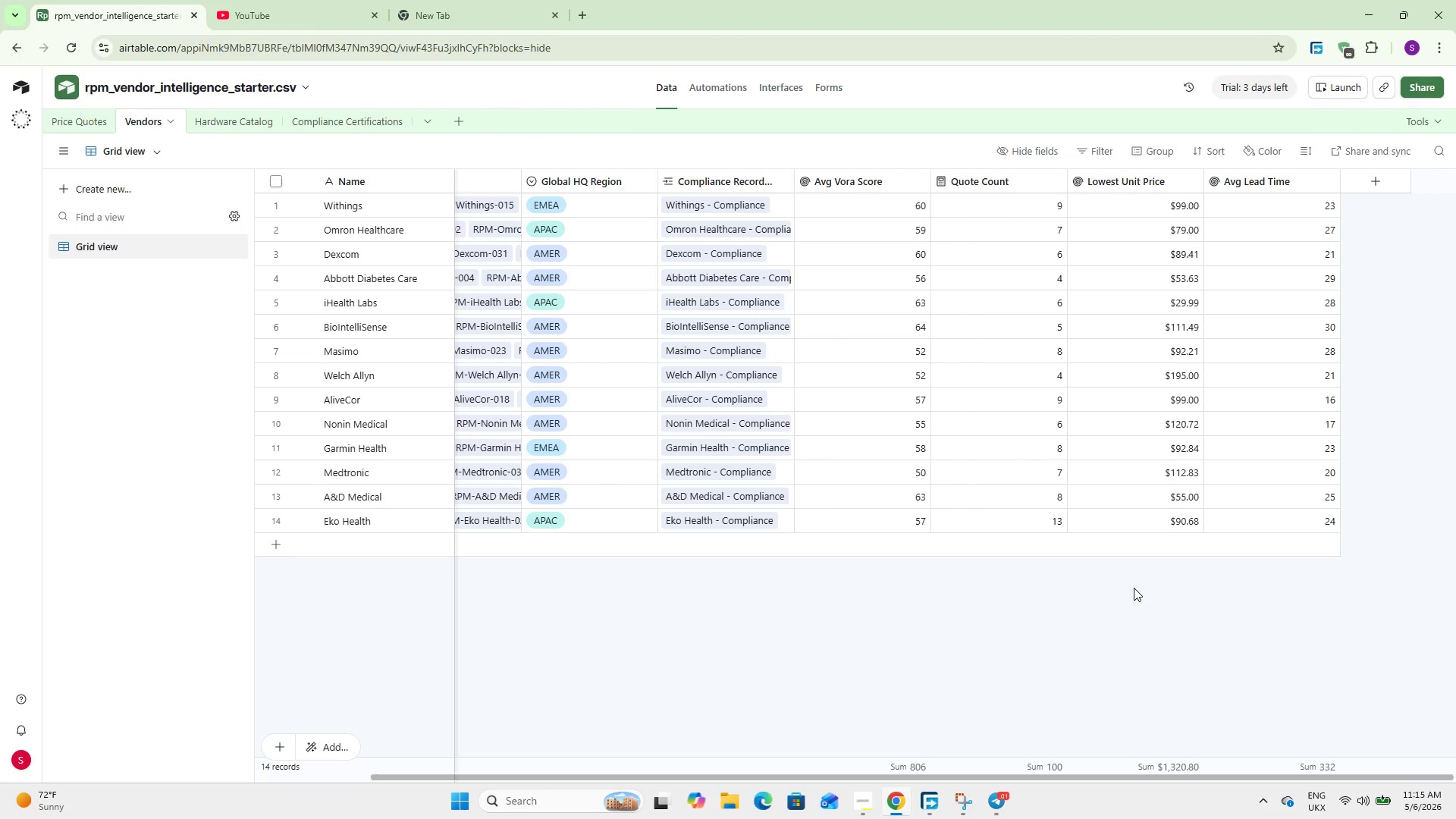 
left_click_drag(start_coordinate=[934, 776], to_coordinate=[1125, 767])
 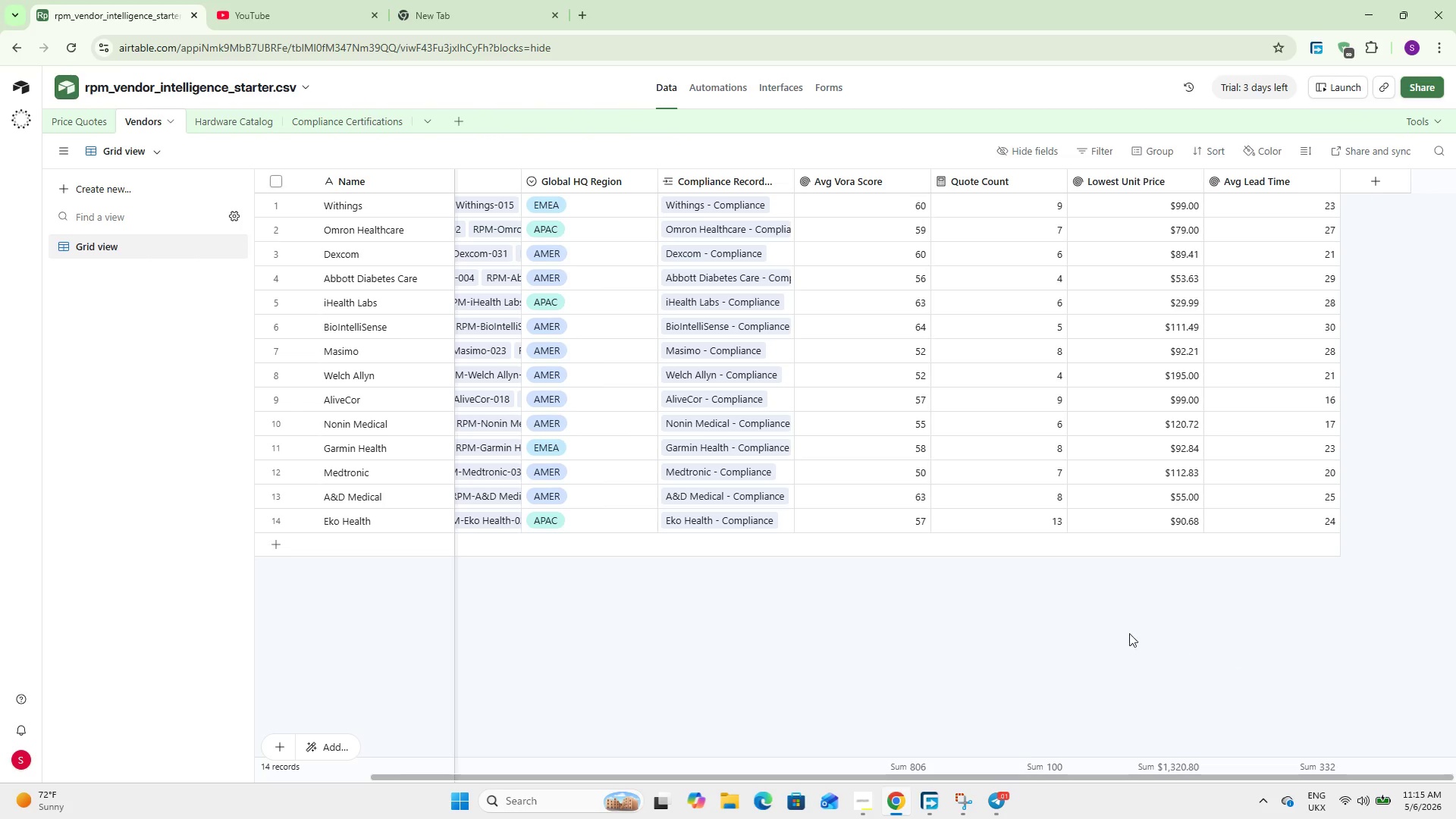 
scroll: coordinate [817, 535], scroll_direction: up, amount: 4.0
 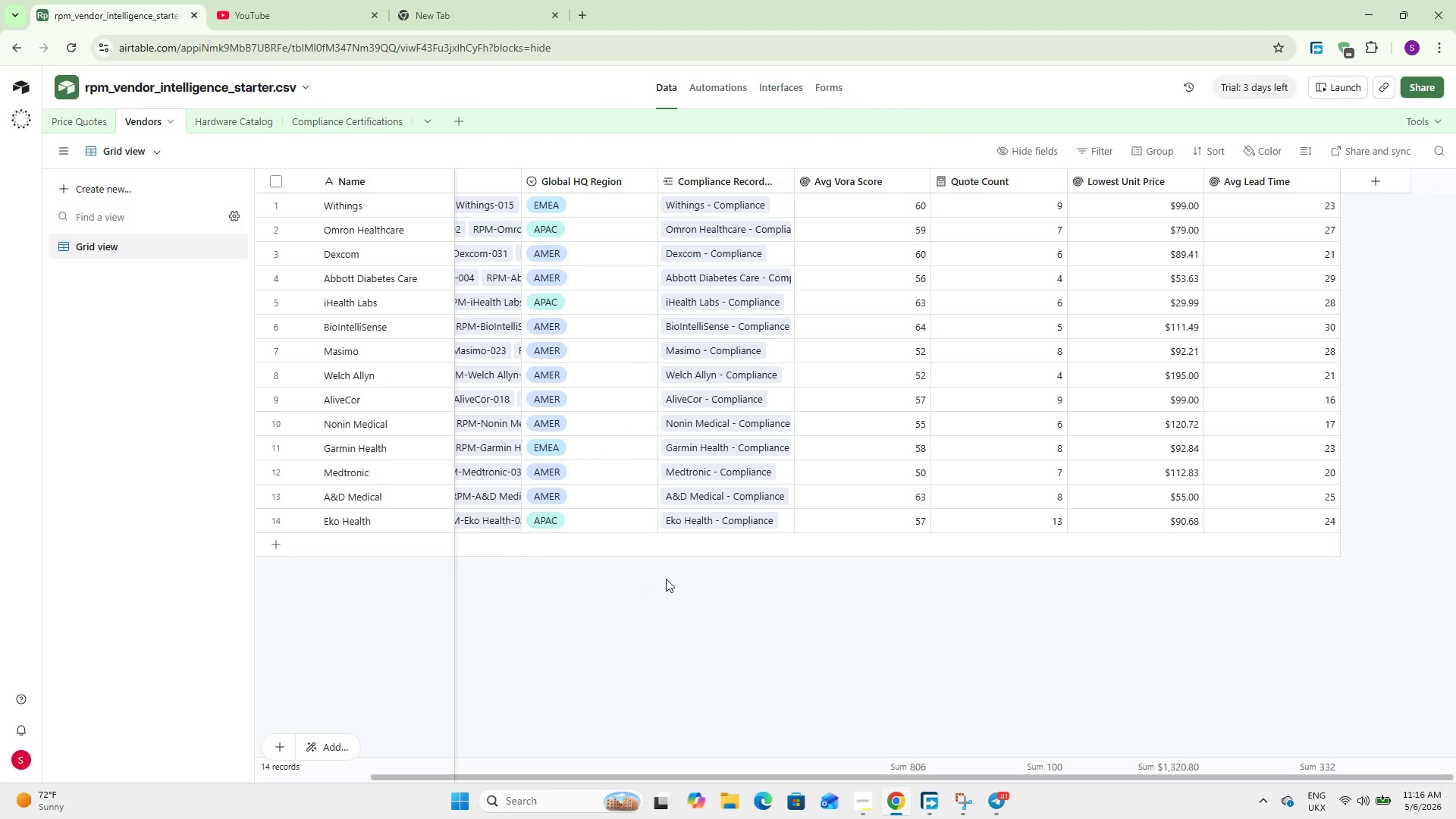 
wait(5.09)
 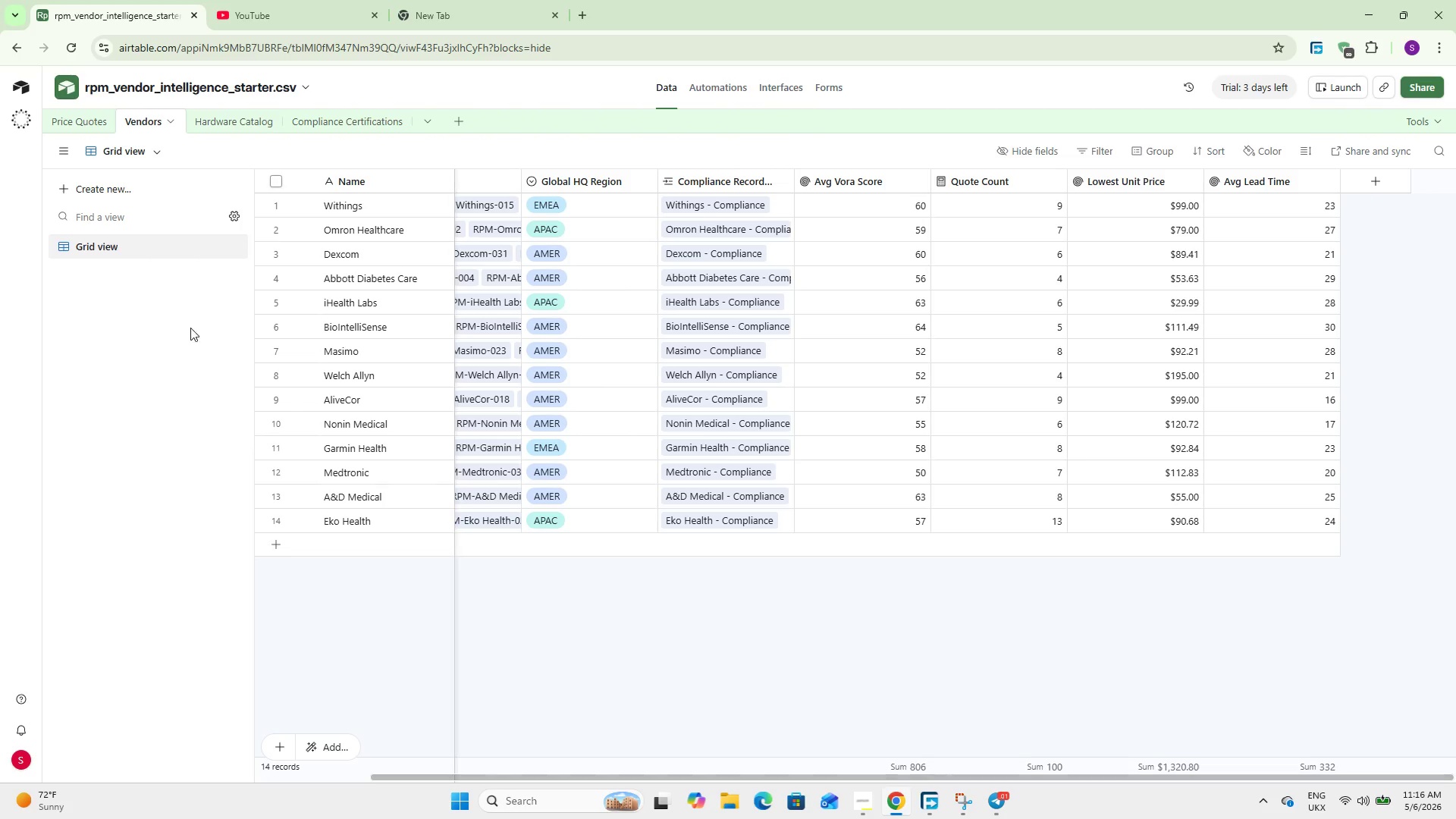 
left_click_drag(start_coordinate=[588, 774], to_coordinate=[434, 788])
 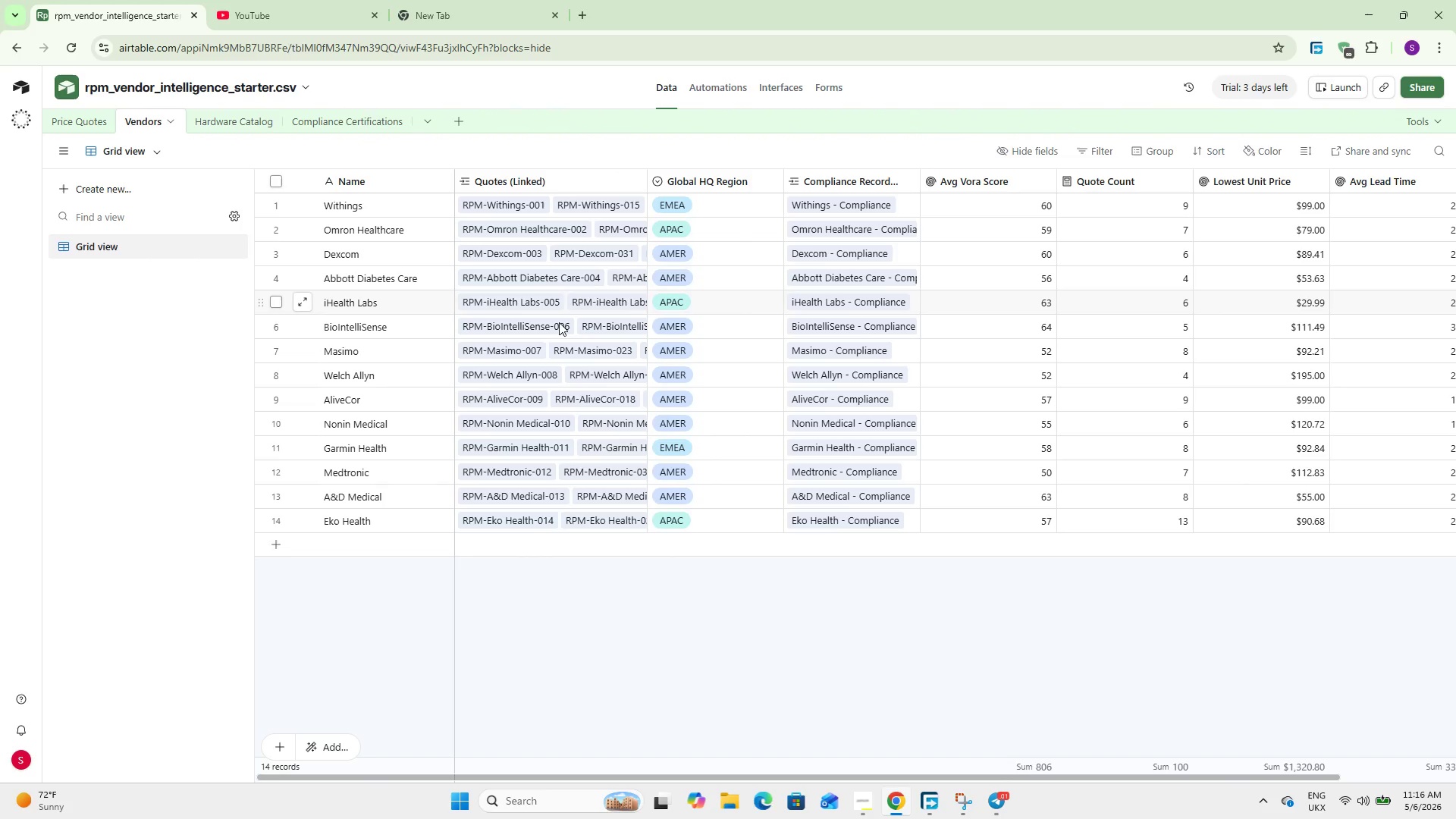 
scroll: coordinate [513, 444], scroll_direction: up, amount: 3.0
 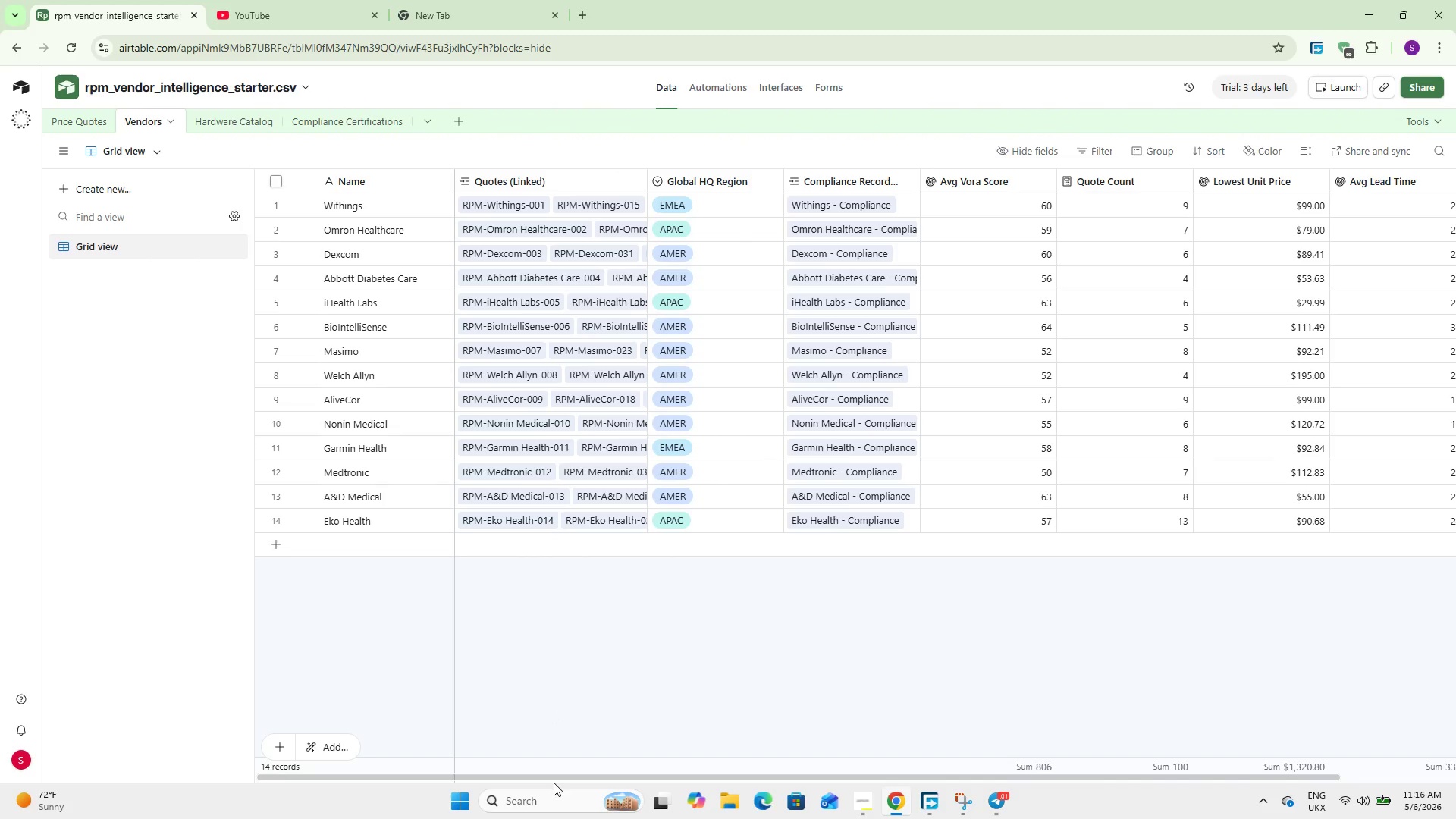 
left_click_drag(start_coordinate=[554, 774], to_coordinate=[875, 780])
 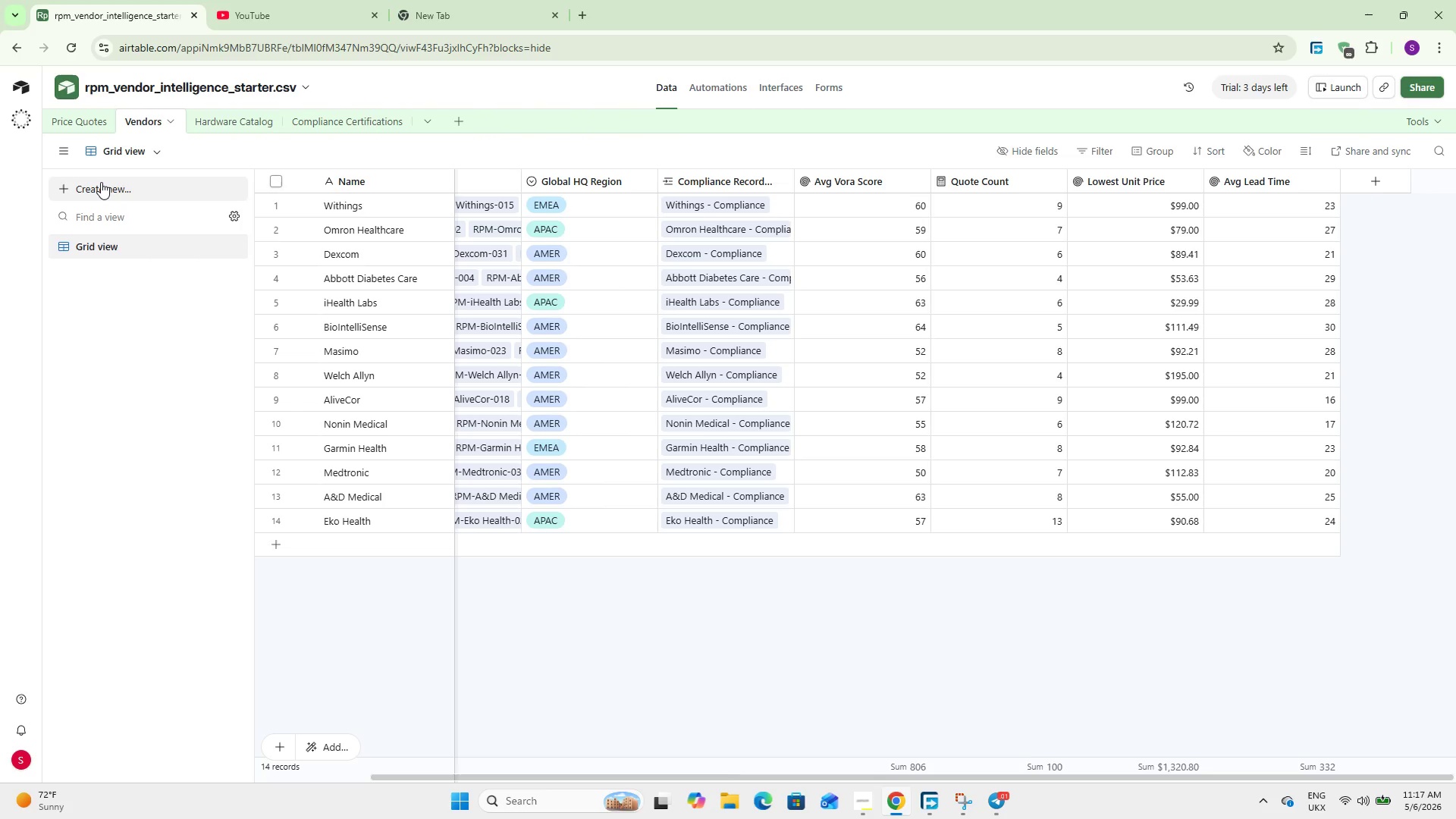 
wait(75.65)
 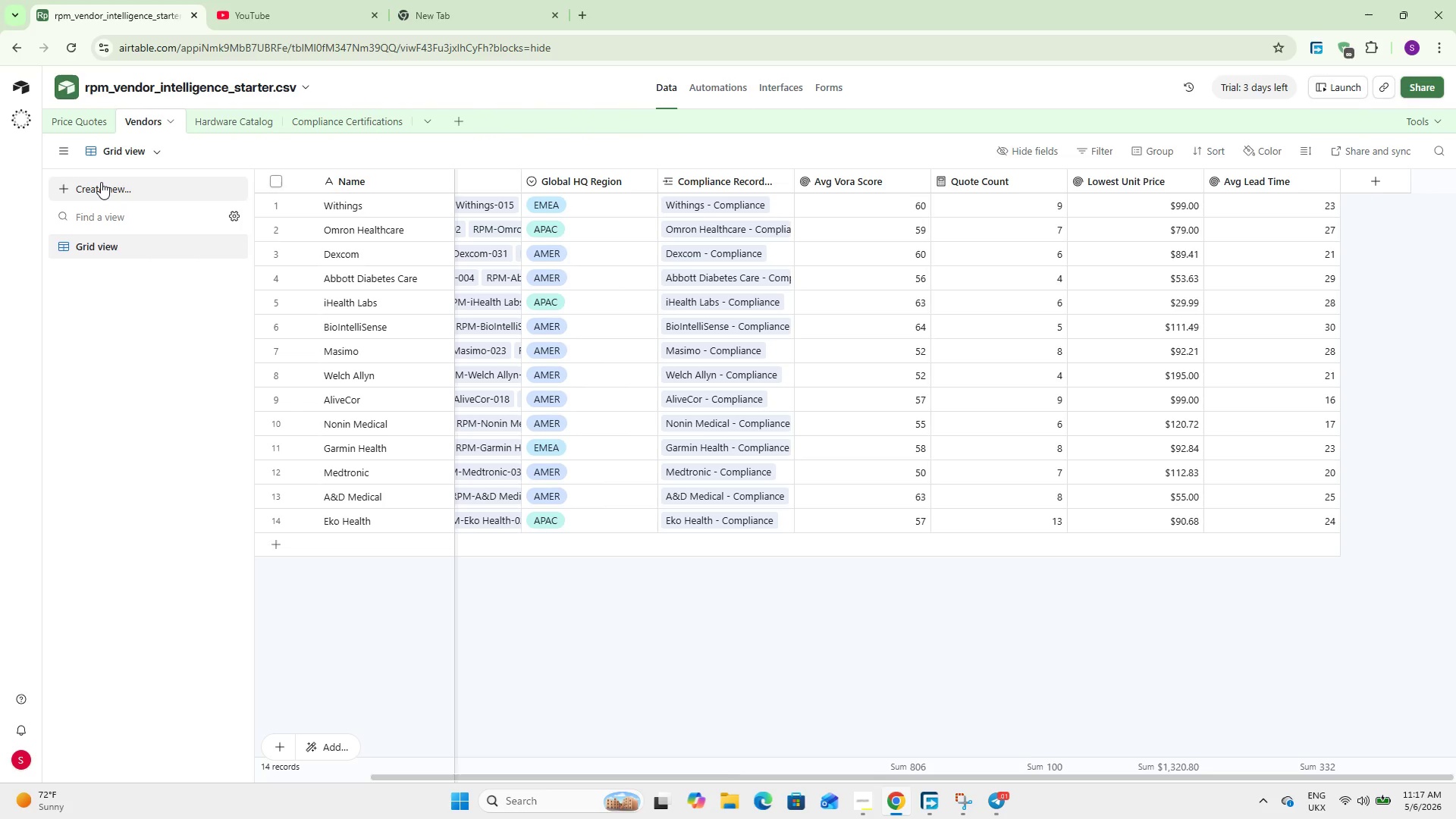 
mouse_move([318, 359])
 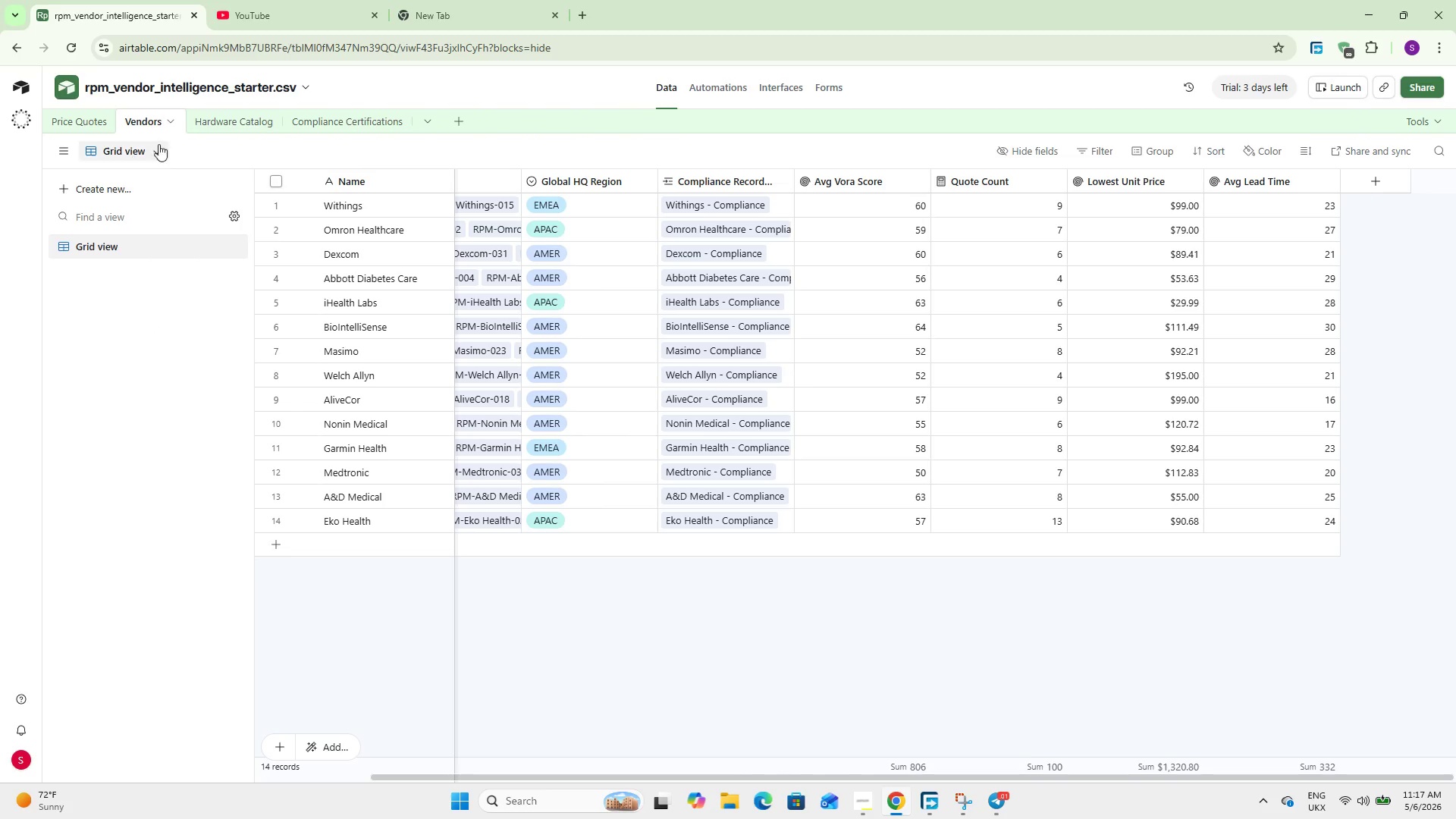 
left_click([211, 126])
 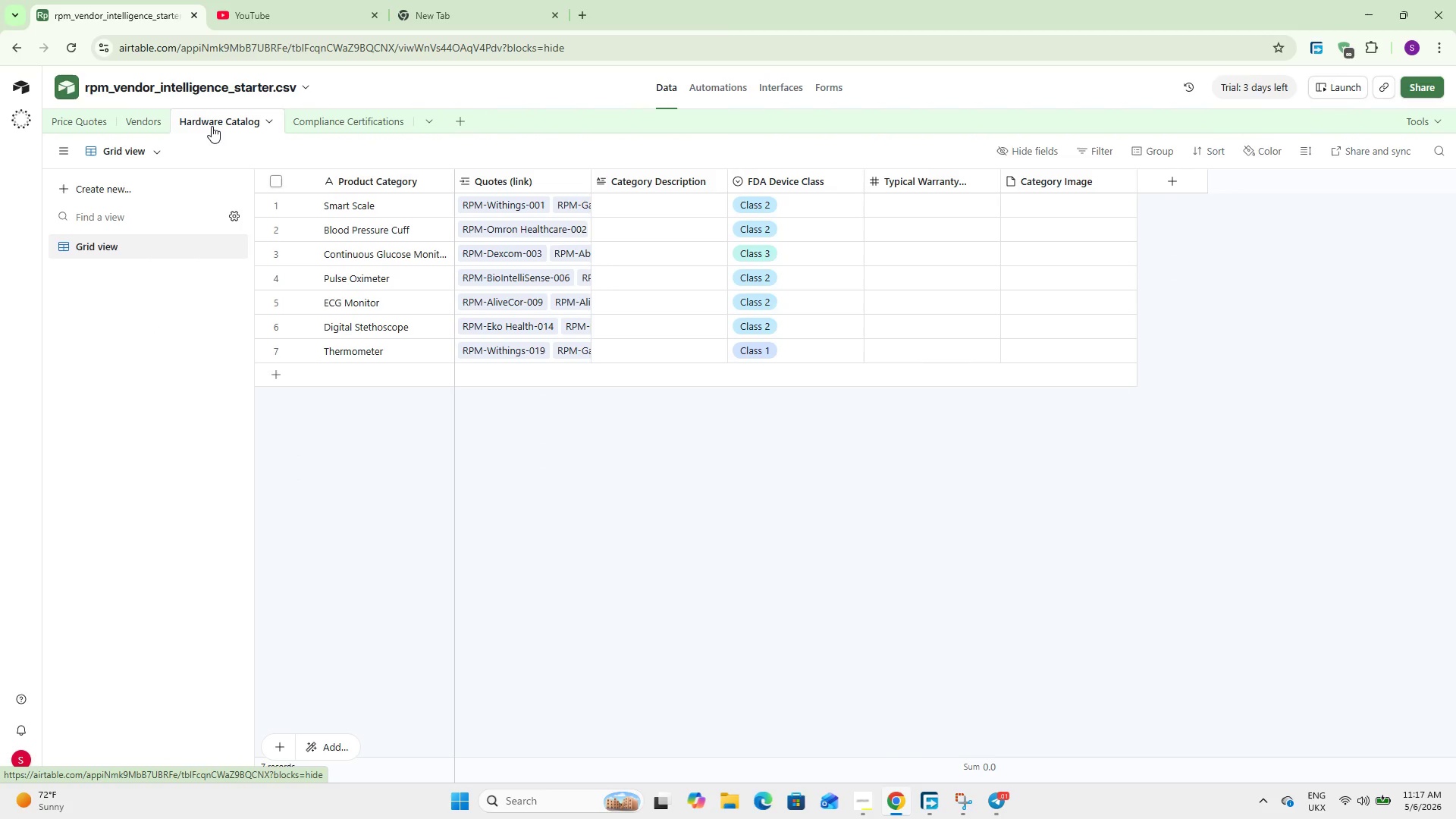 
wait(11.3)
 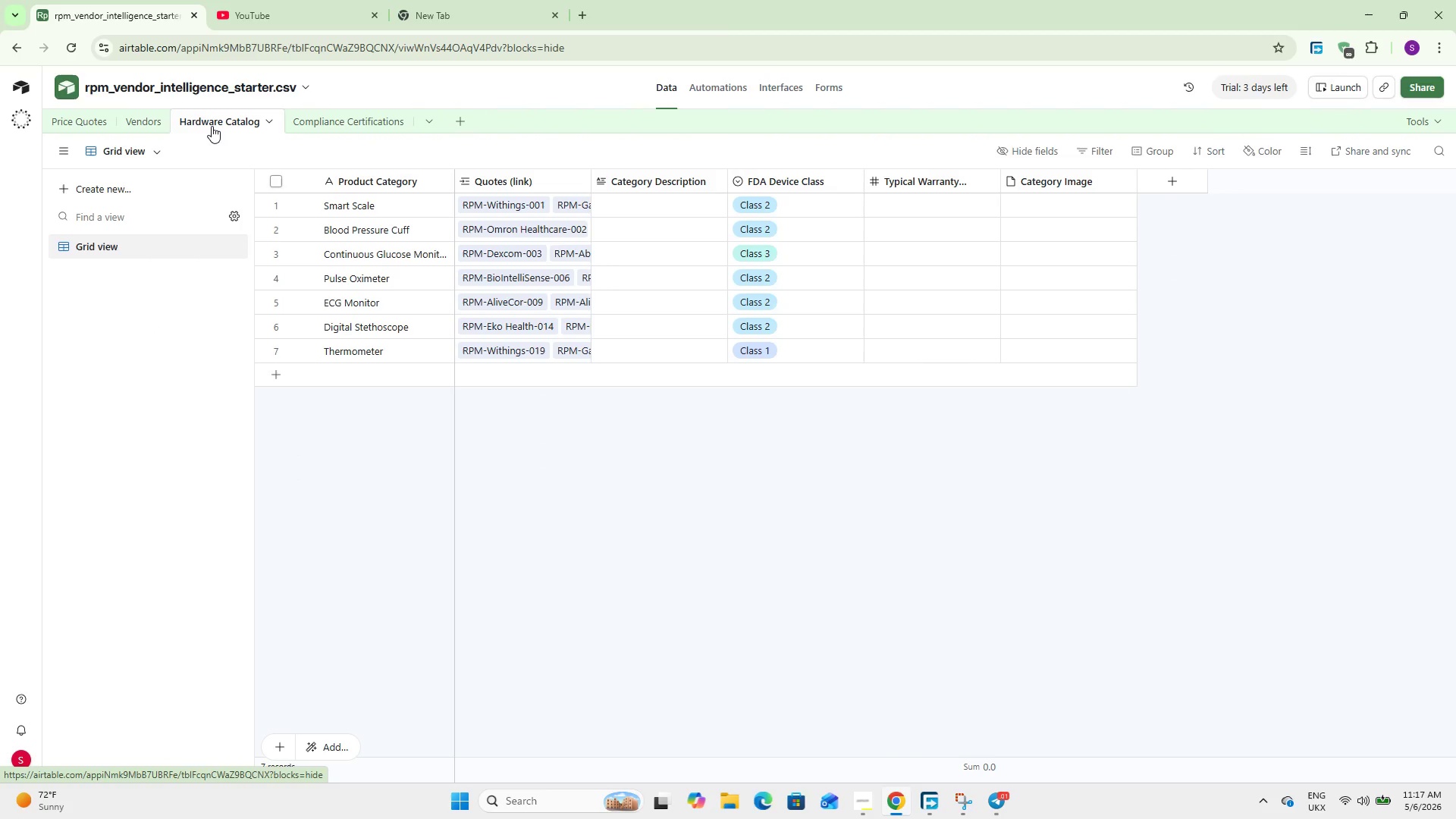 
left_click([151, 196])
 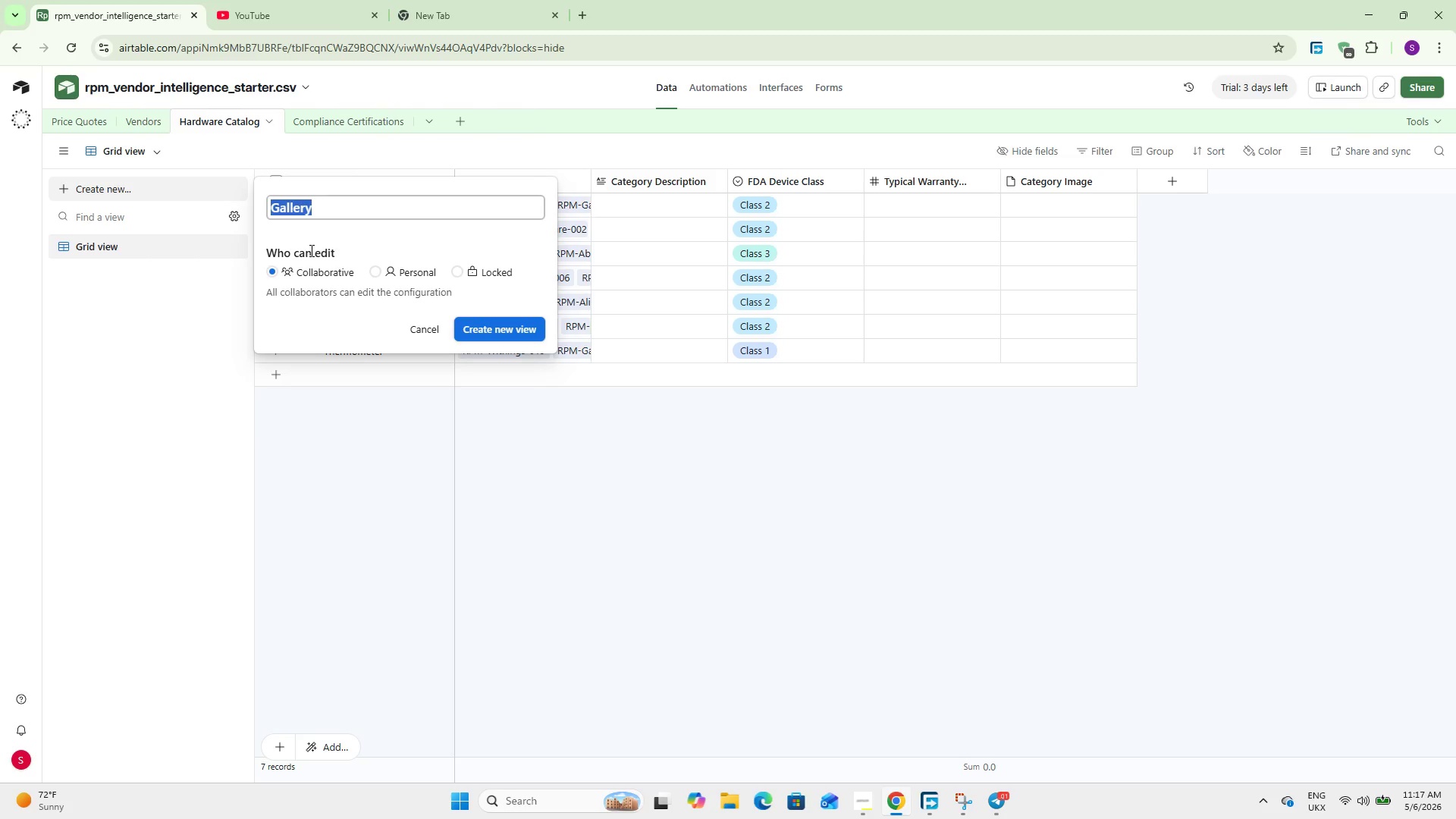 
wait(7.59)
 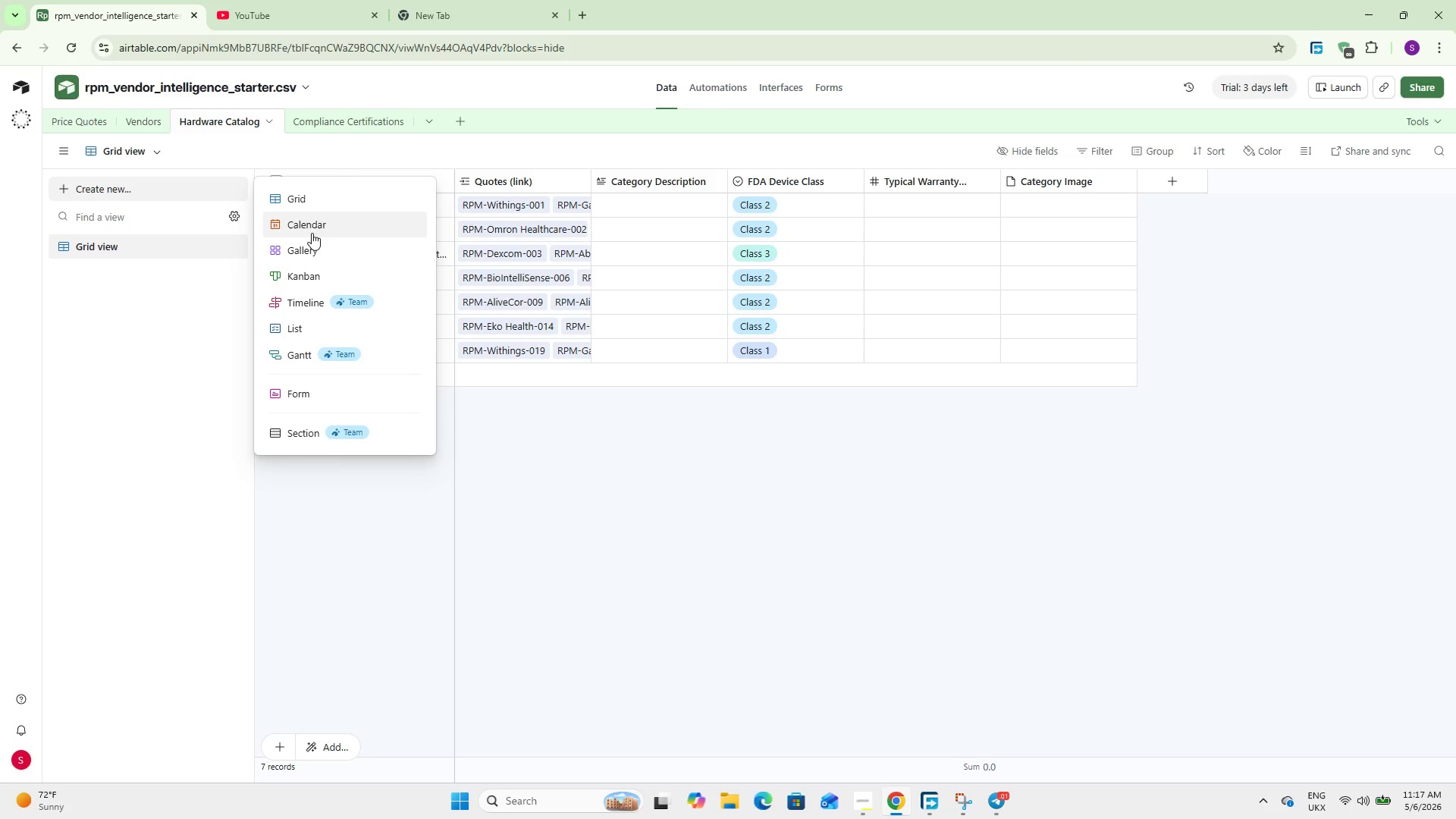 
type(Product Con)
key(Backspace)
type(mparison Gallery)
 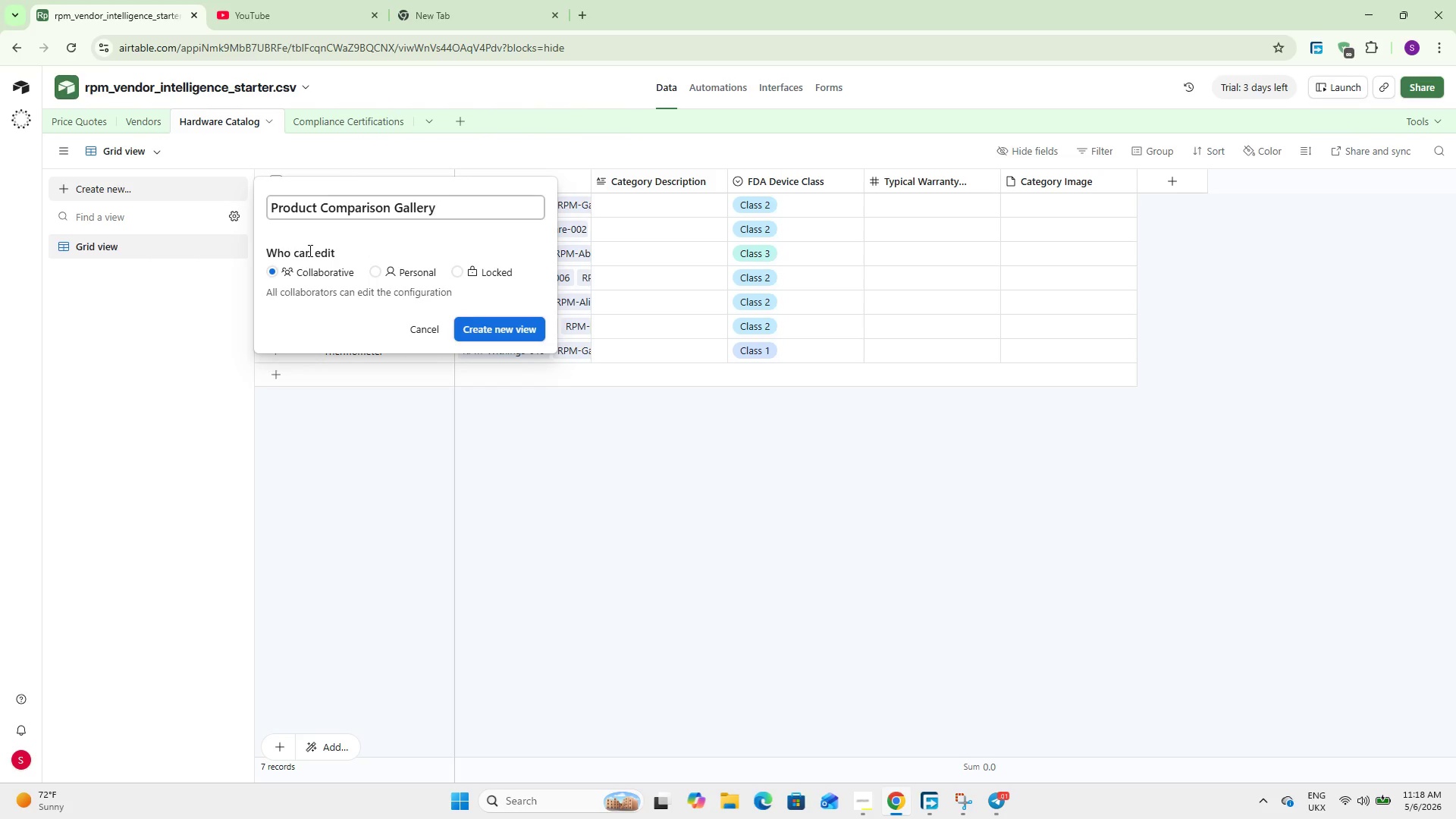 
left_click([464, 325])
 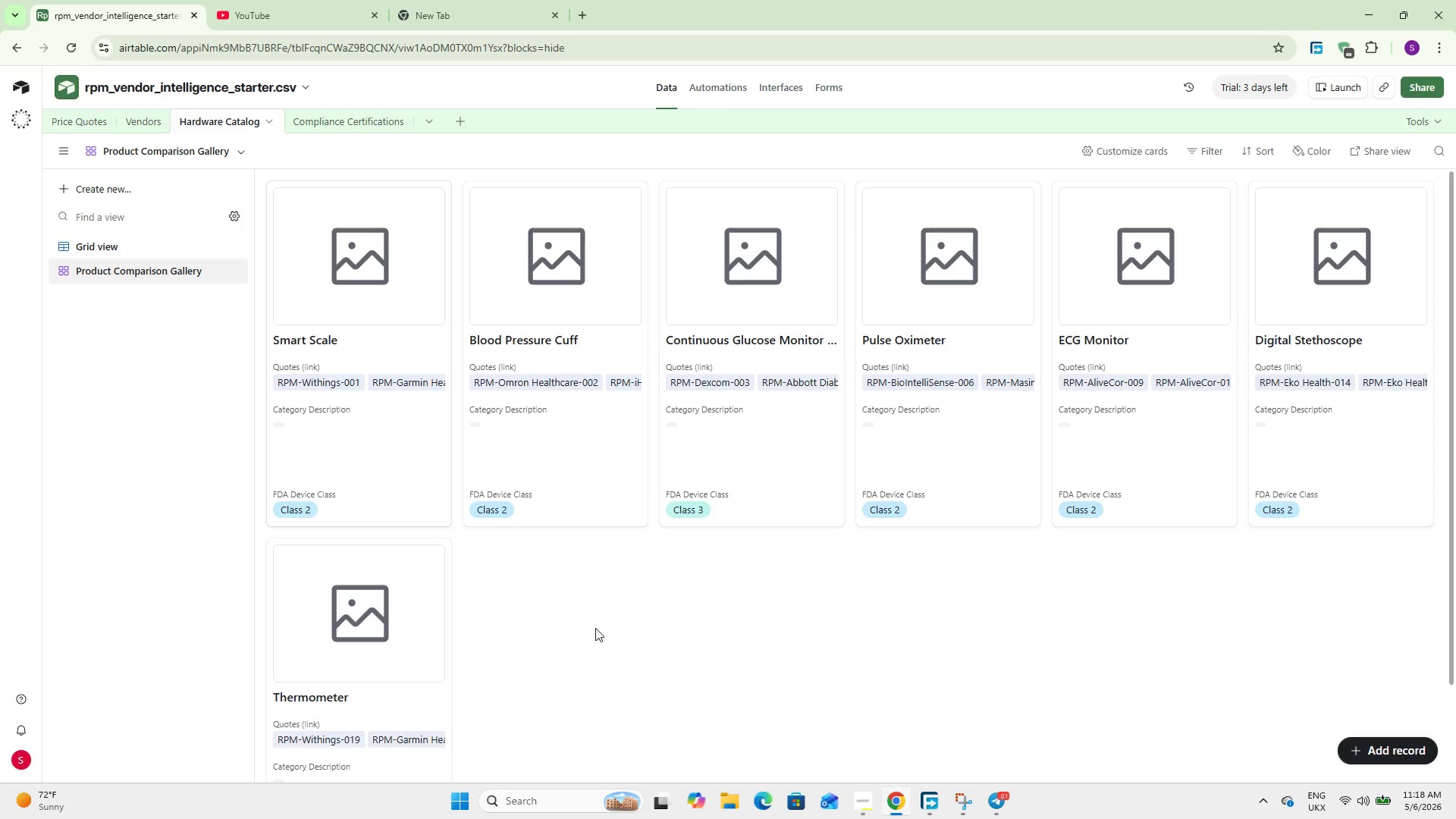 
wait(11.33)
 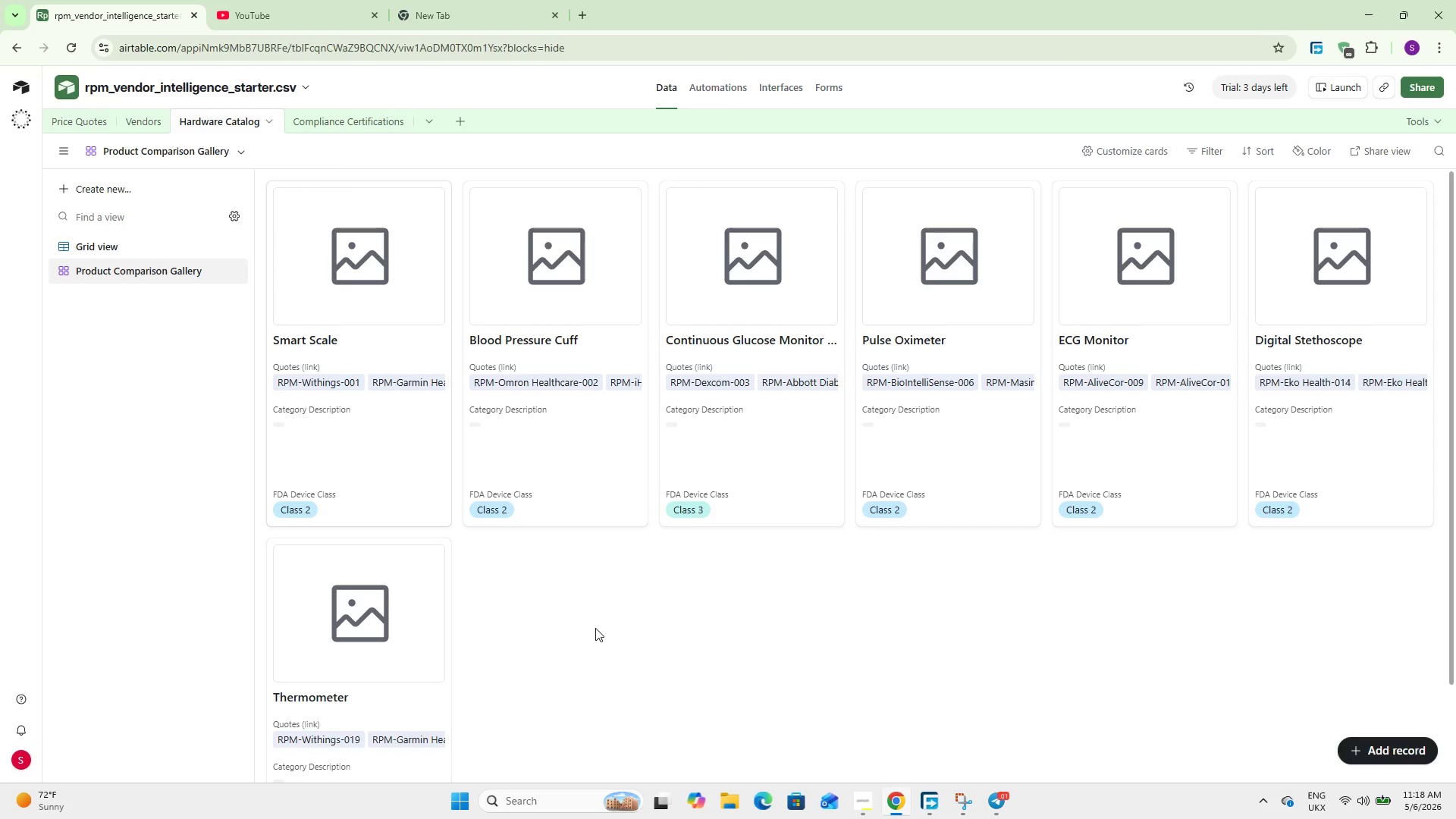 
left_click([1111, 143])
 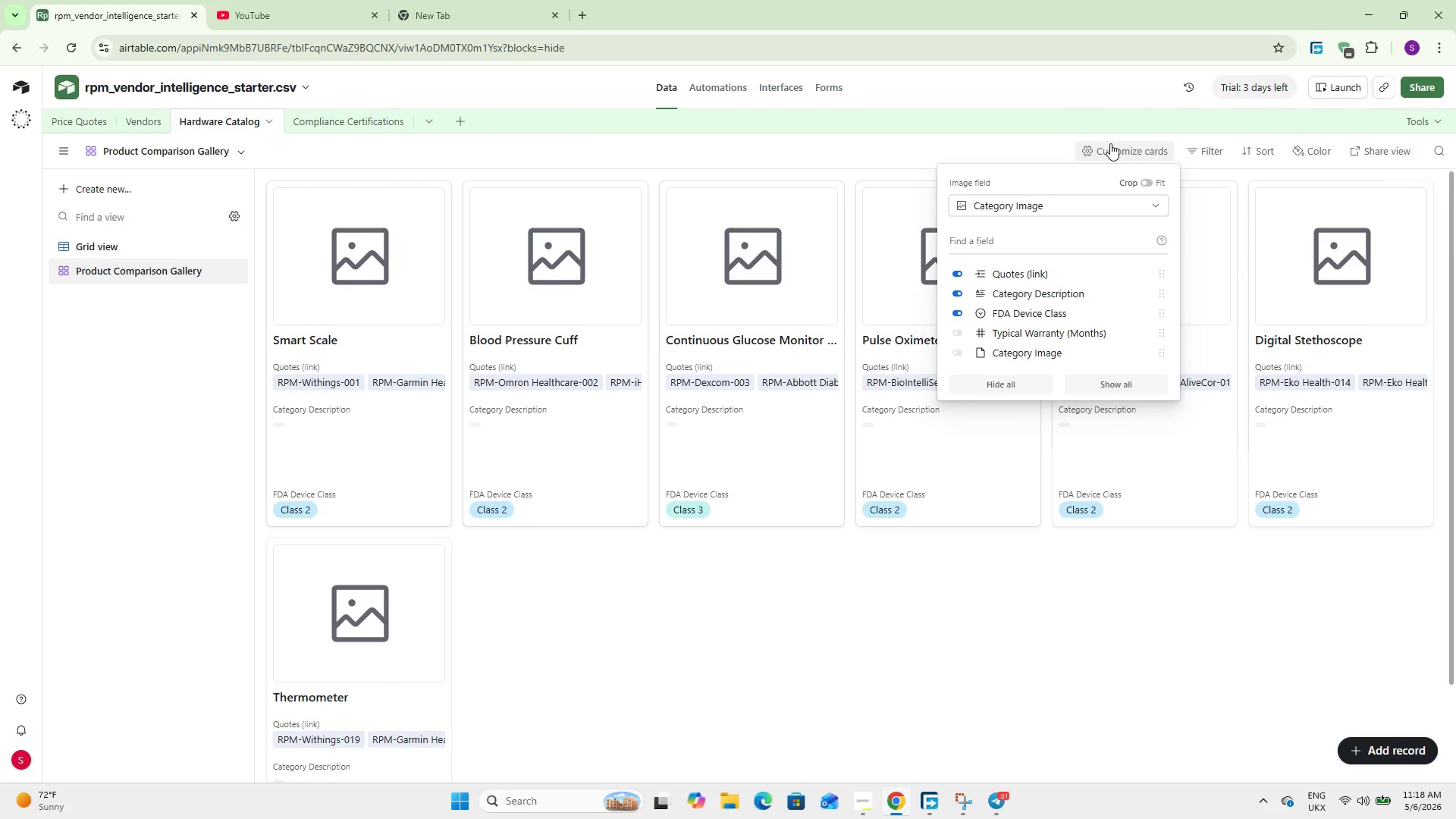 
wait(15.11)
 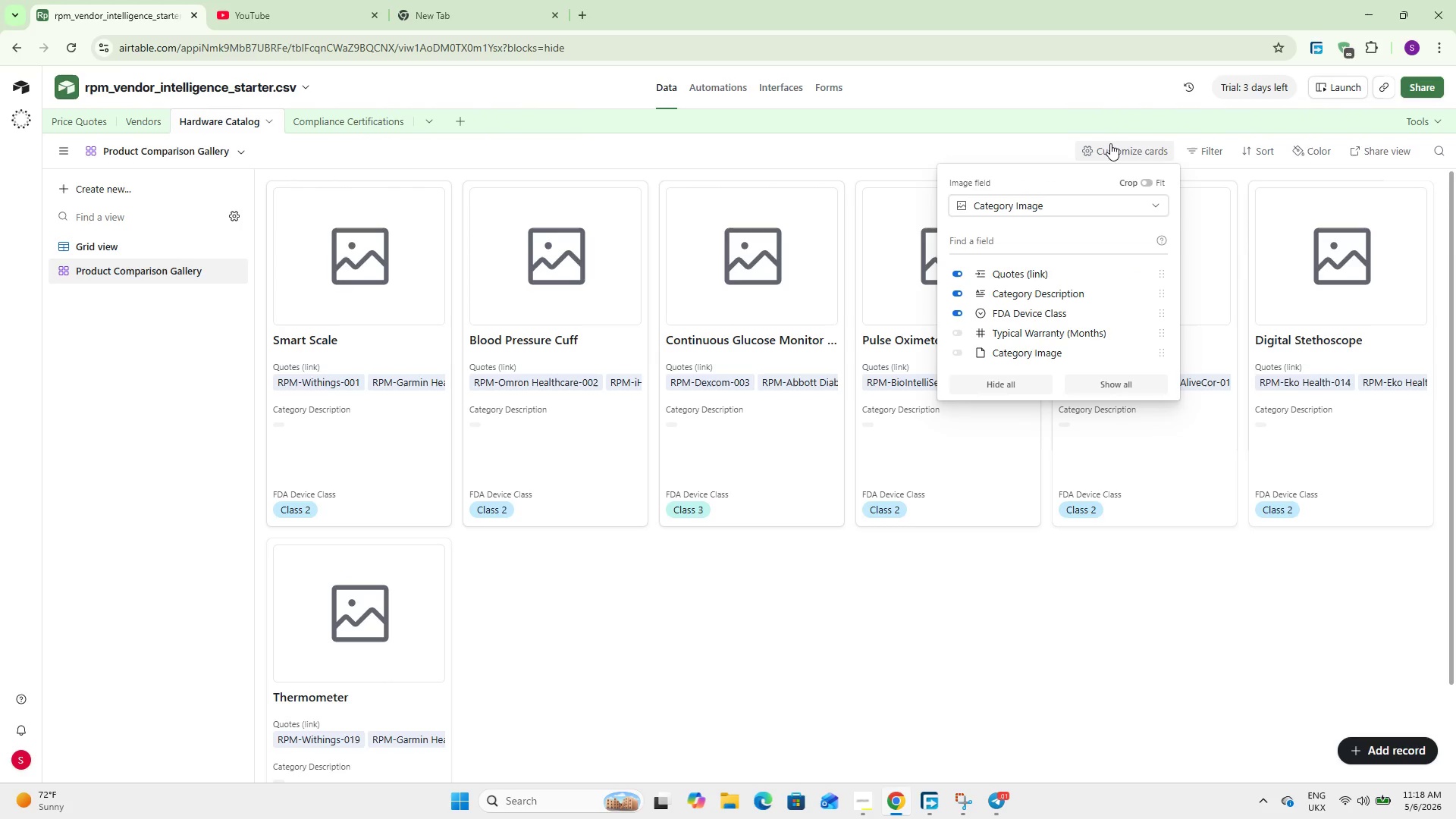 
scroll: coordinate [987, 336], scroll_direction: down, amount: 6.0
 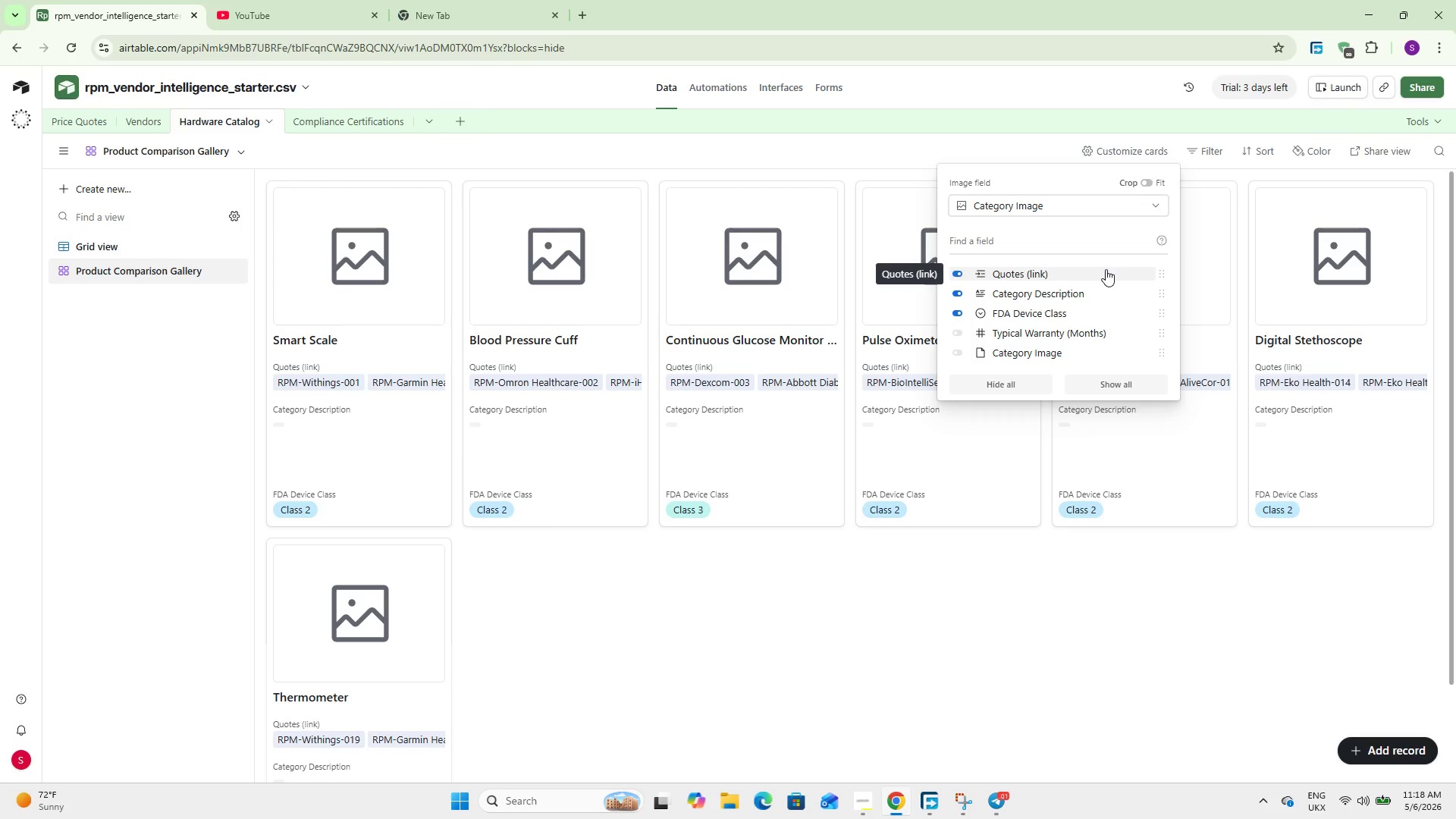 
wait(11.83)
 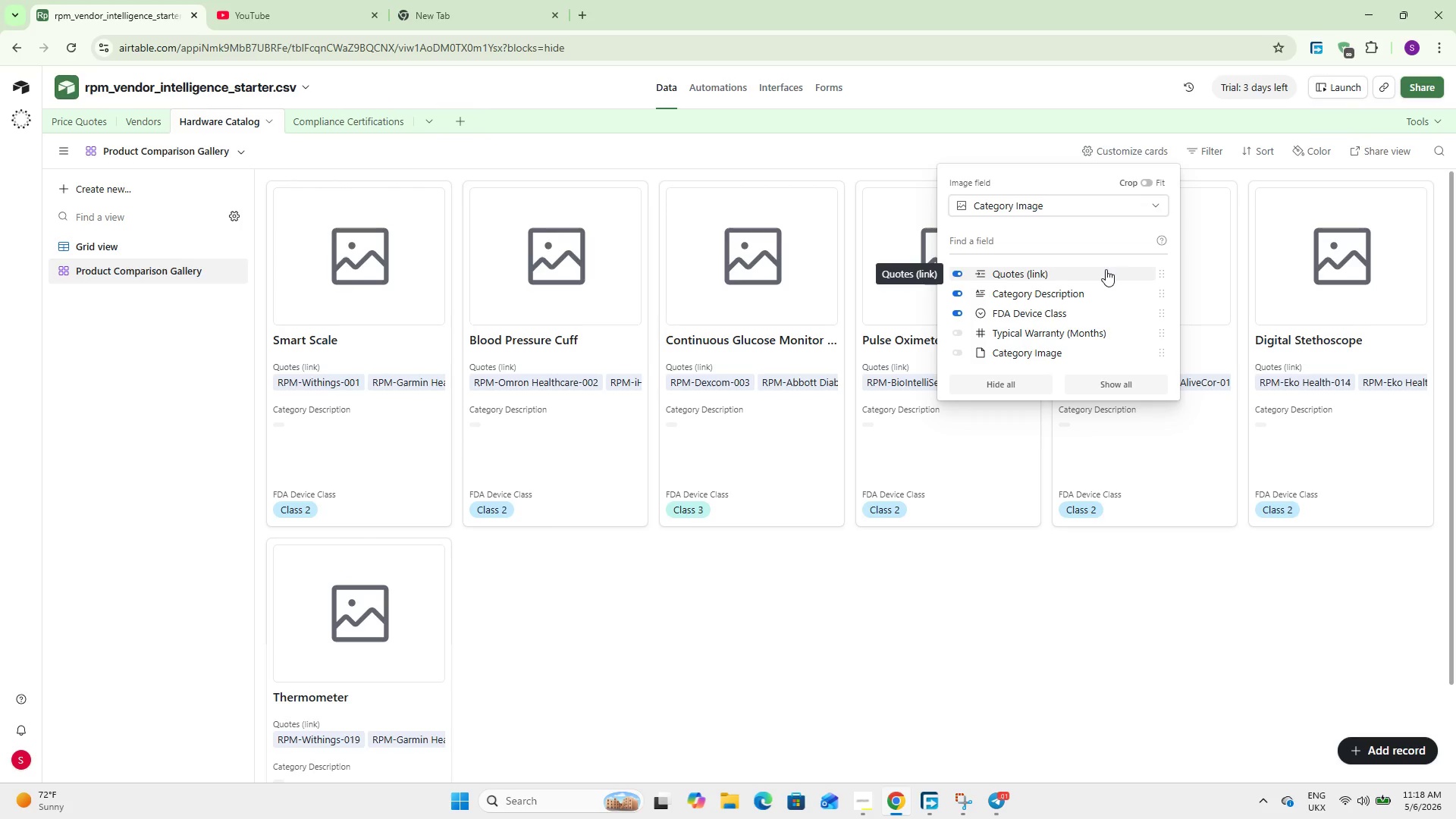 
left_click([930, 644])
 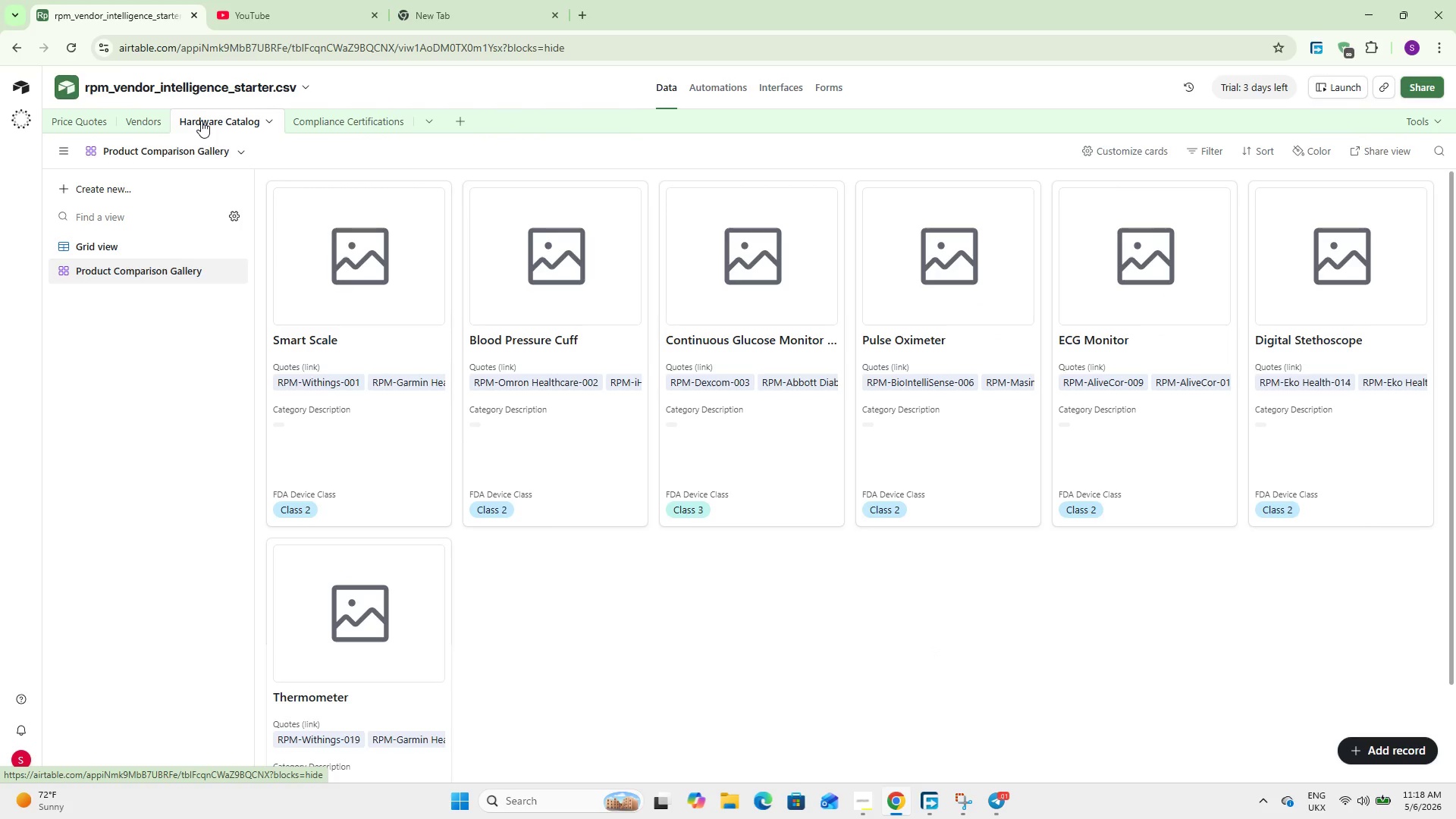 
wait(7.56)
 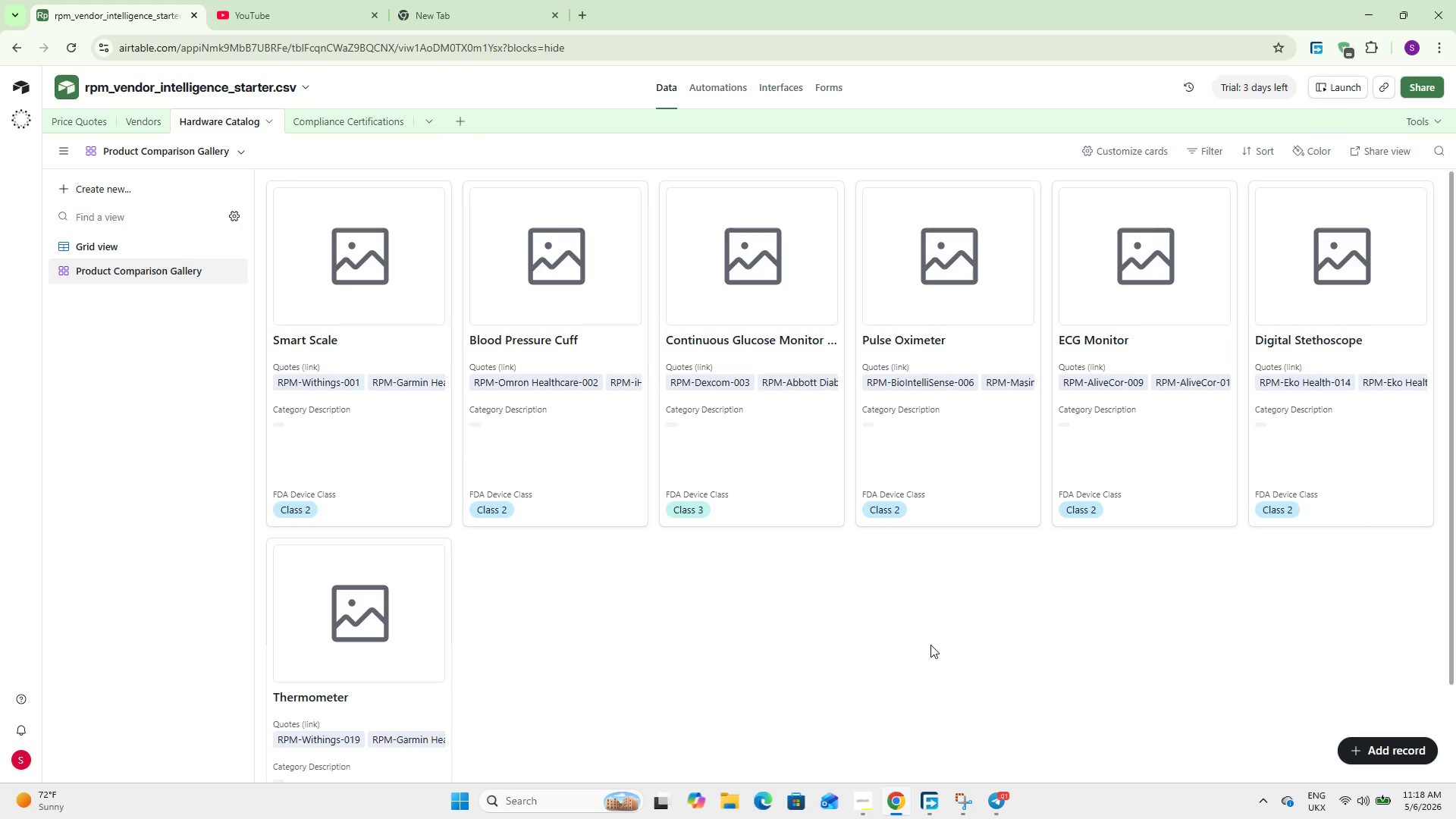 
left_click([100, 246])
 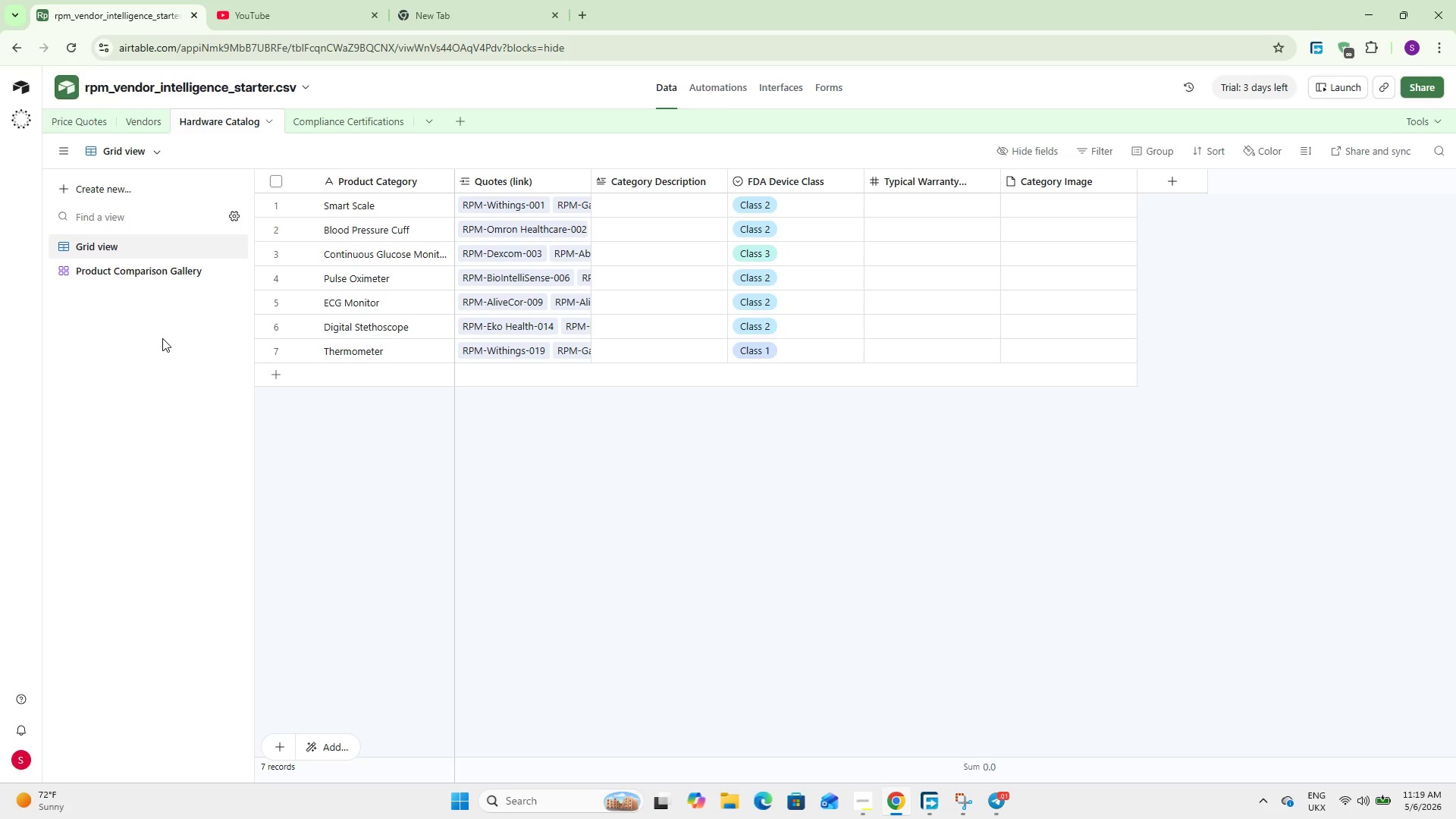 
wait(20.5)
 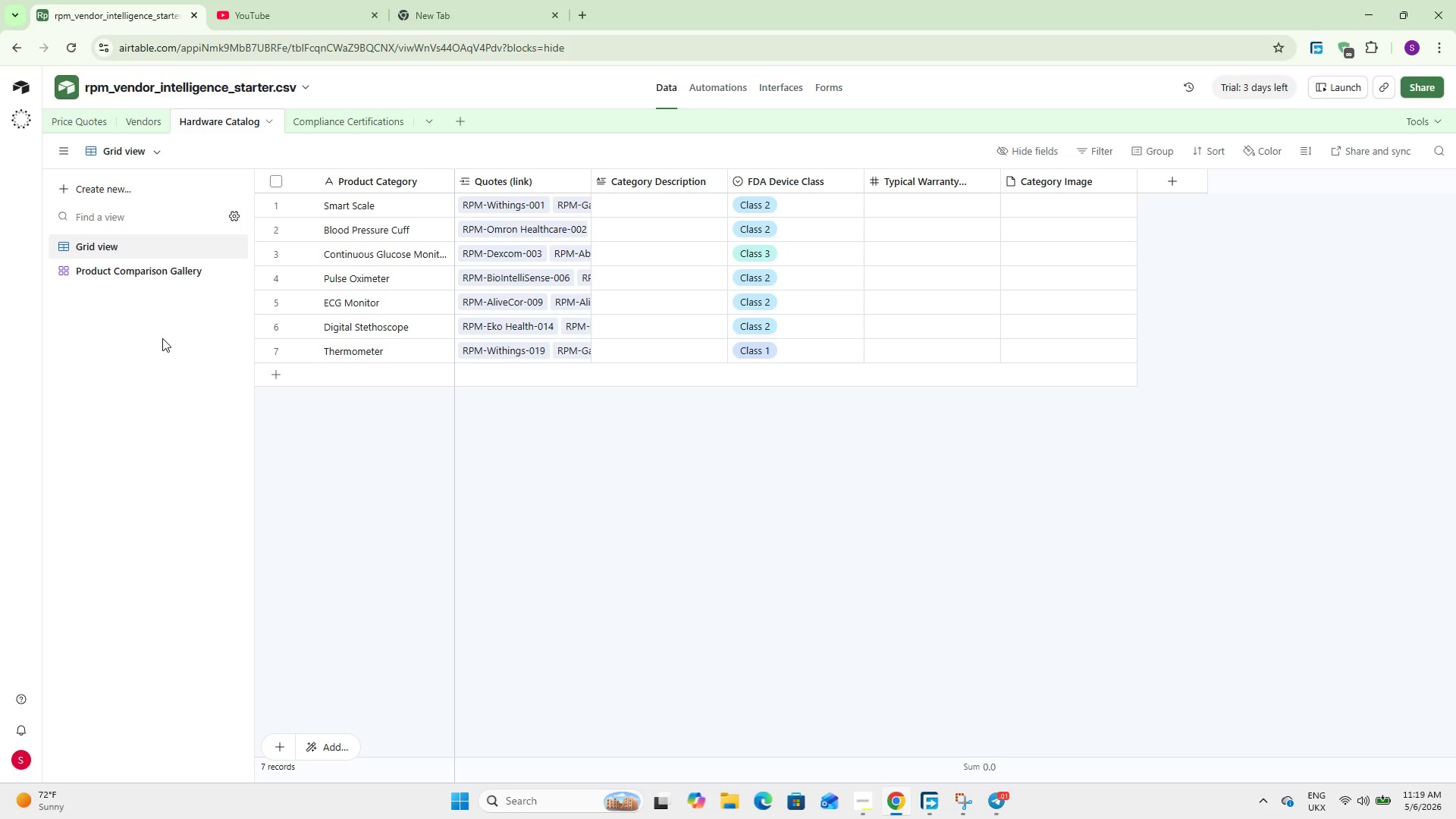 
left_click([134, 112])
 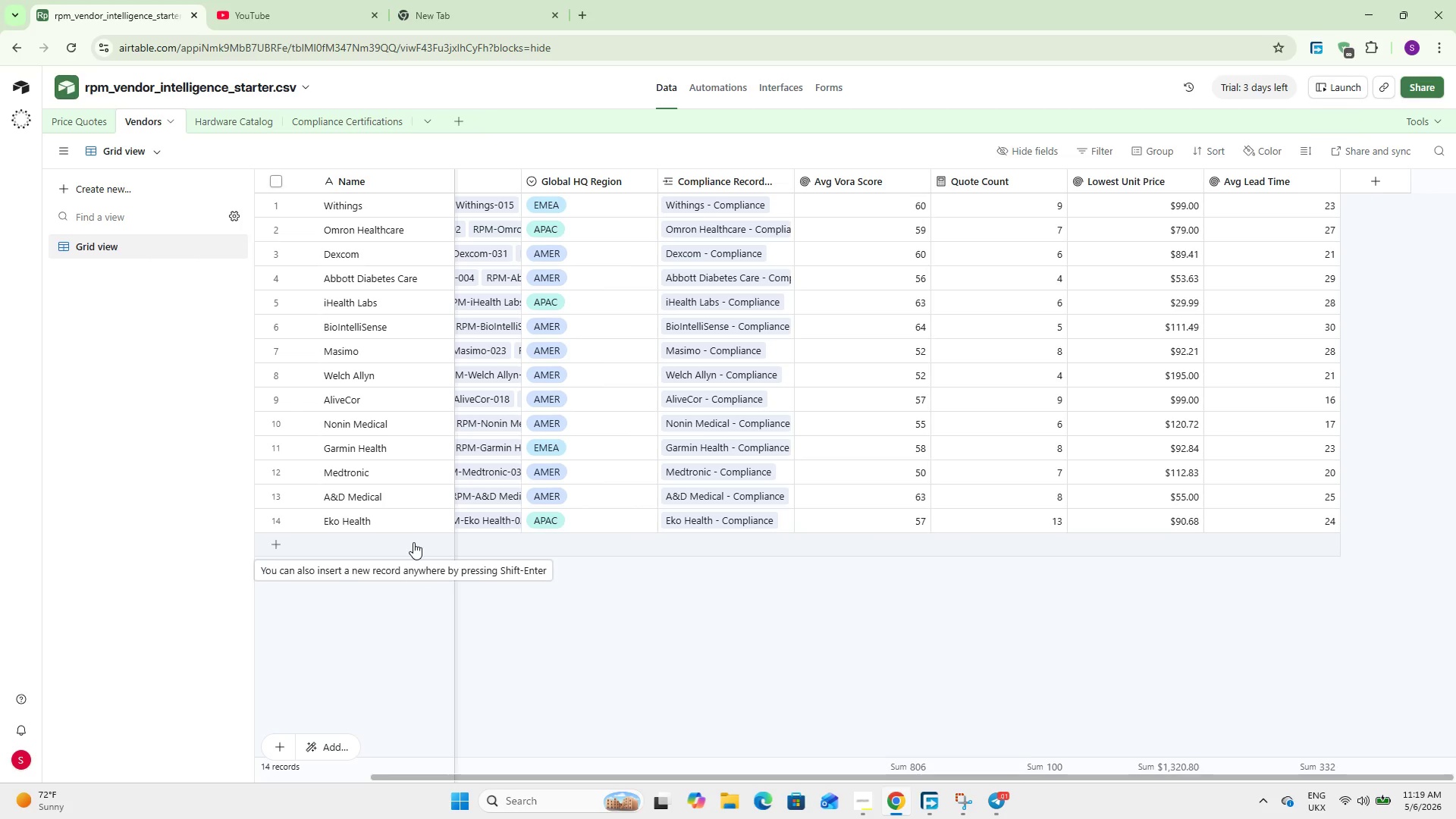 
wait(21.2)
 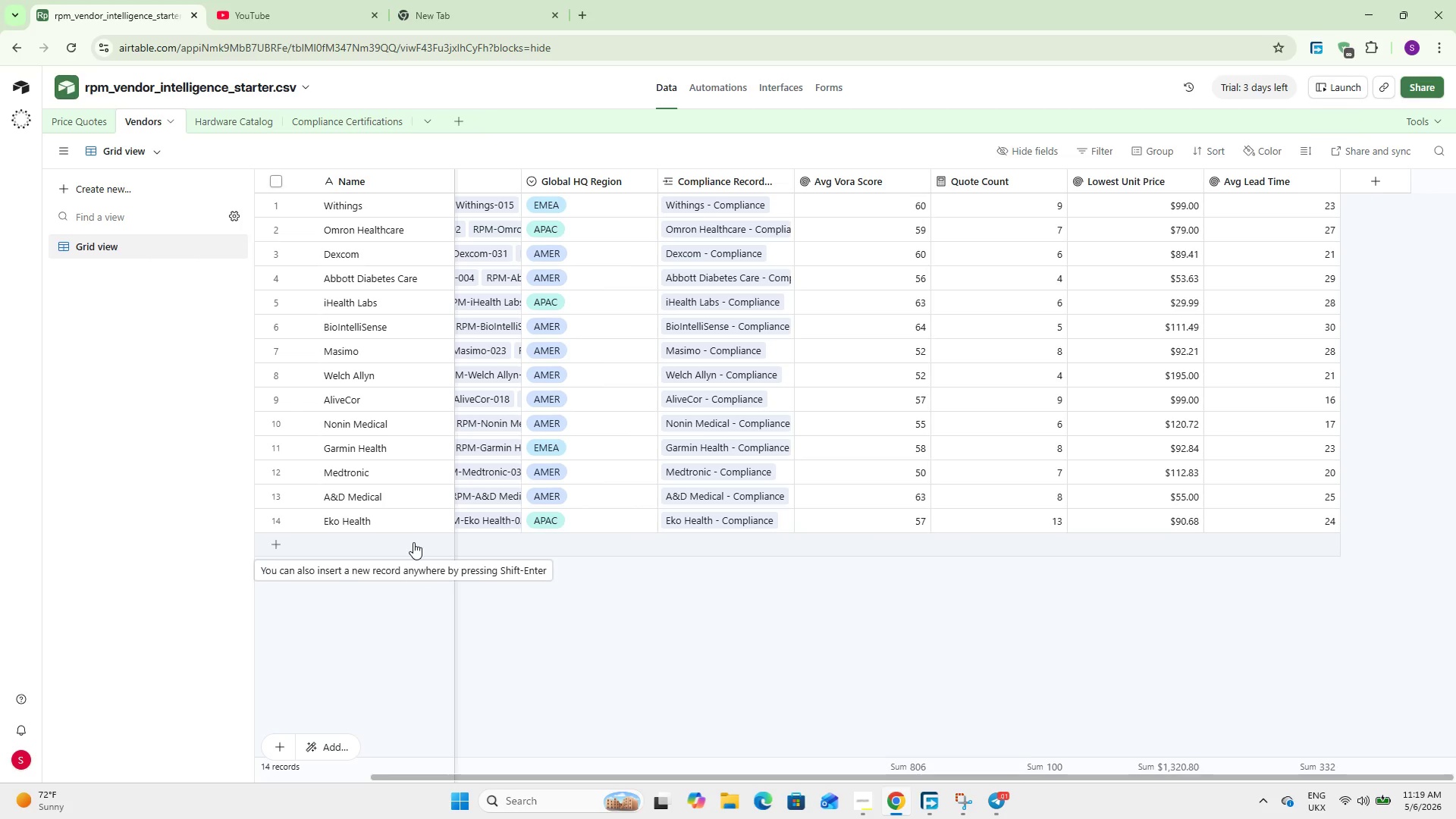 
right_click([1283, 171])
 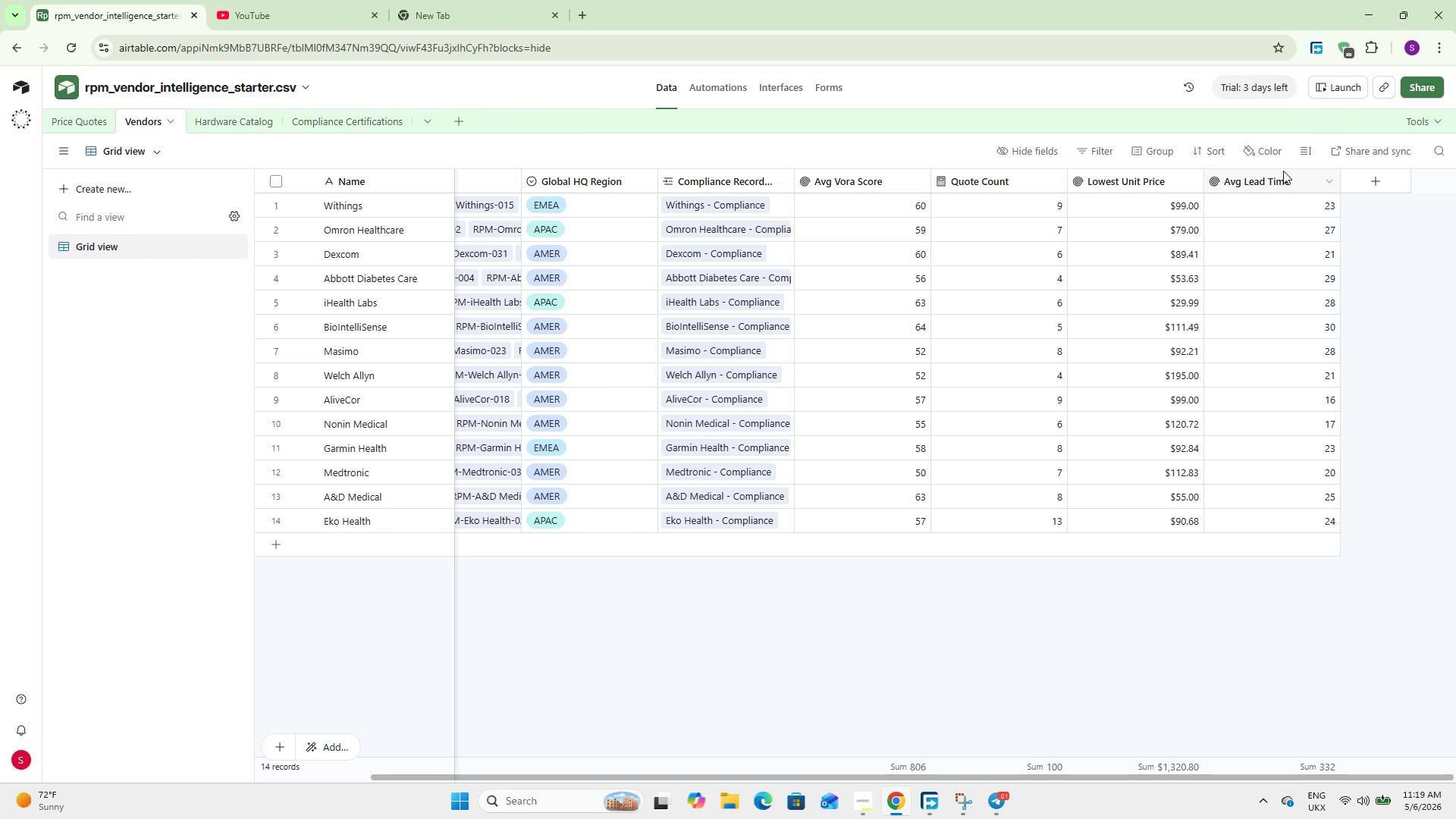 
mouse_move([1255, 613])
 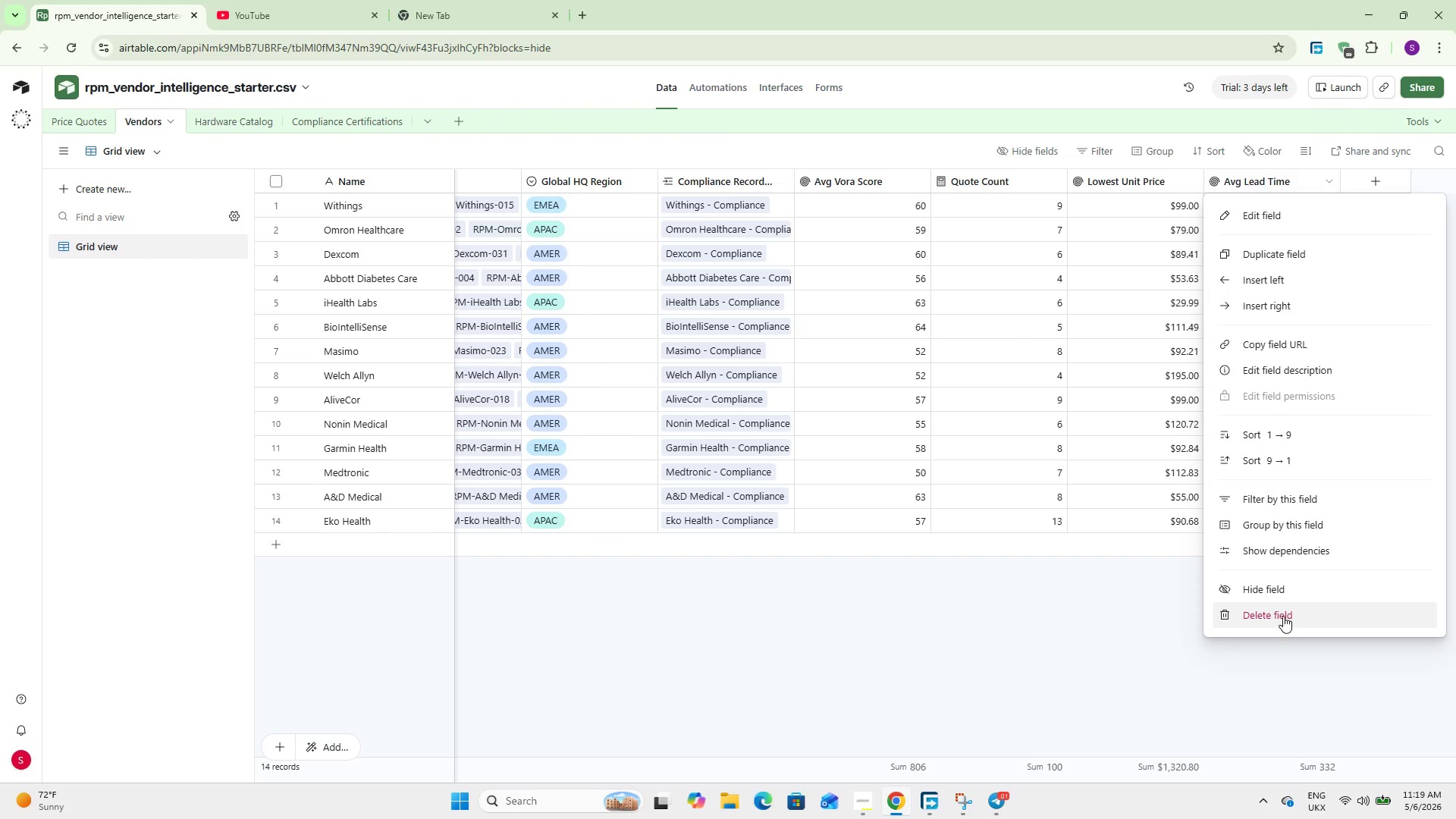 
left_click([1283, 616])
 